 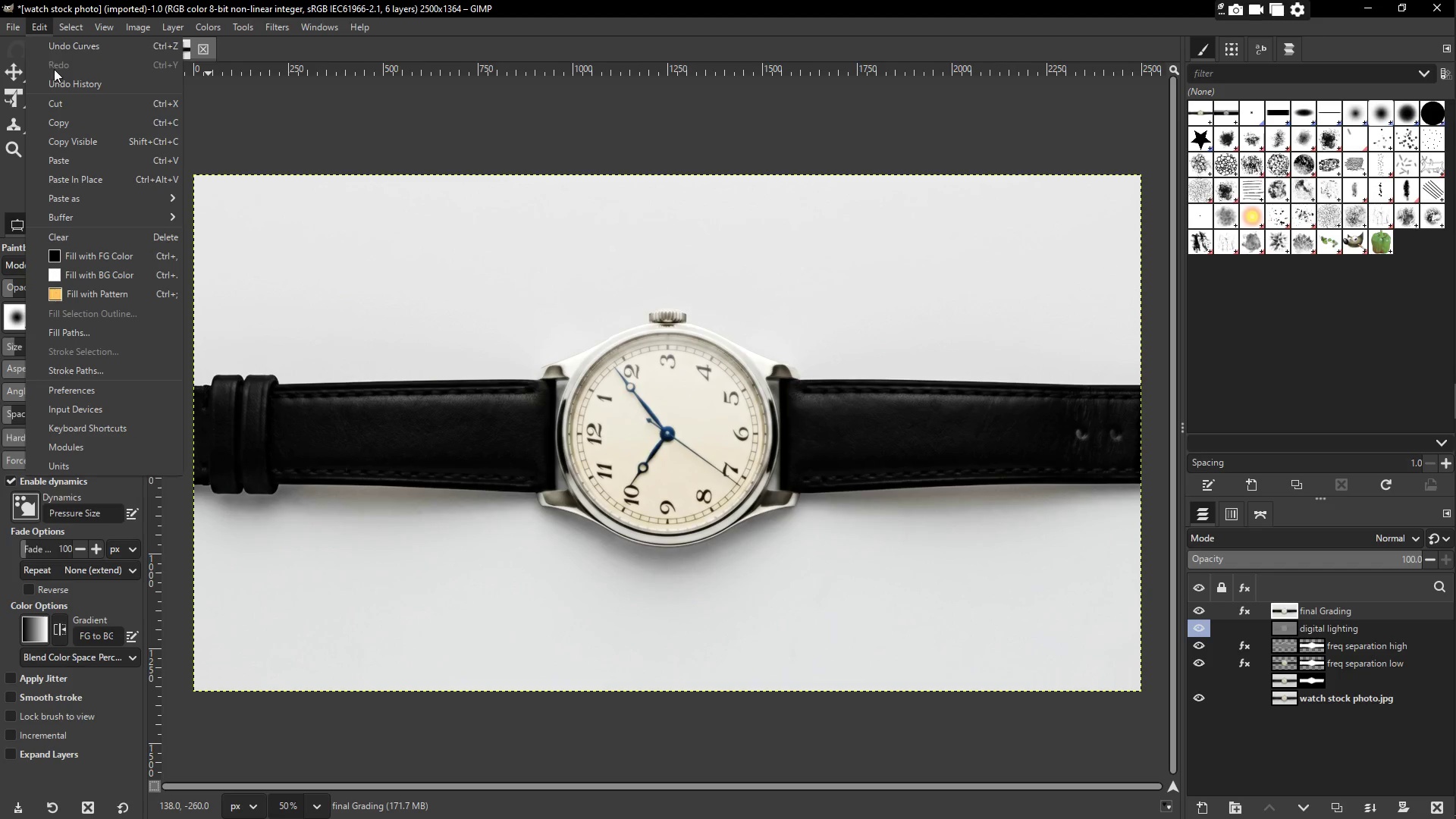 
left_click([56, 79])
 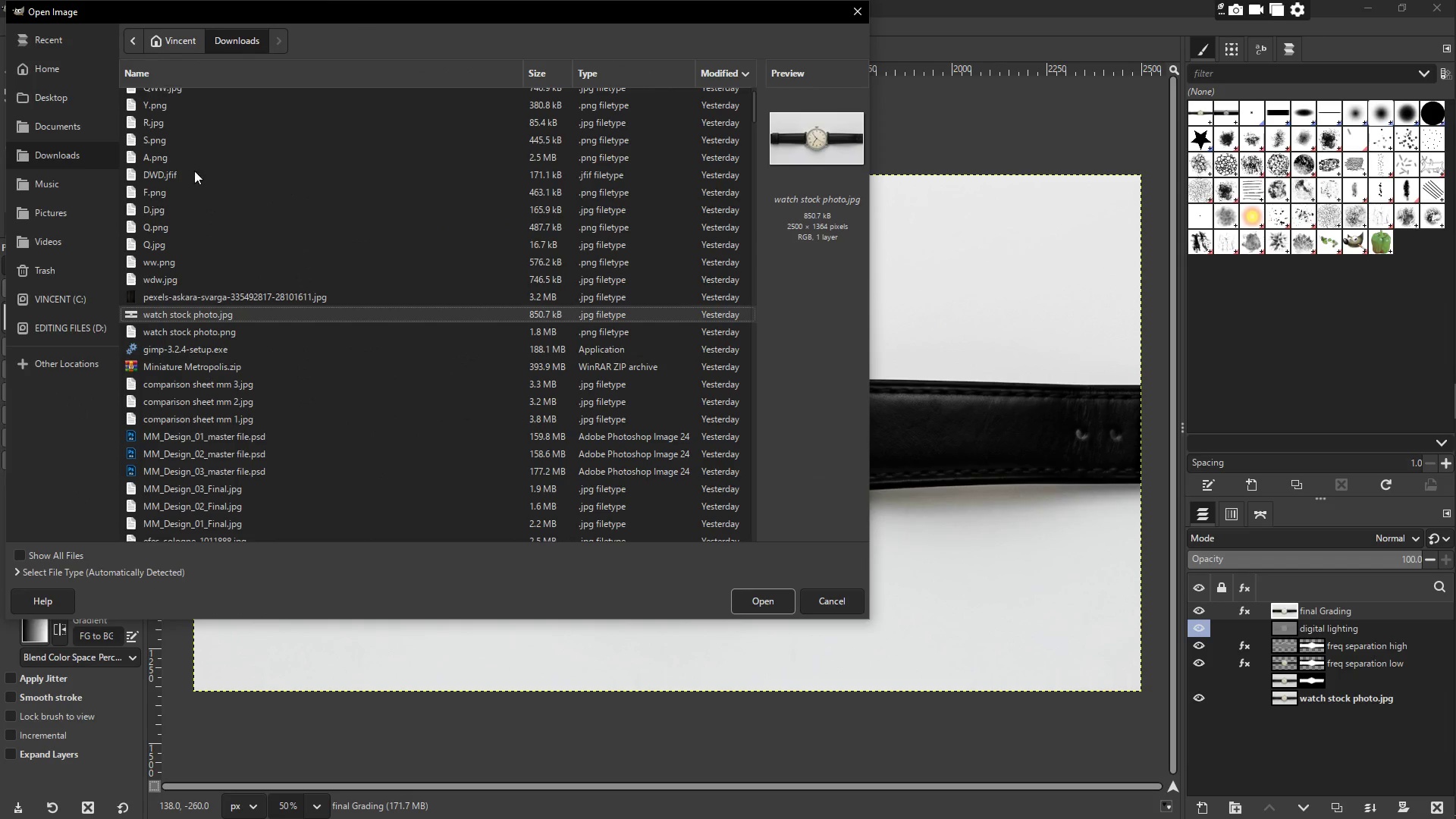 
scroll: coordinate [292, 228], scroll_direction: up, amount: 2.0
 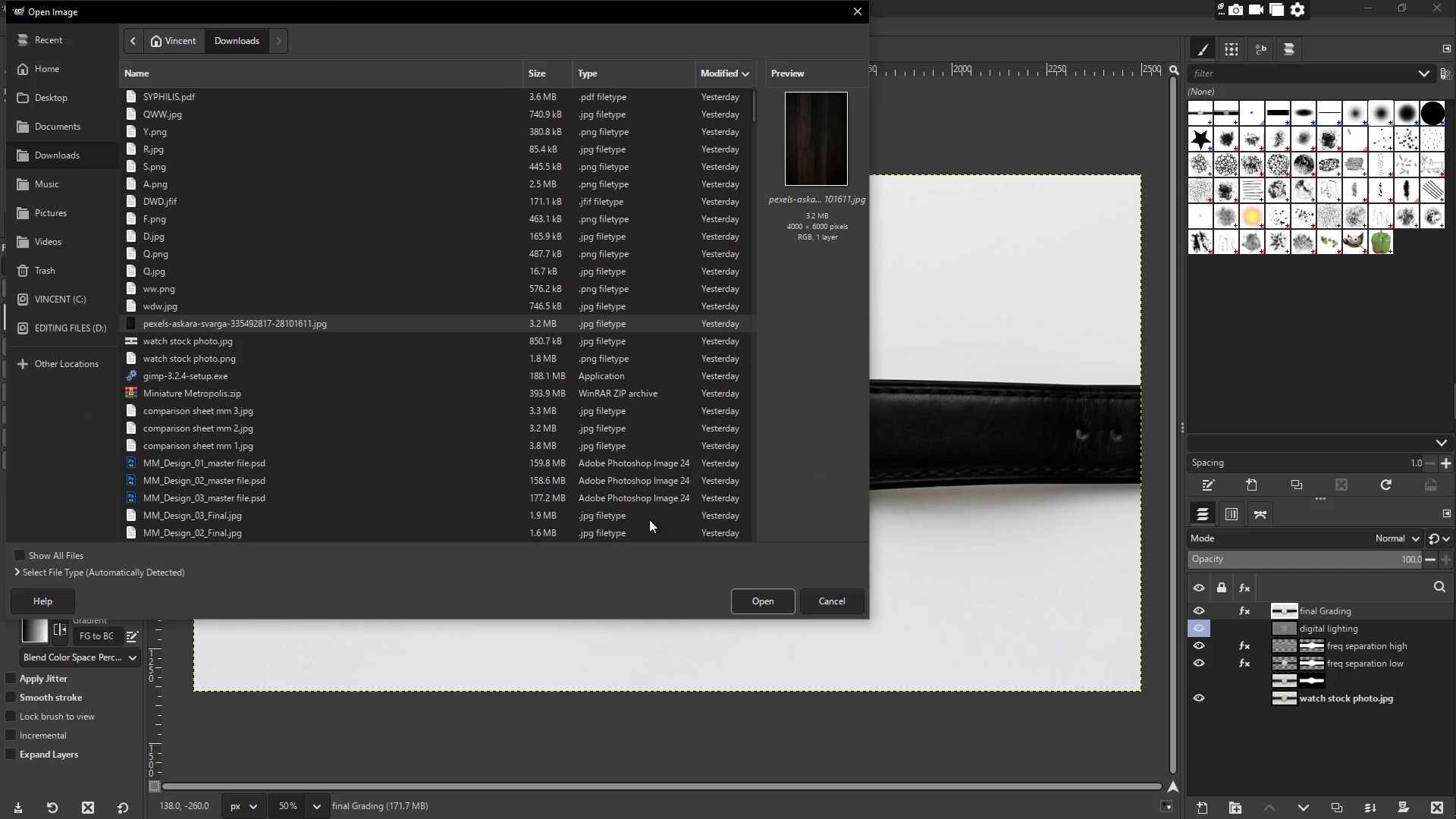 
left_click([749, 604])
 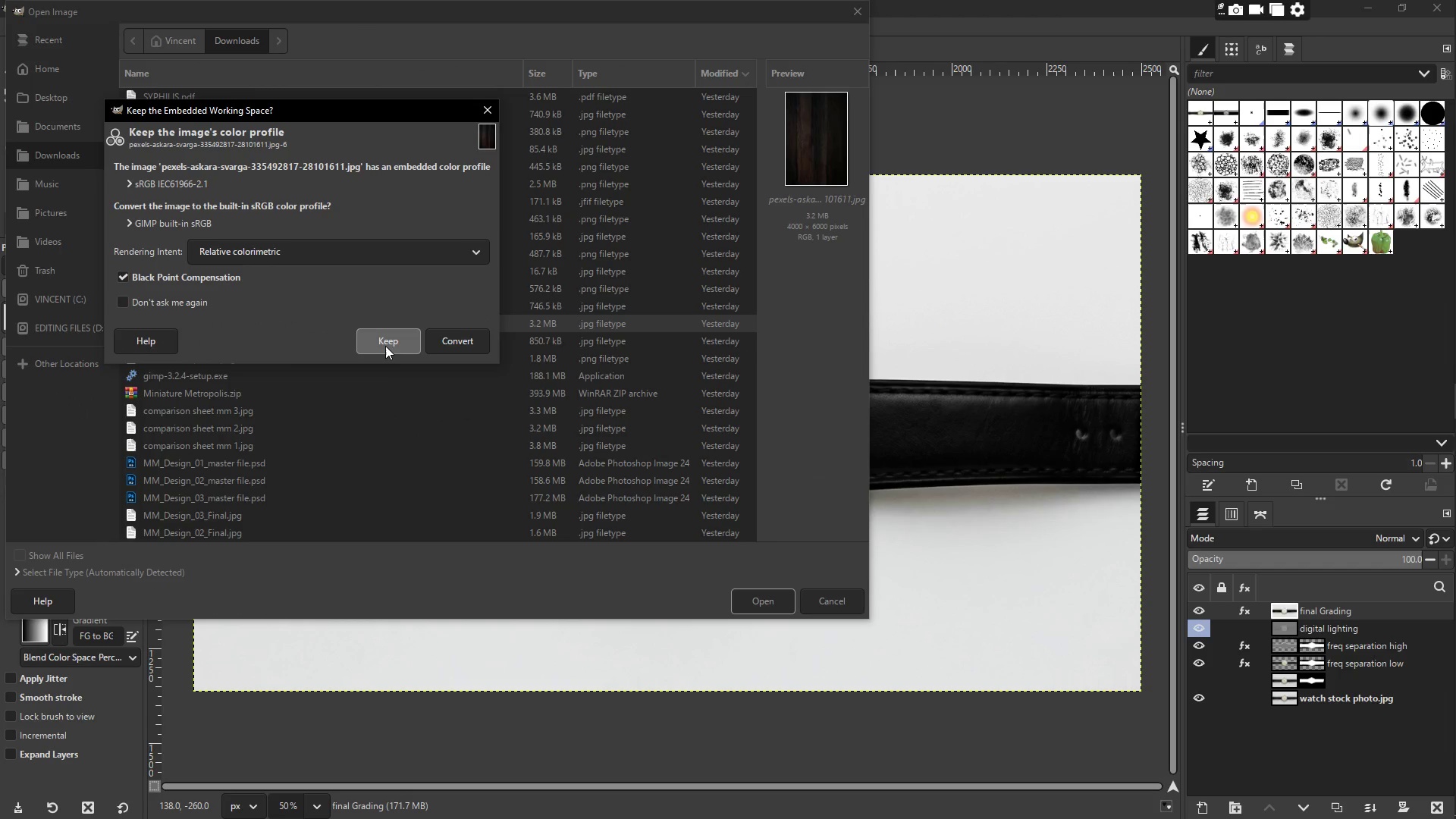 
wait(8.08)
 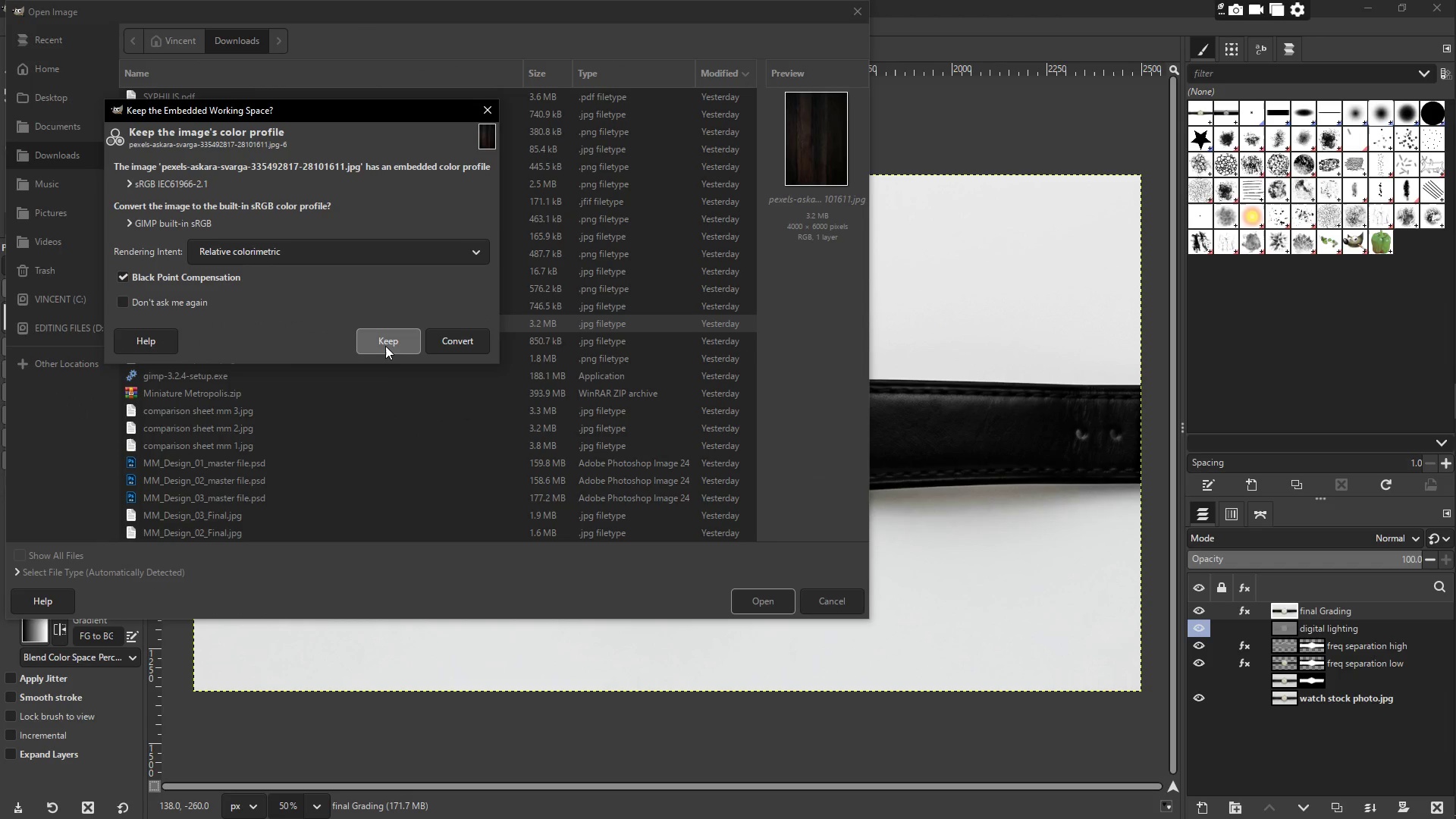 
left_click([386, 341])
 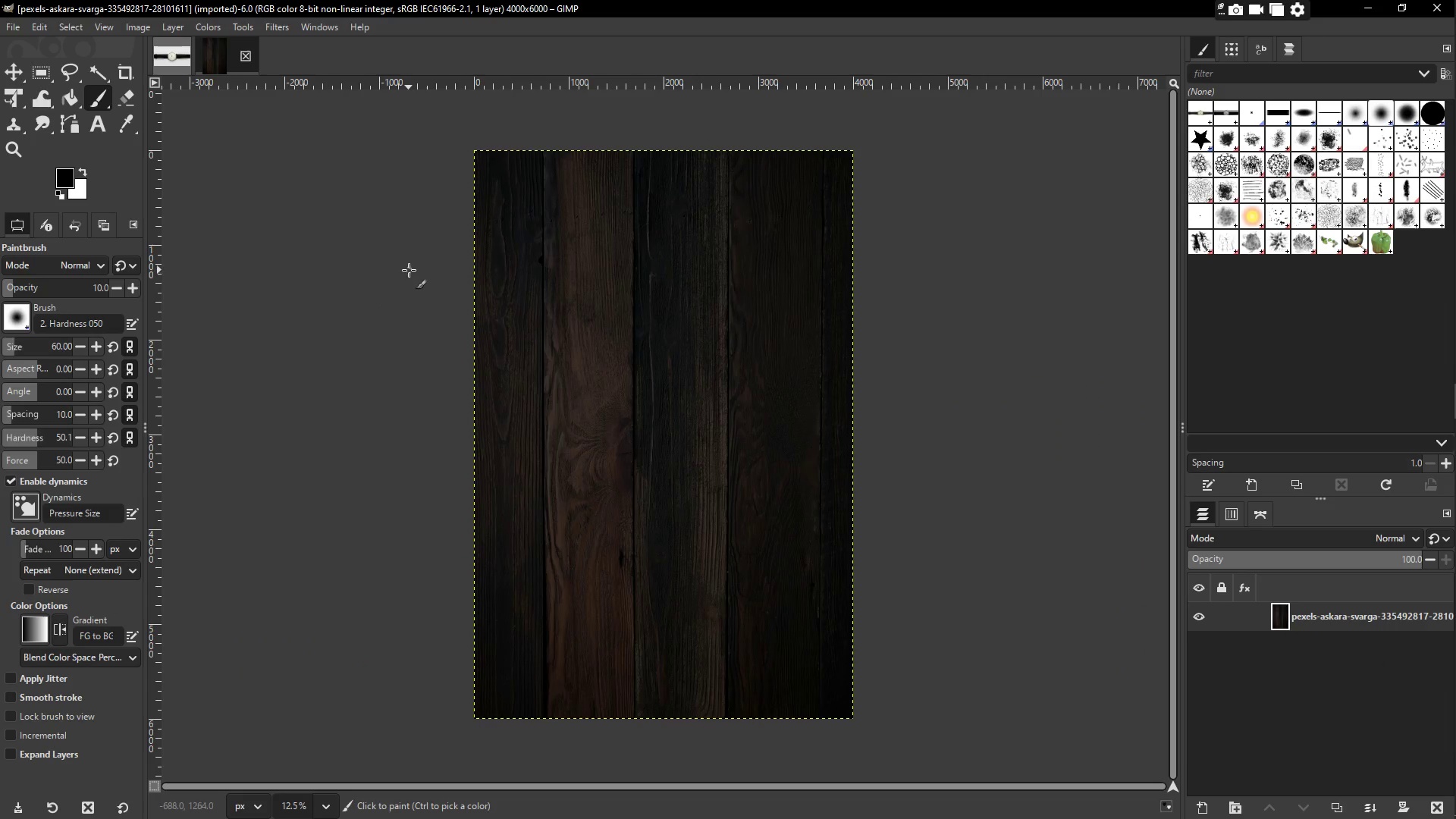 
key(Control+A)
 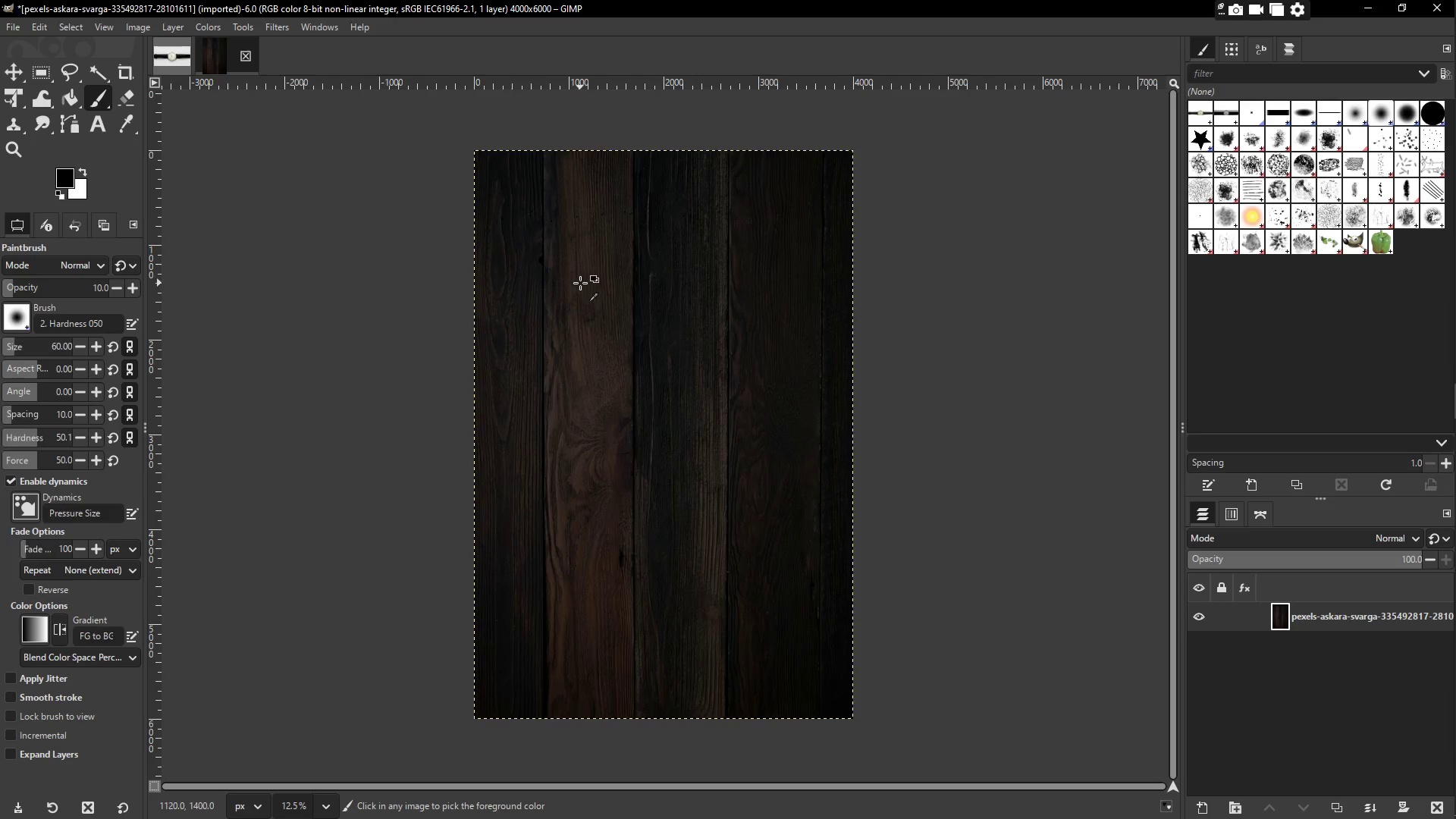 
key(Control+C)
 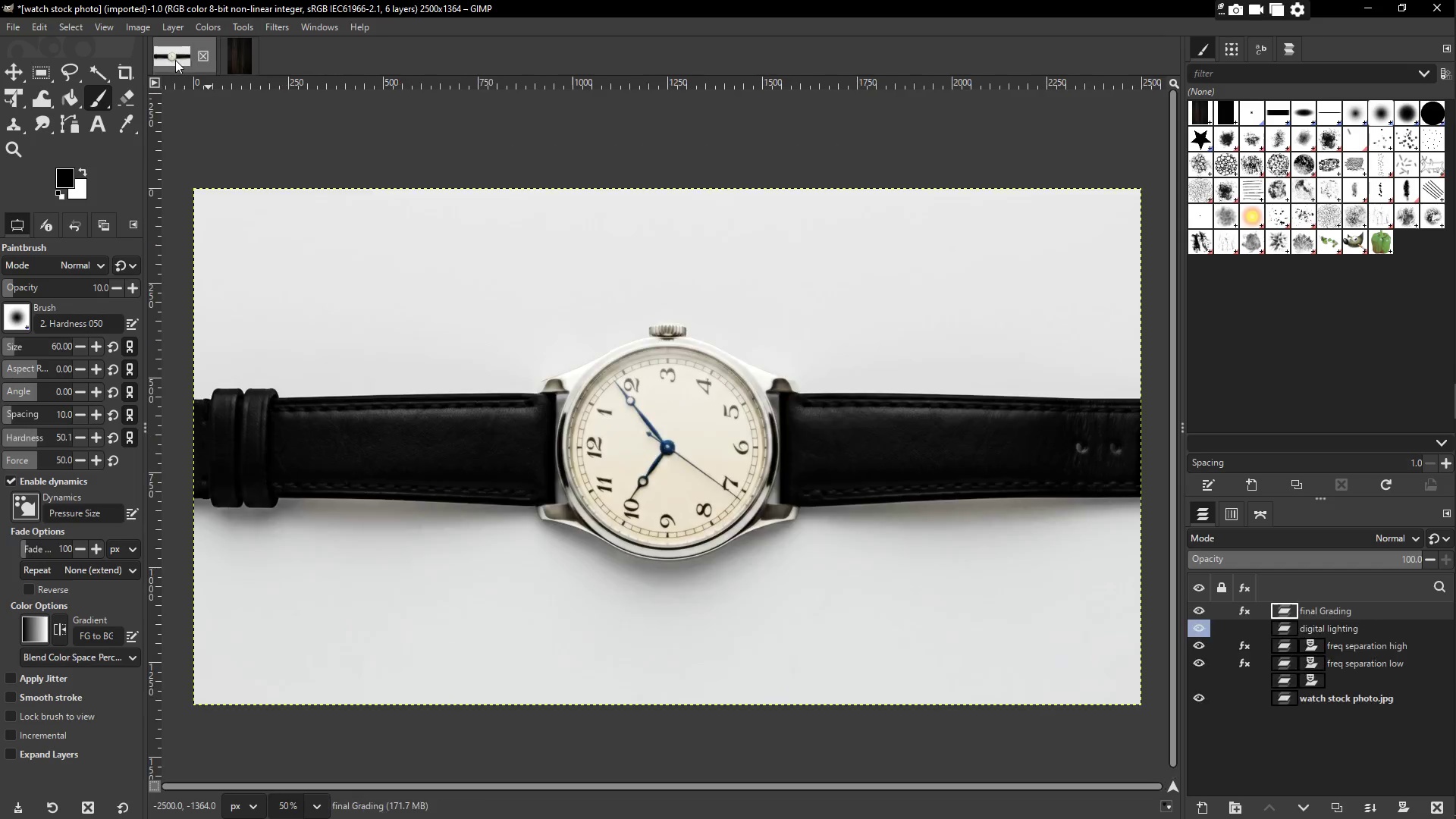 
key(Control+ControlLeft)
 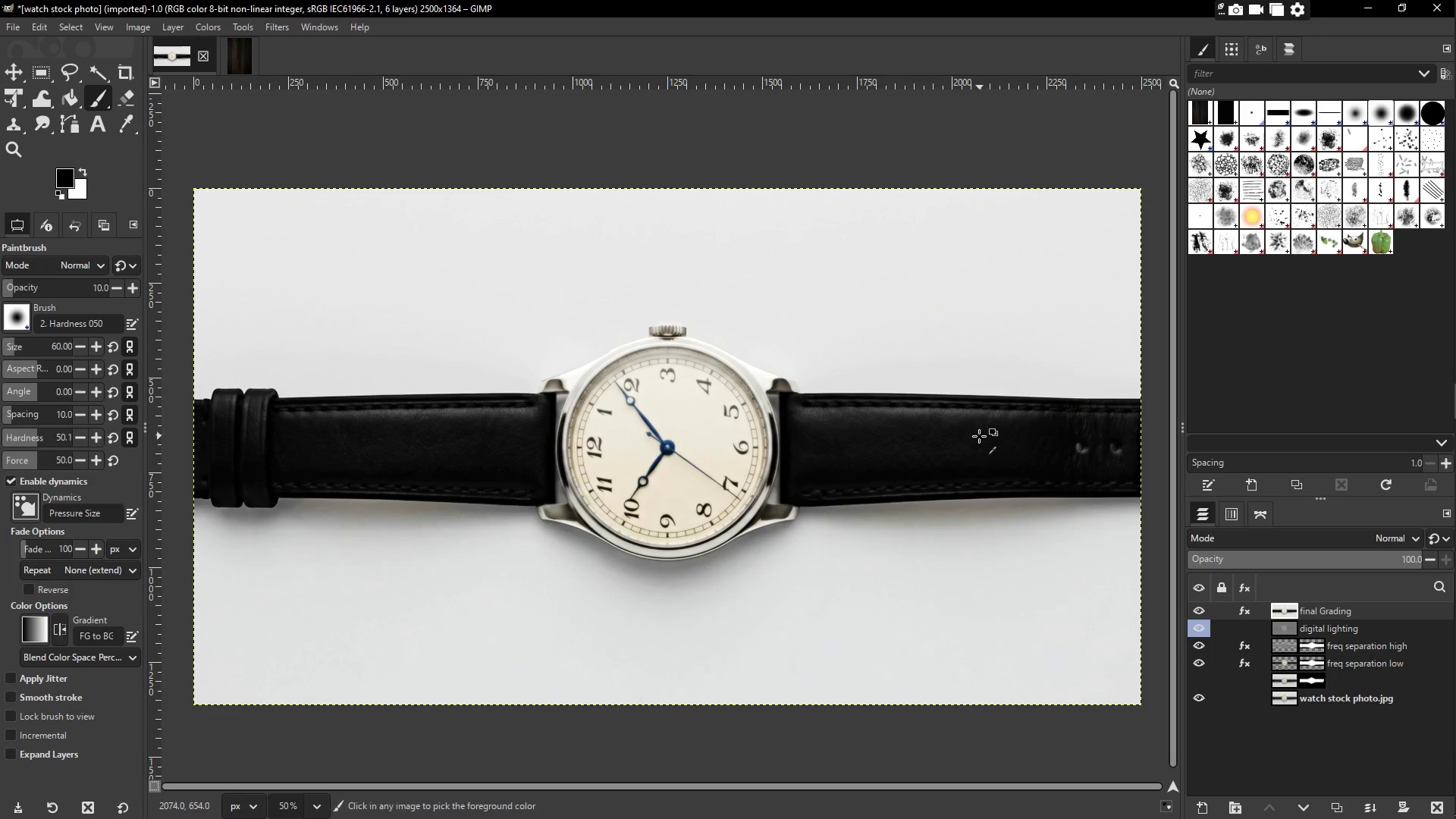 
key(Control+V)
 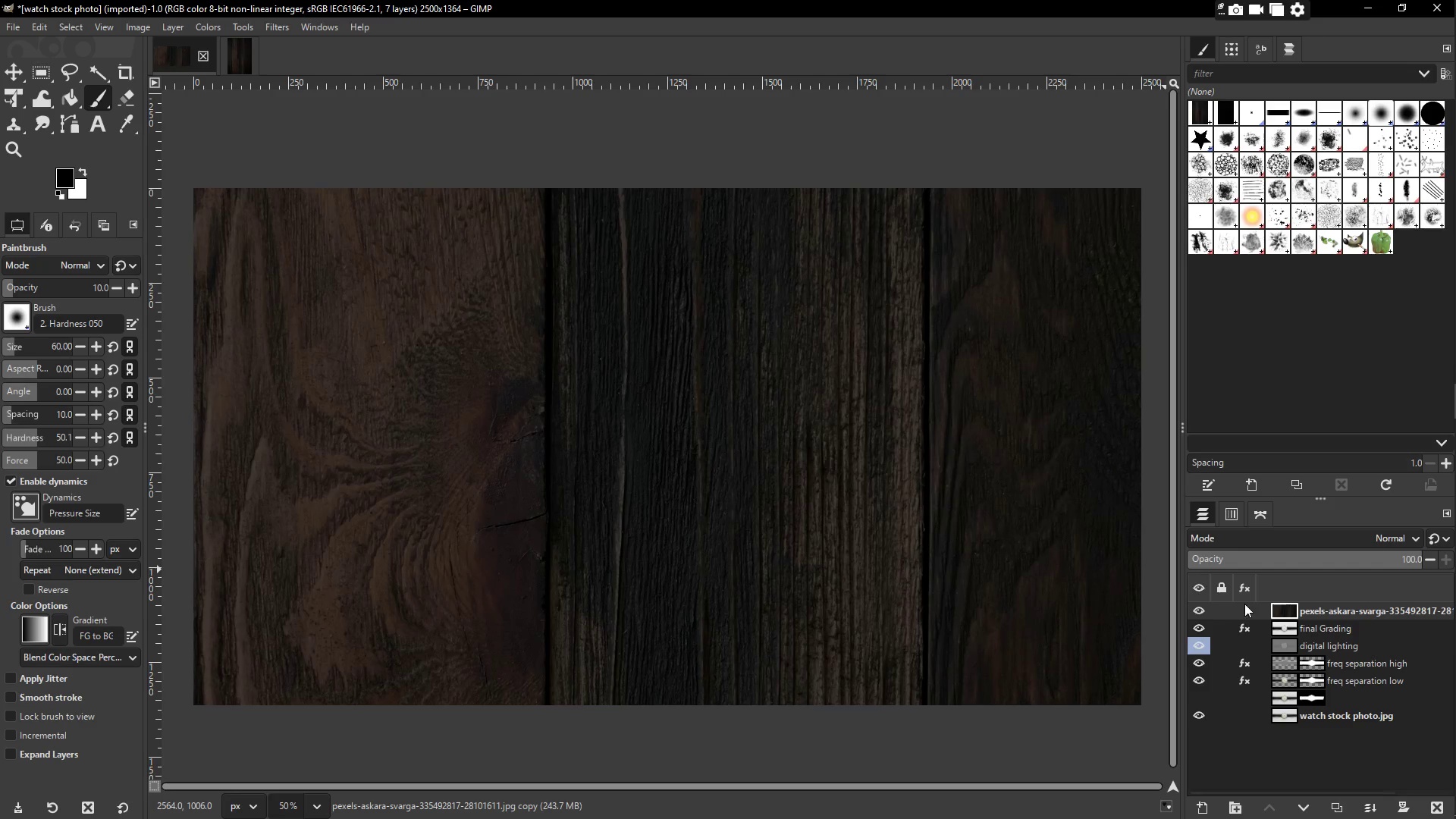 
key(Control+ControlLeft)
 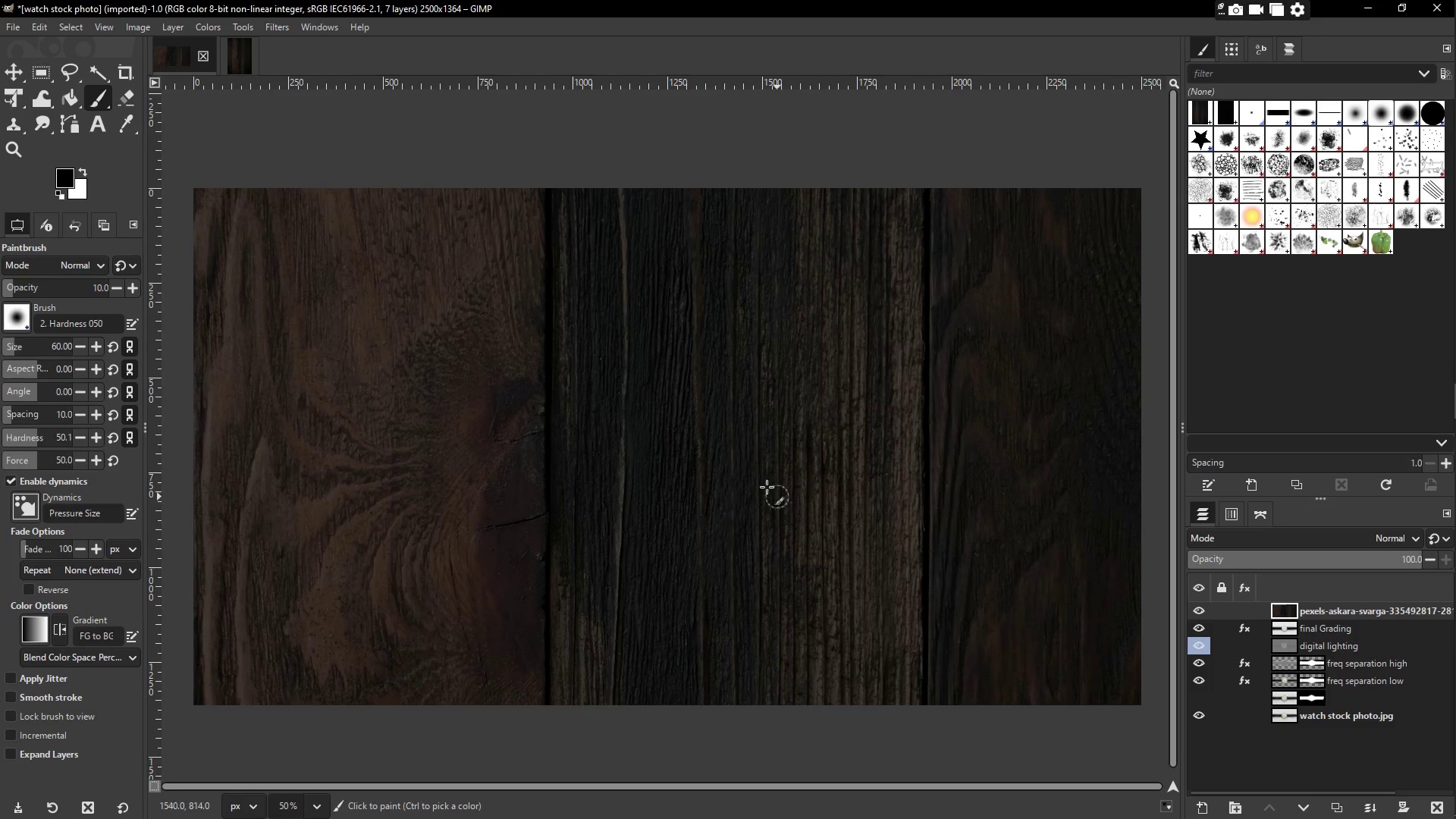 
type(zz)
 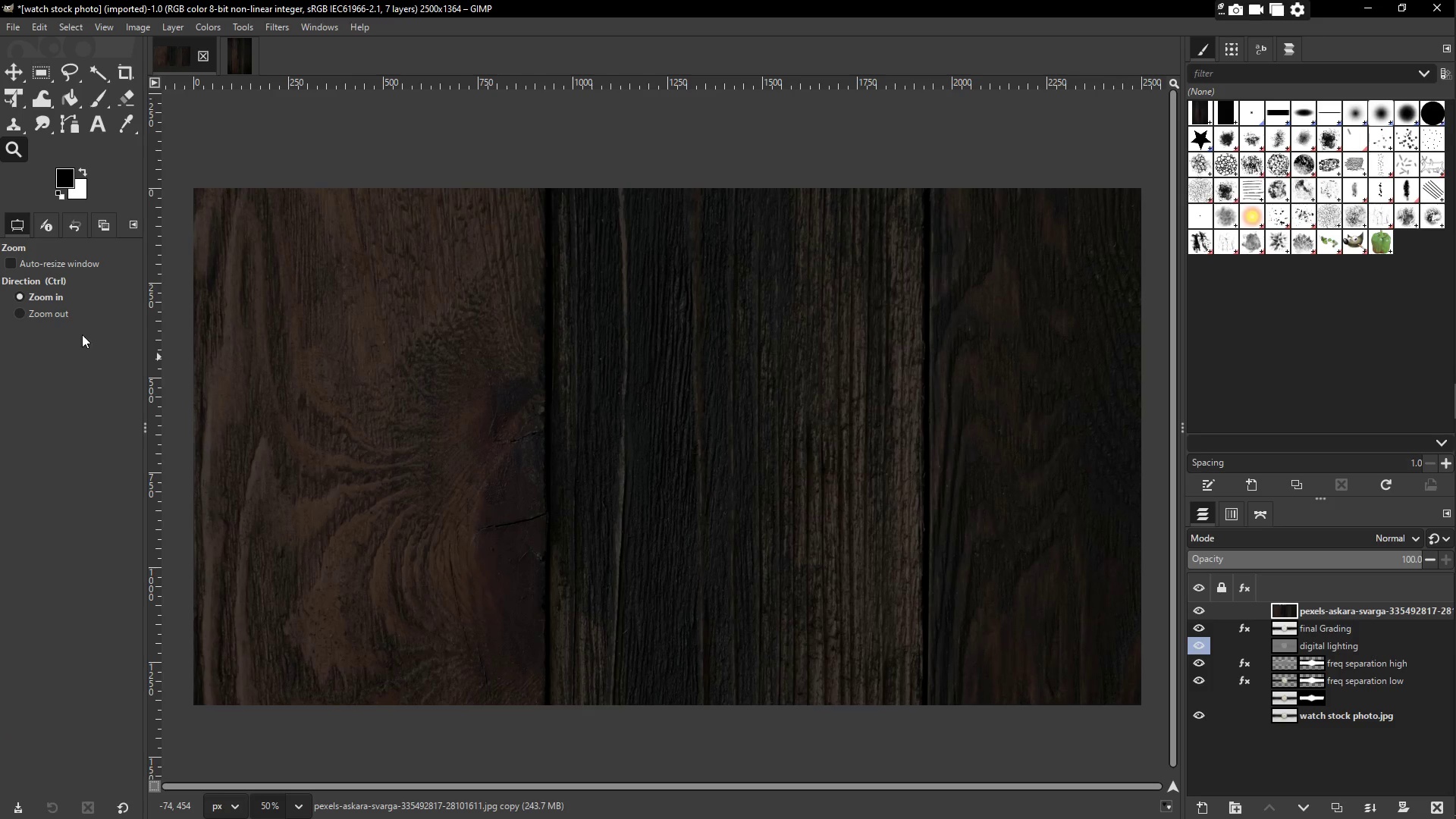 
double_click([498, 362])
 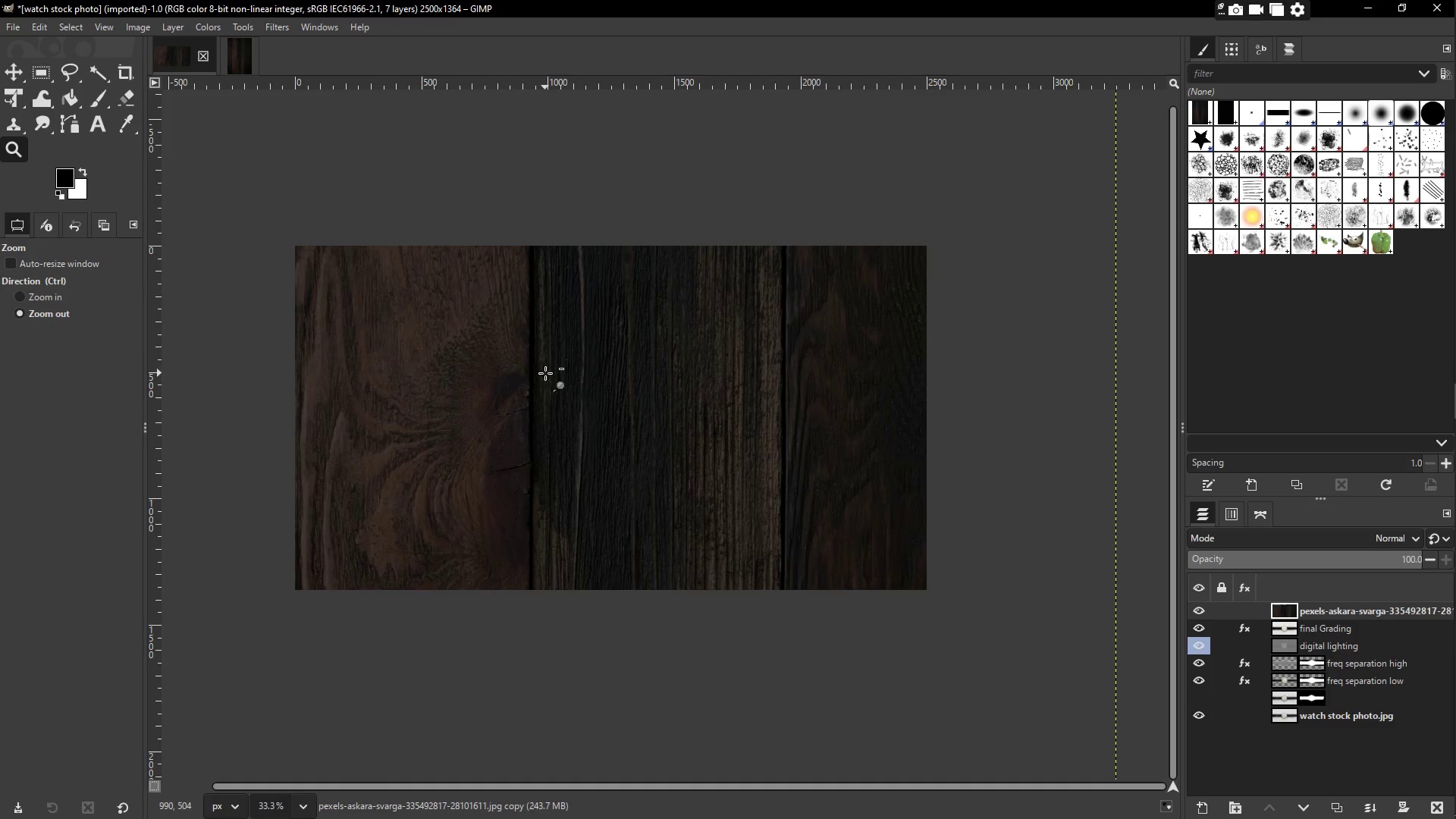 
left_click([581, 380])
 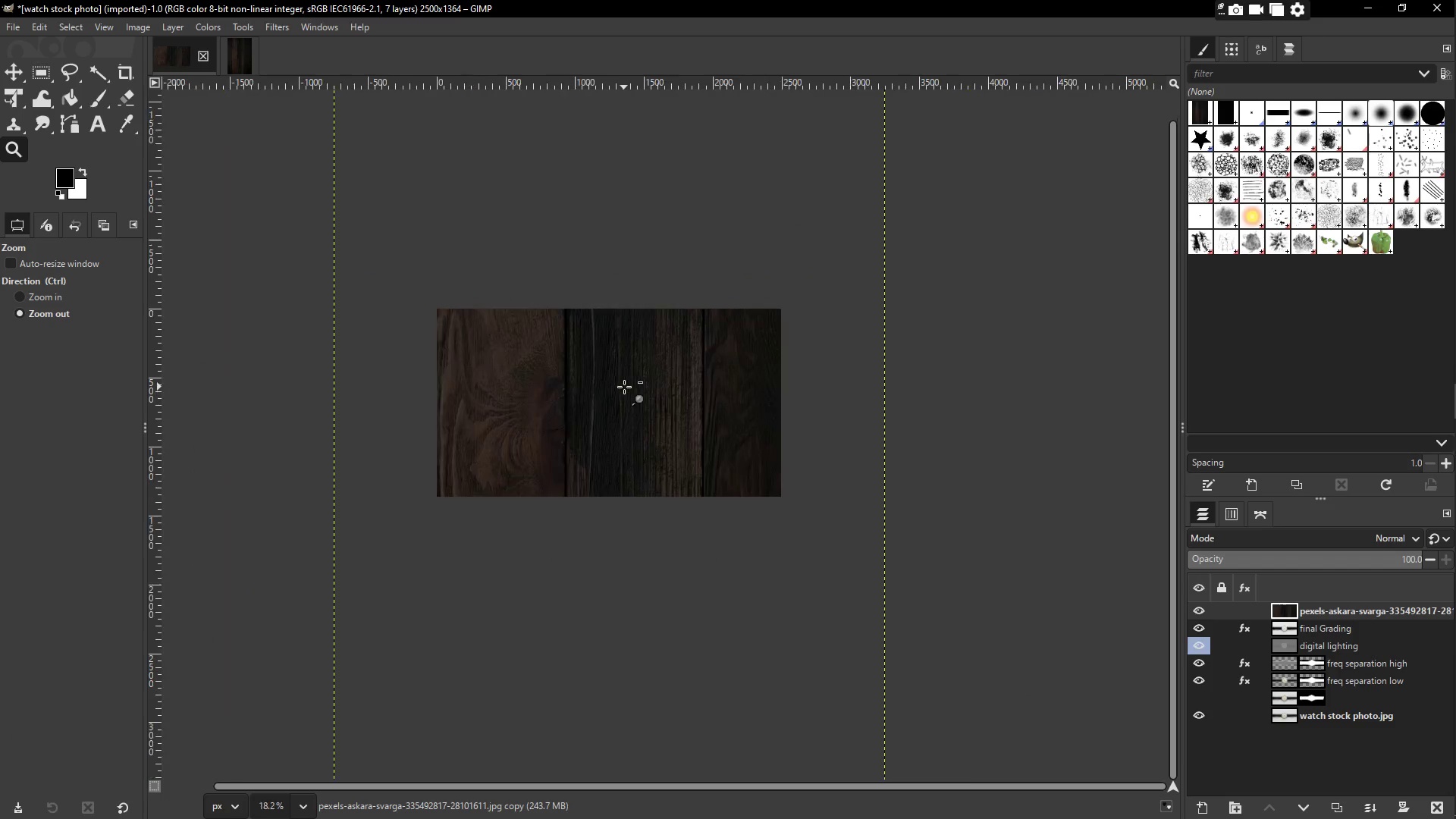 
double_click([604, 410])
 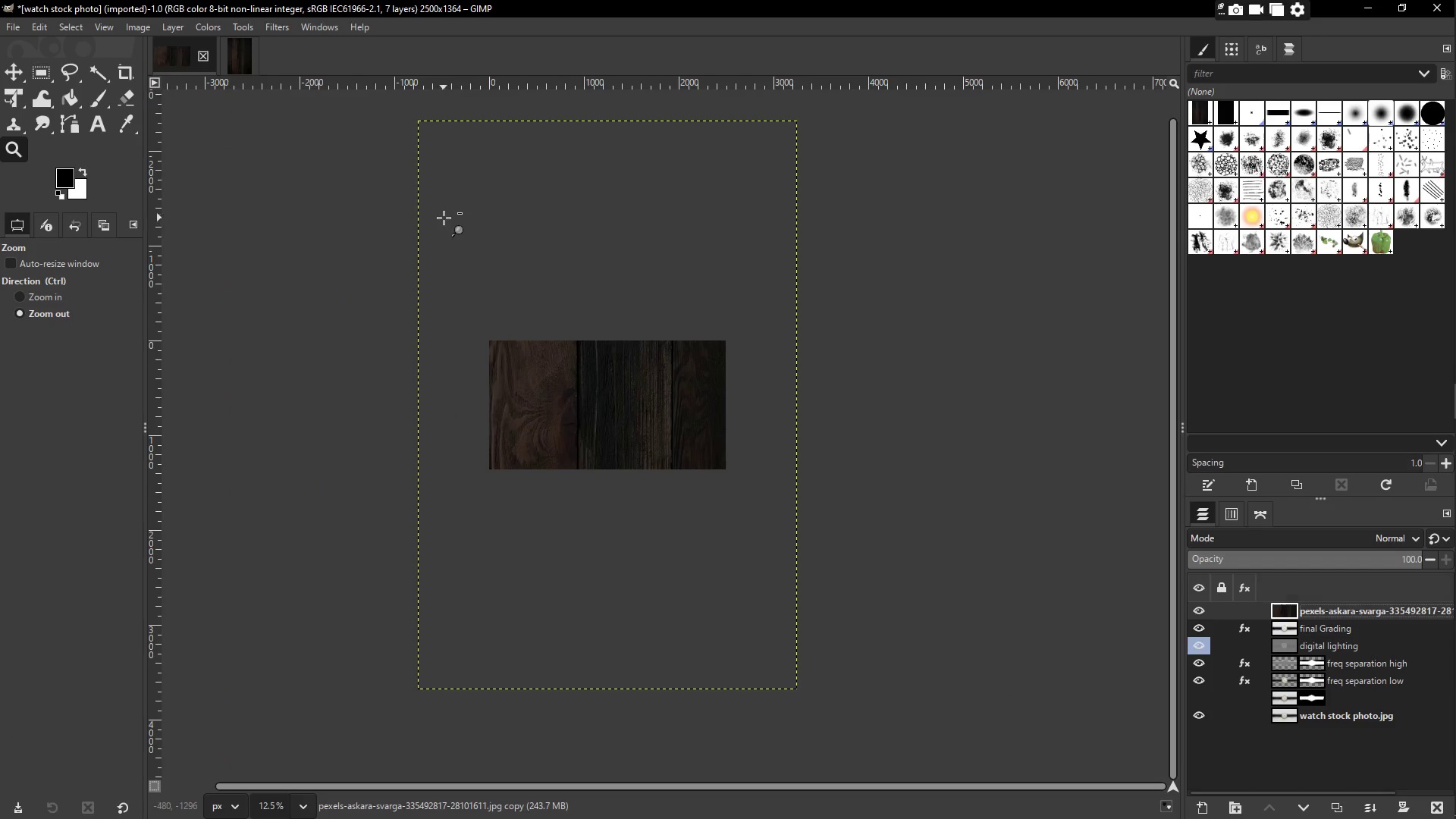 
left_click([9, 71])
 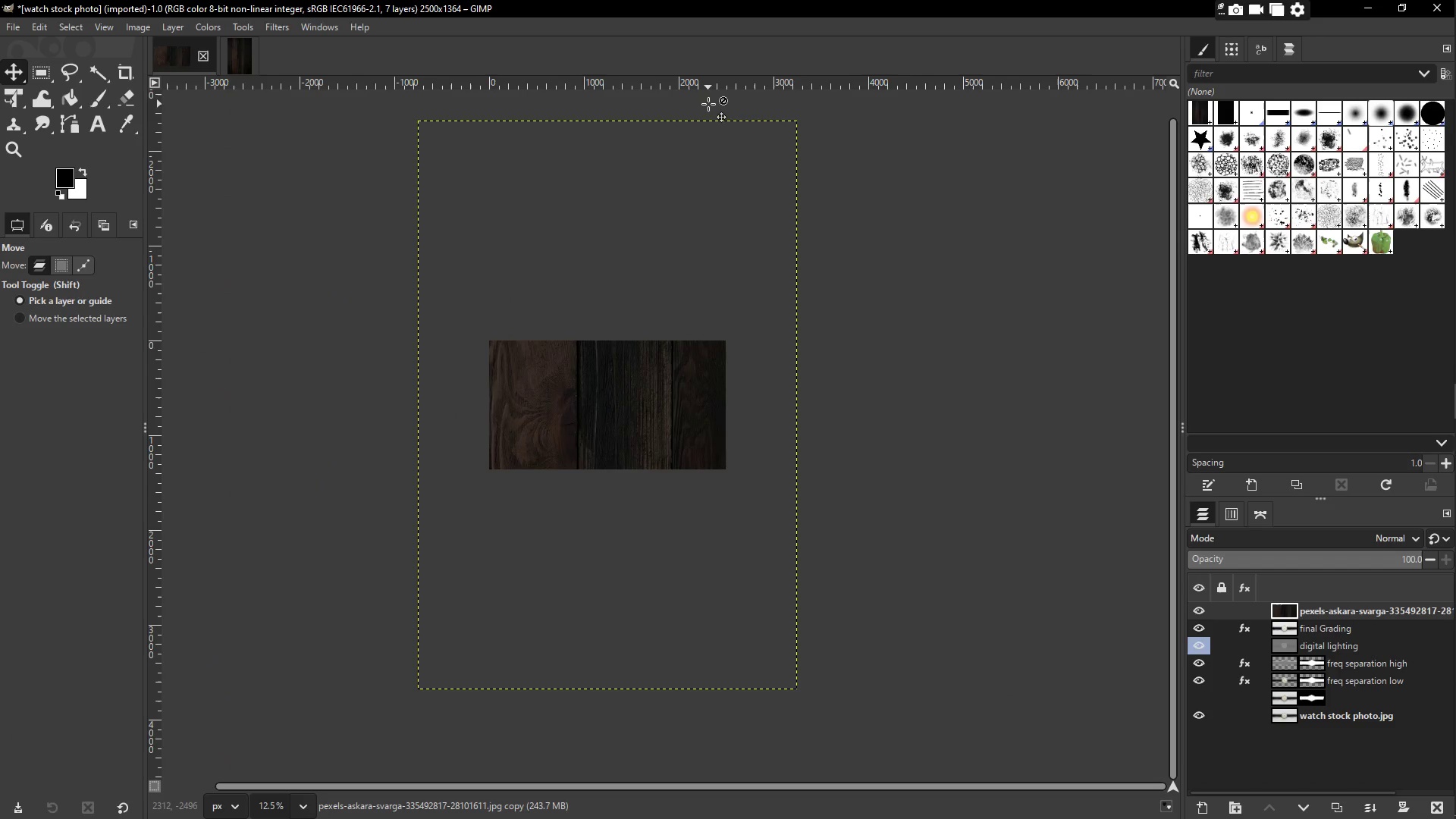 
key(Control+T)
 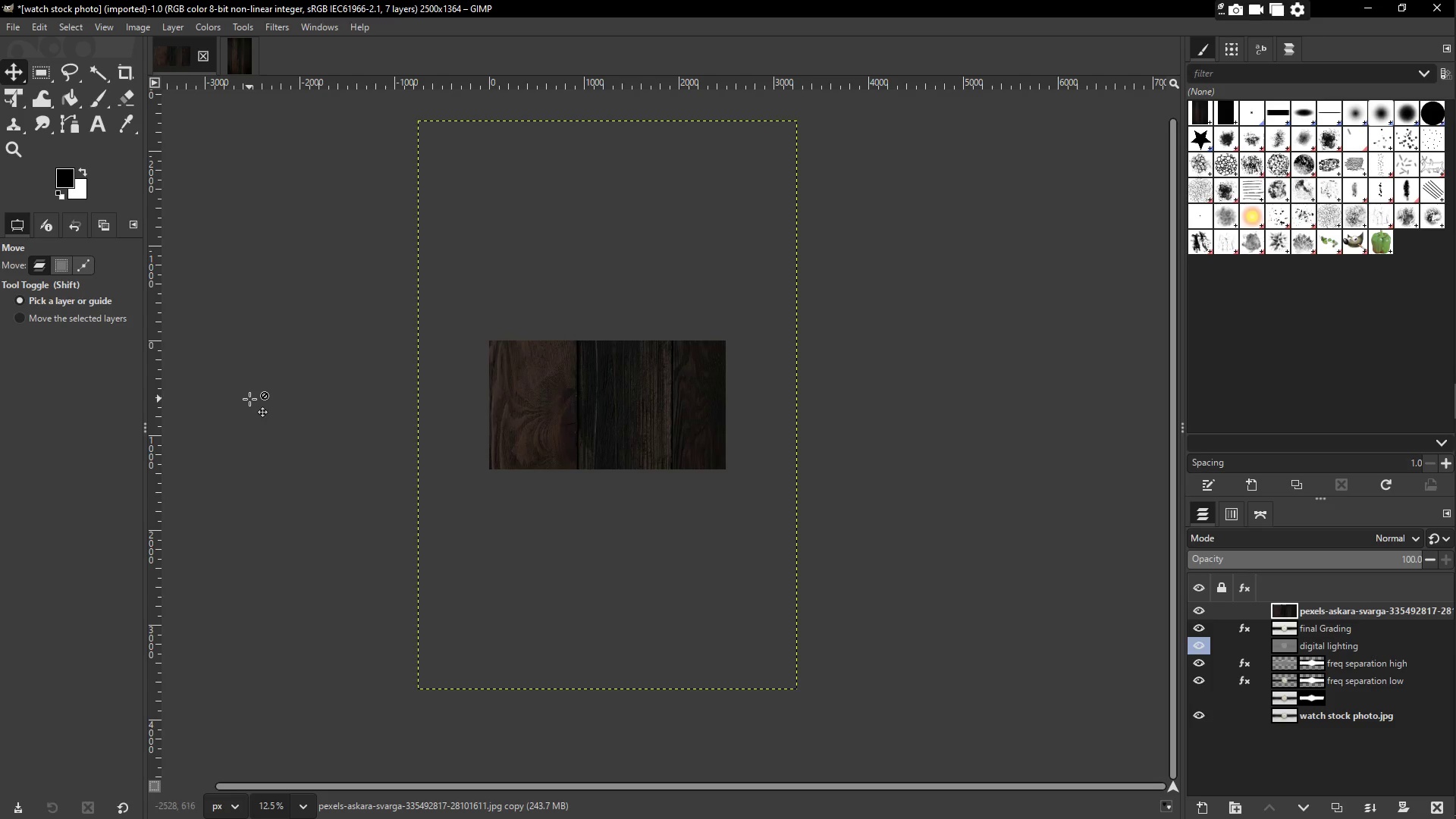 
key(Control+T)
 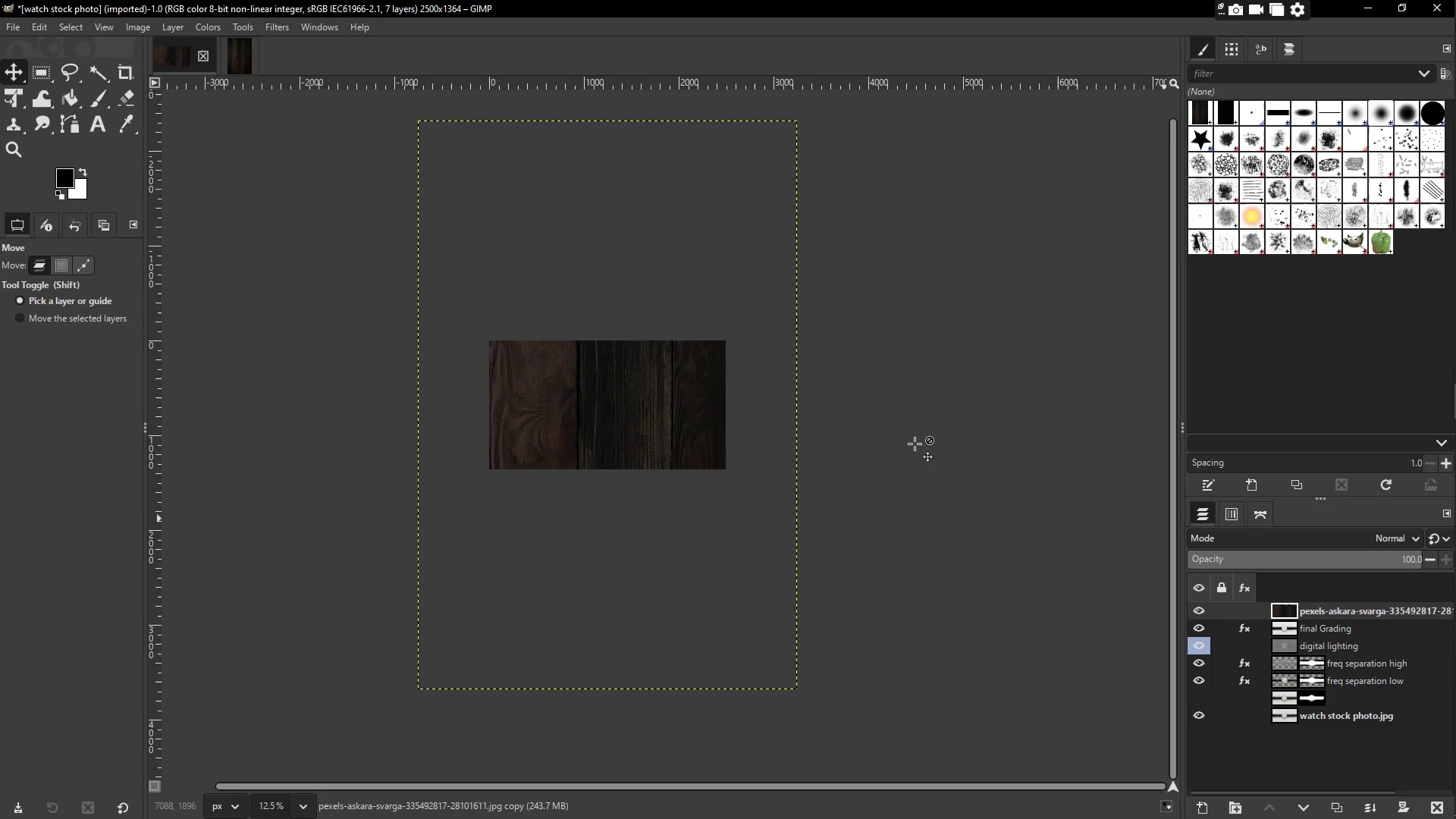 
wait(5.65)
 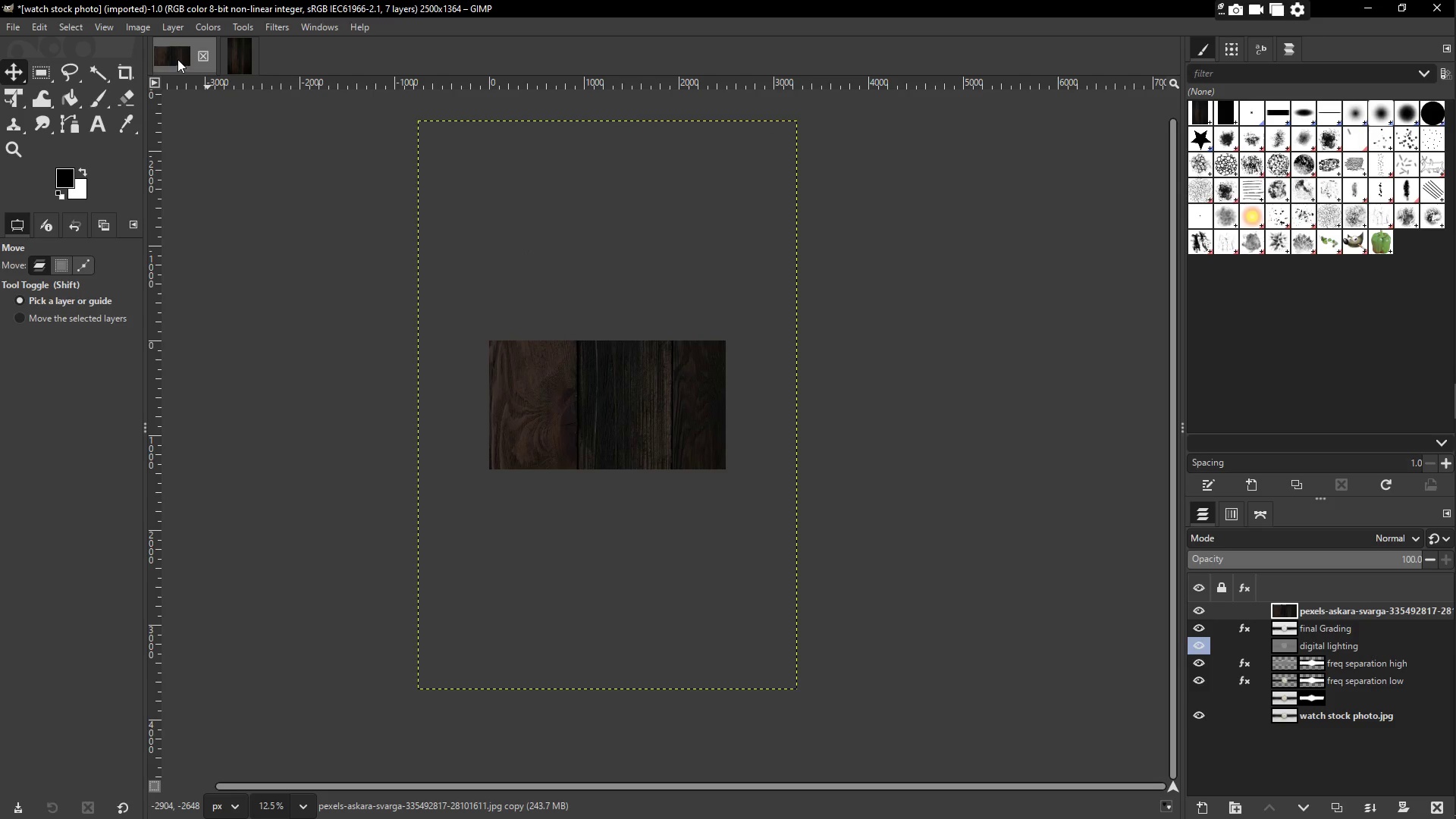 
mouse_move([22, 93])
 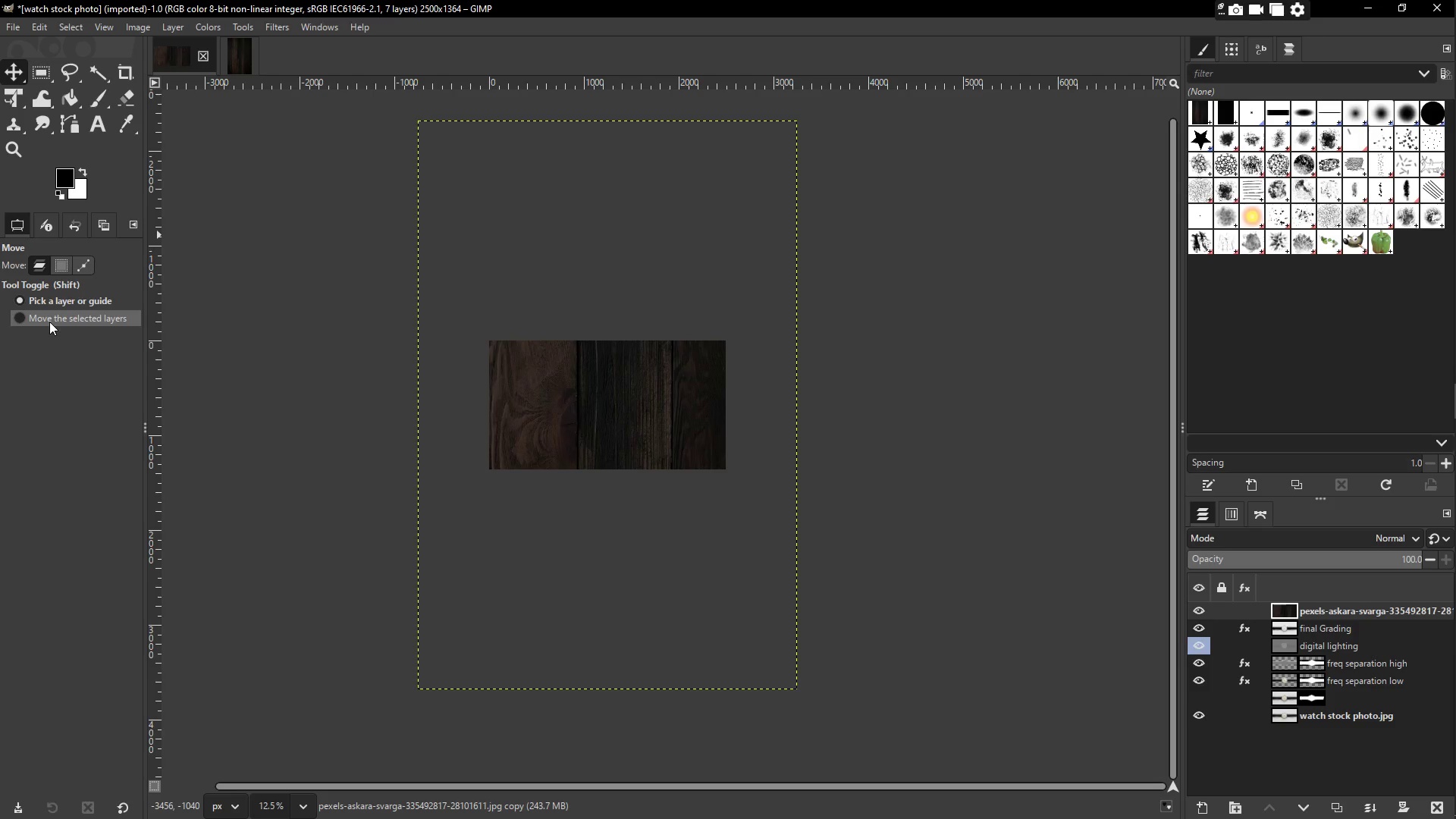 
left_click([49, 322])
 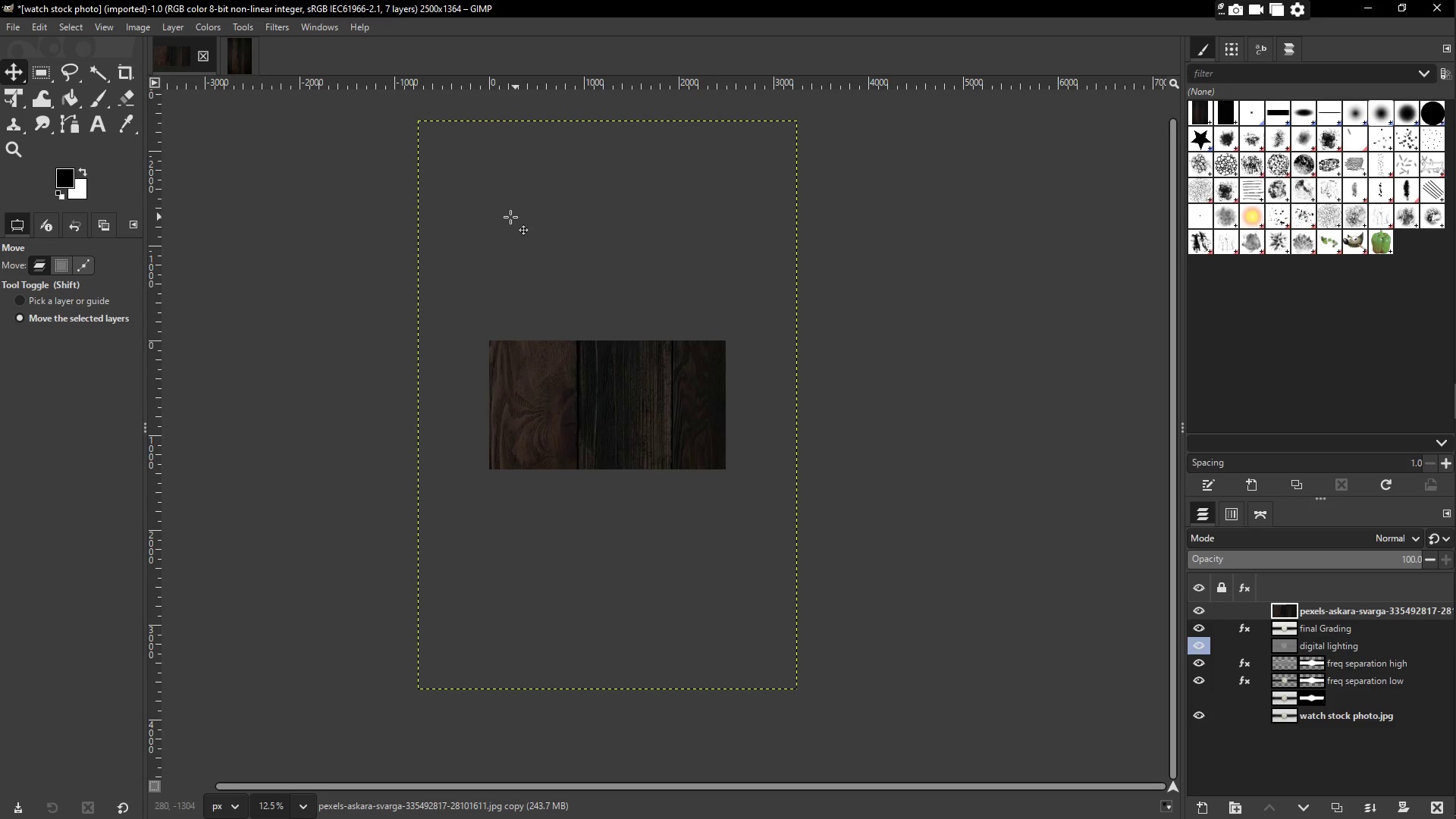 
left_click_drag(start_coordinate=[539, 223], to_coordinate=[529, 322])
 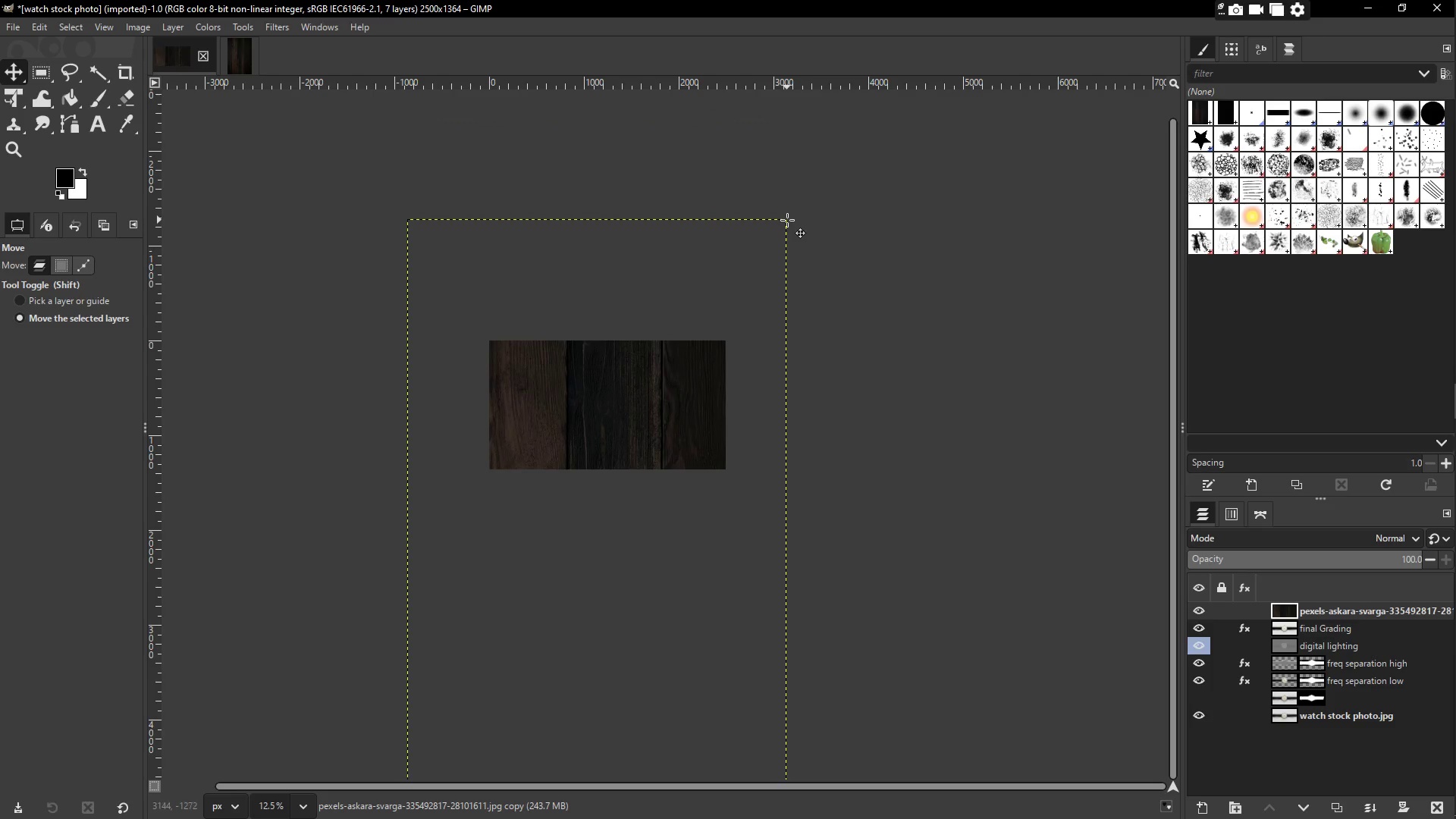 
left_click_drag(start_coordinate=[730, 280], to_coordinate=[725, 190])
 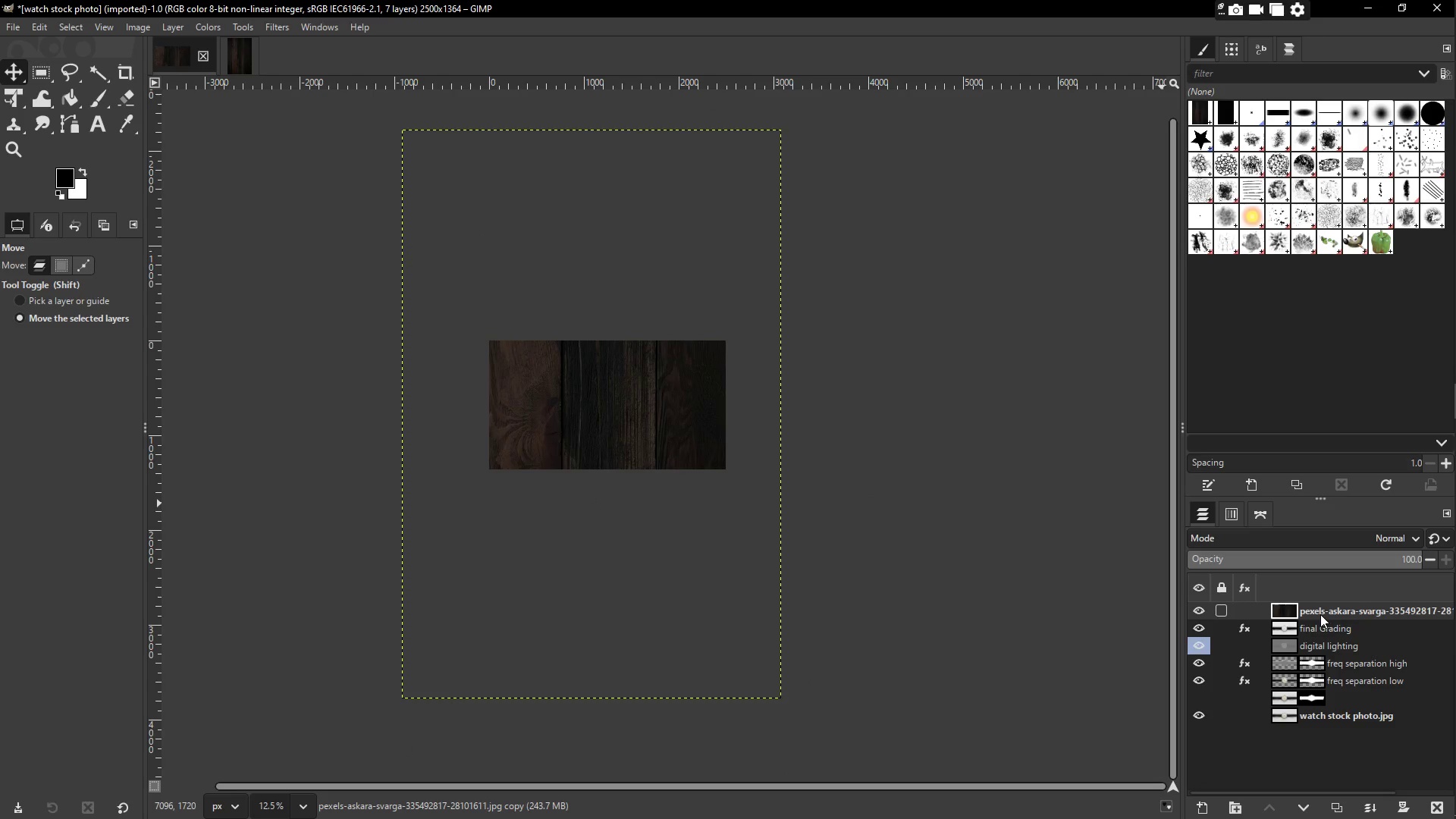 
right_click([1314, 612])
 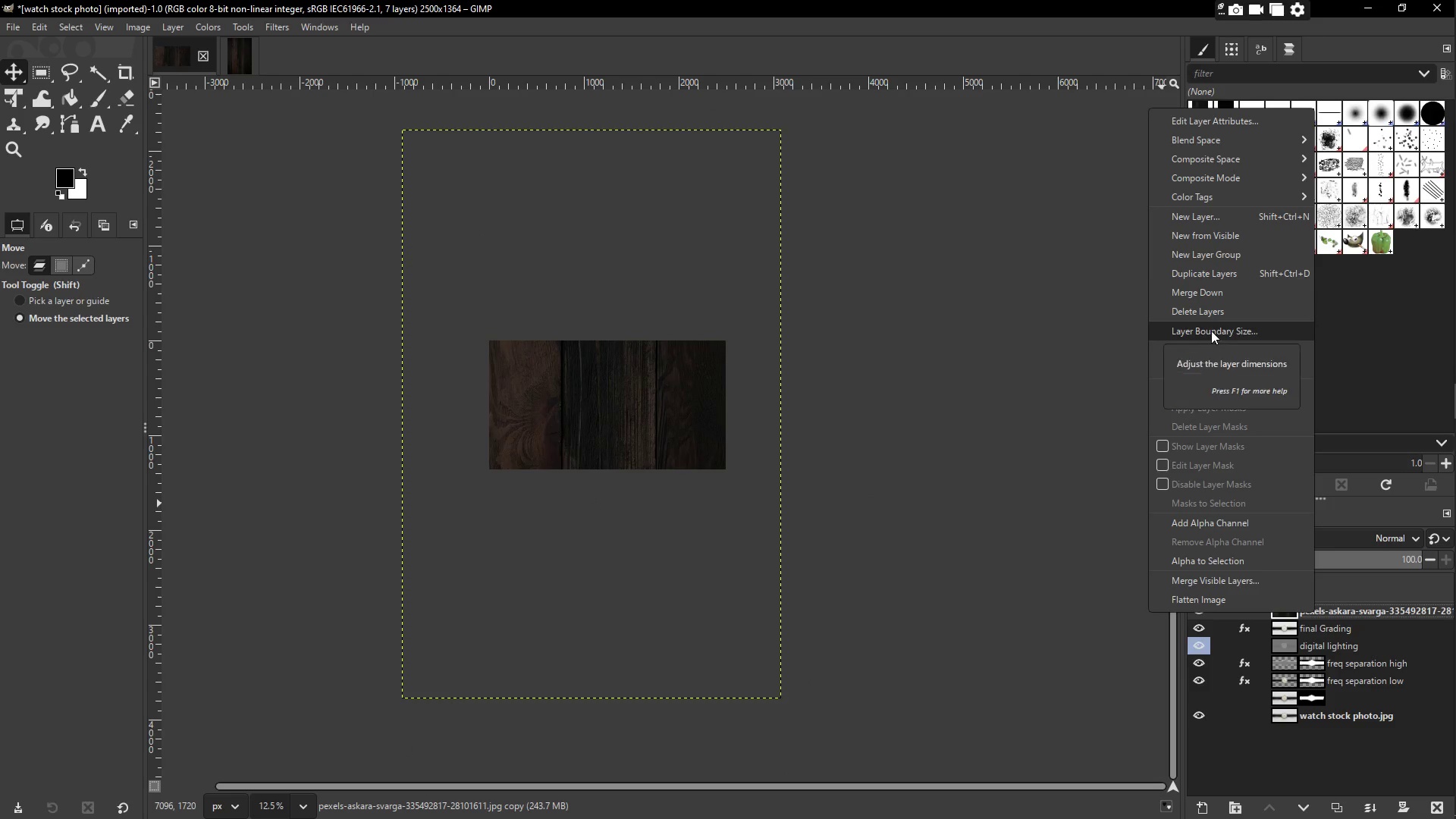 
left_click([661, 237])
 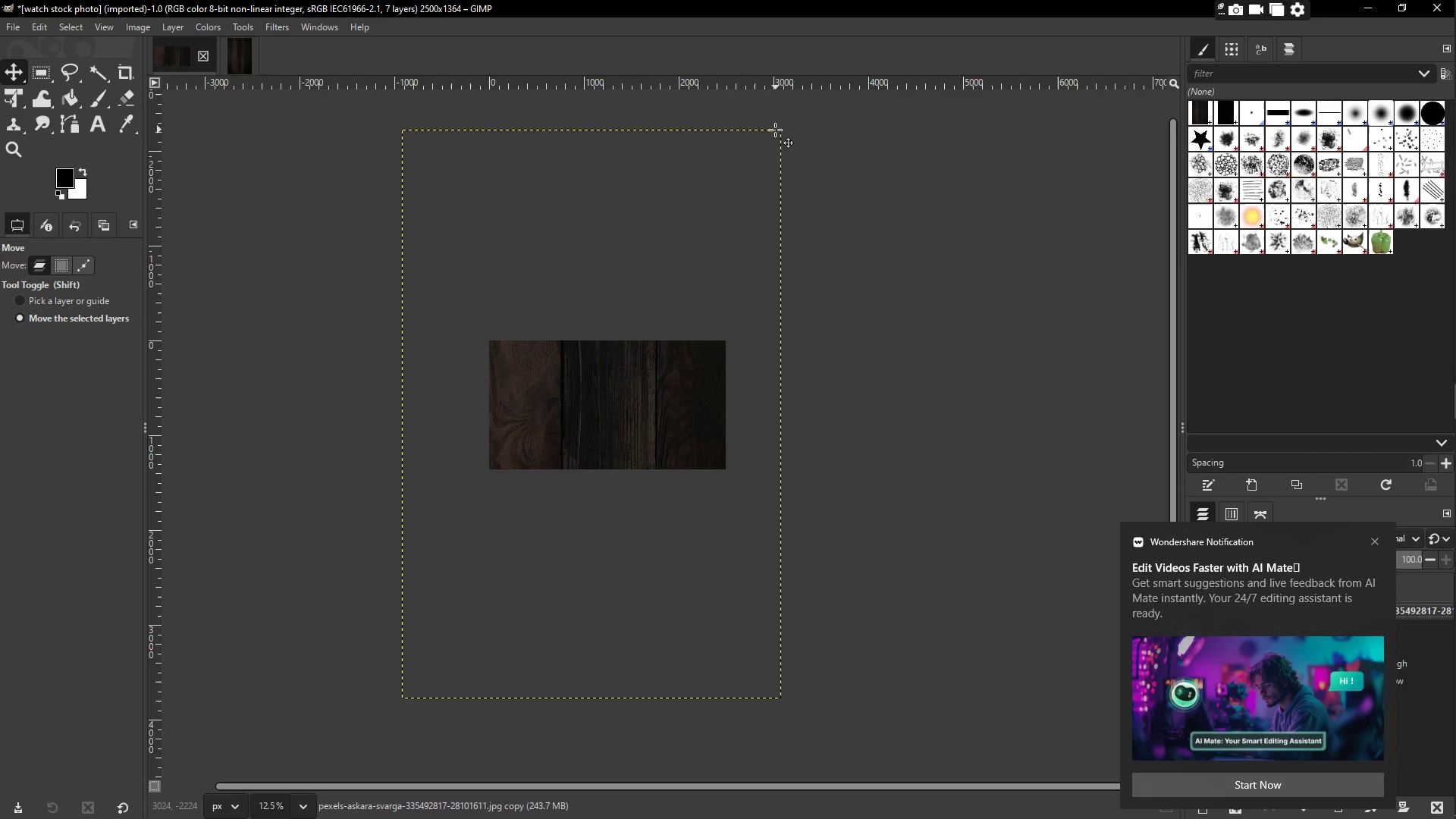 
left_click_drag(start_coordinate=[642, 233], to_coordinate=[689, 236])
 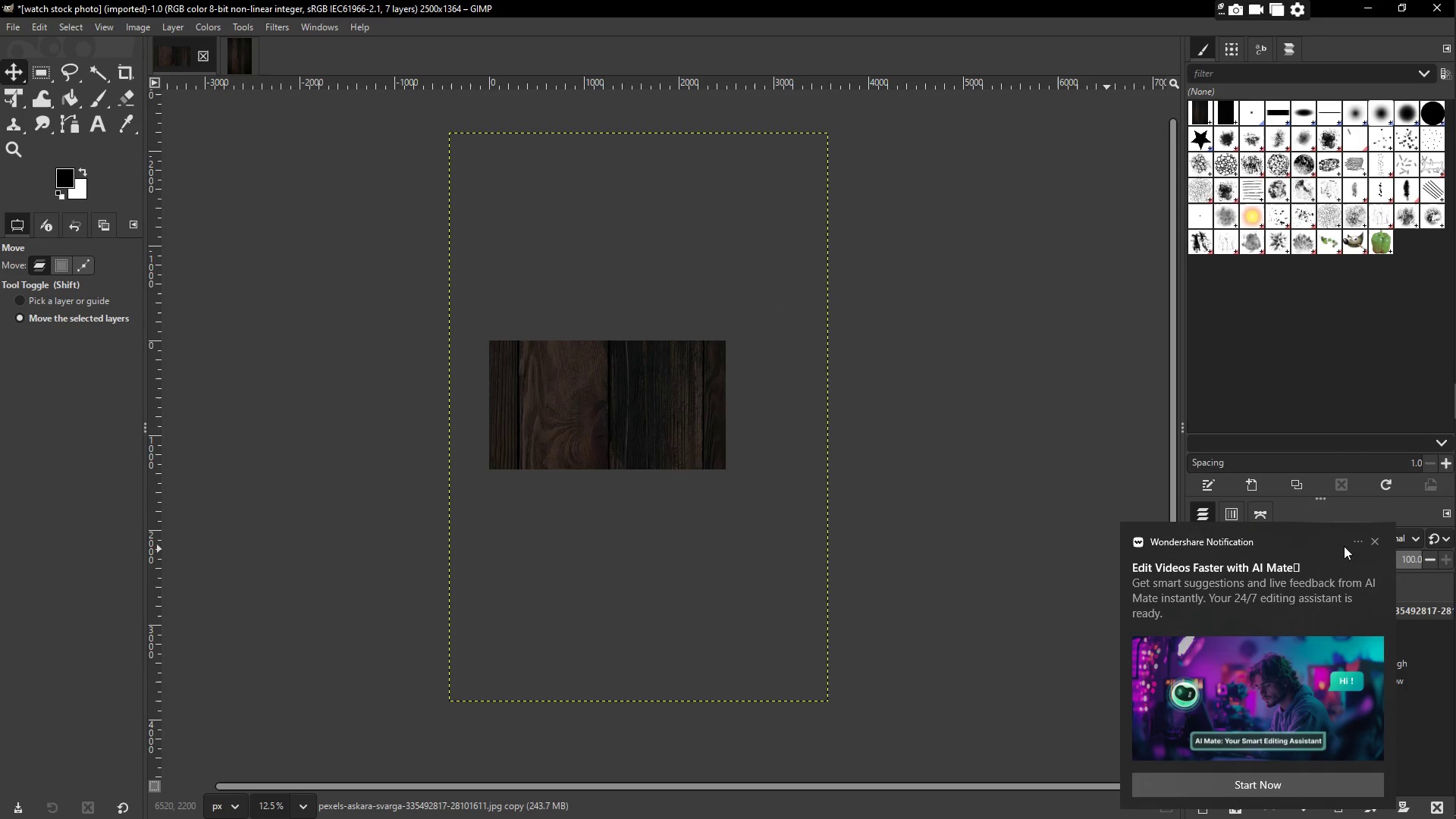 
left_click([1373, 541])
 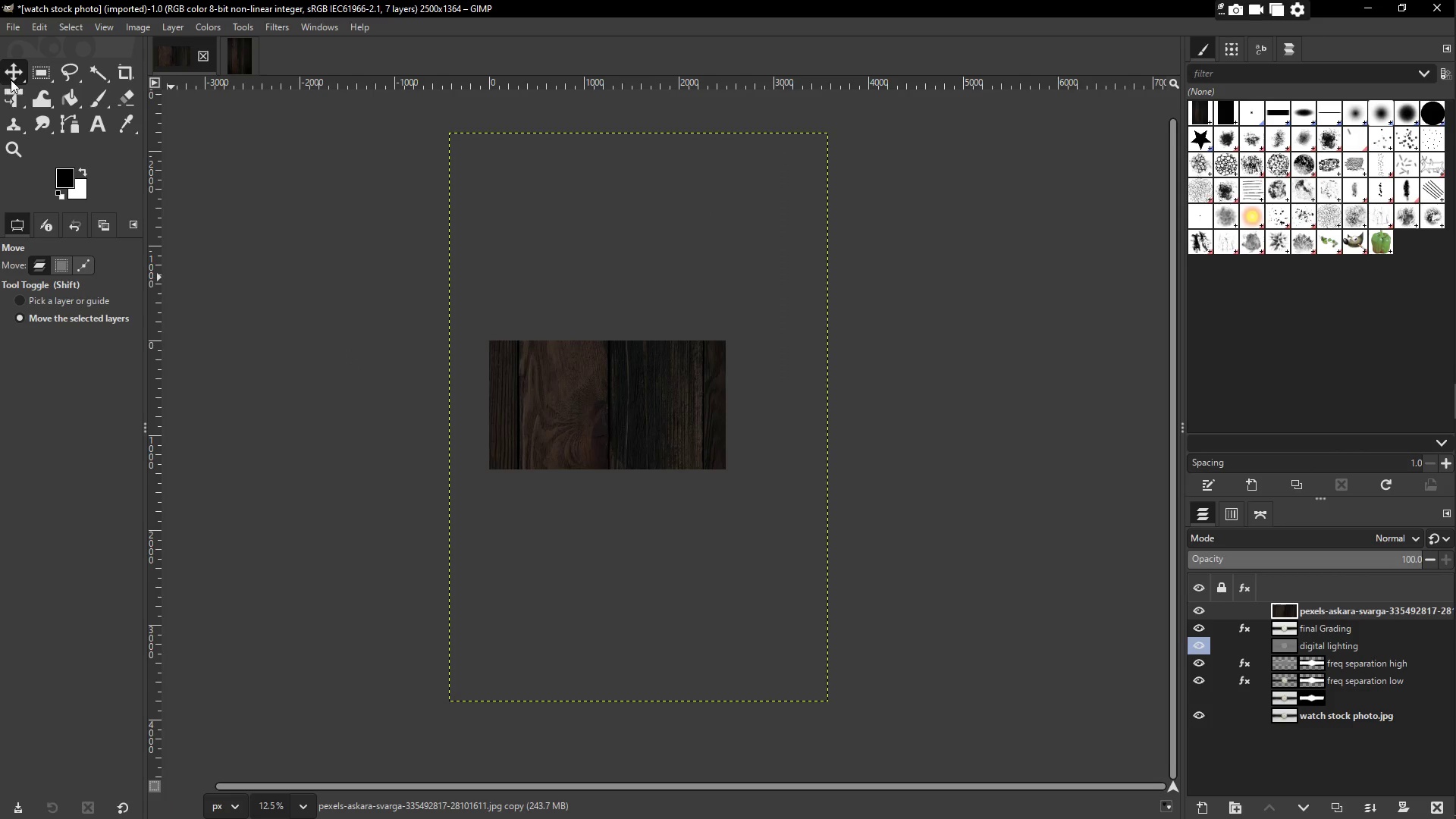 
left_click([22, 82])
 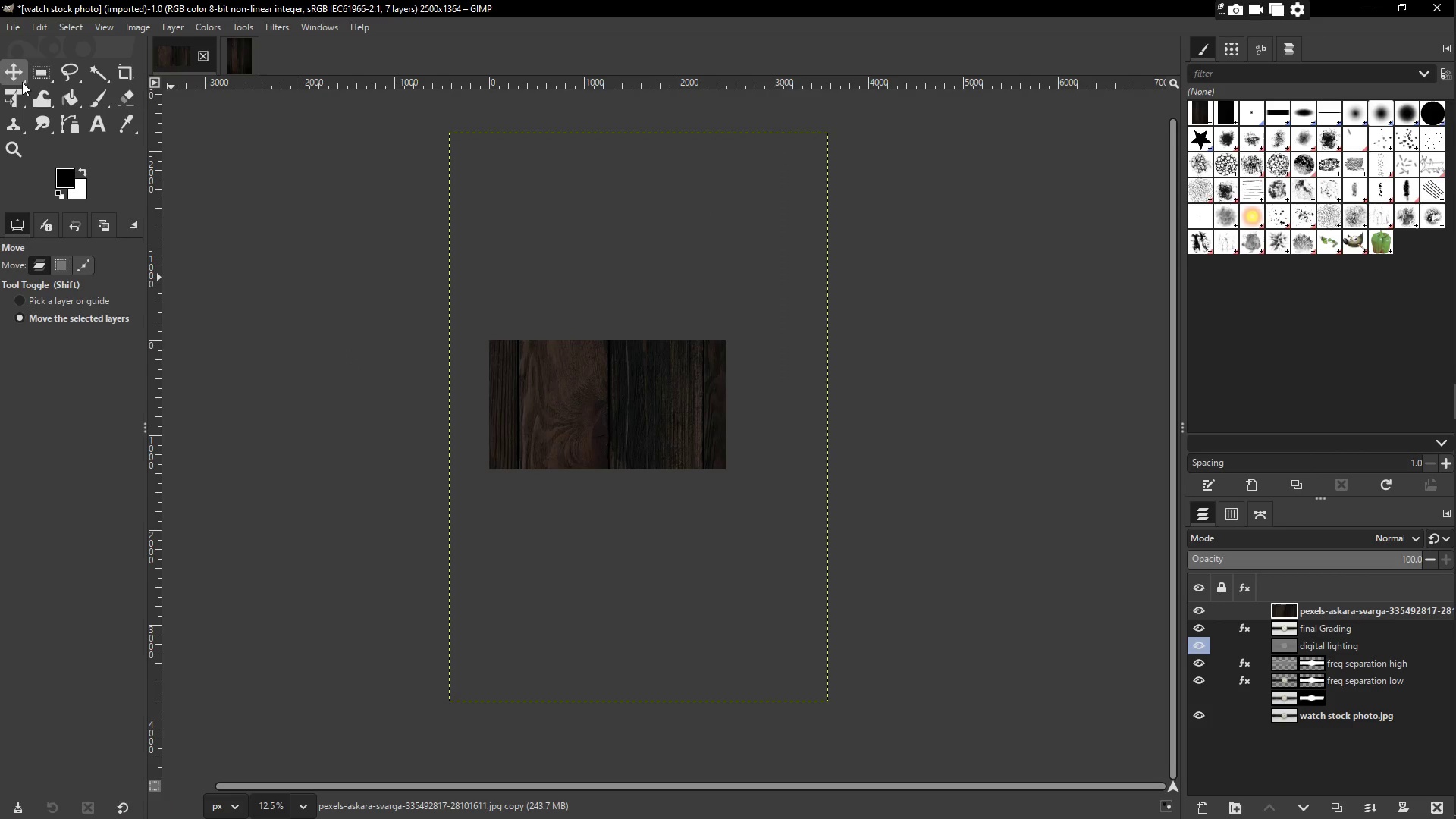 
double_click([22, 82])
 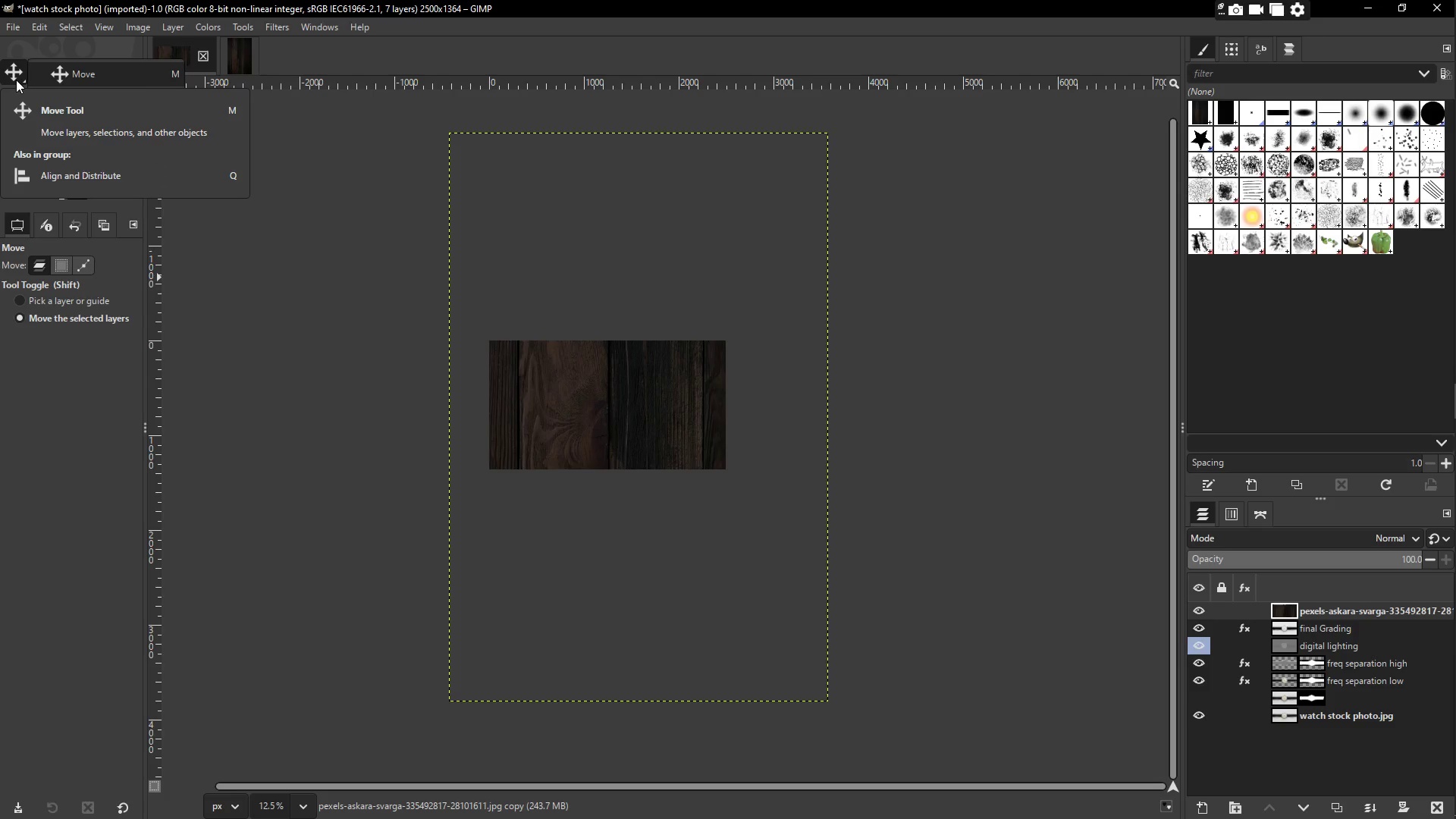 
left_click([16, 80])
 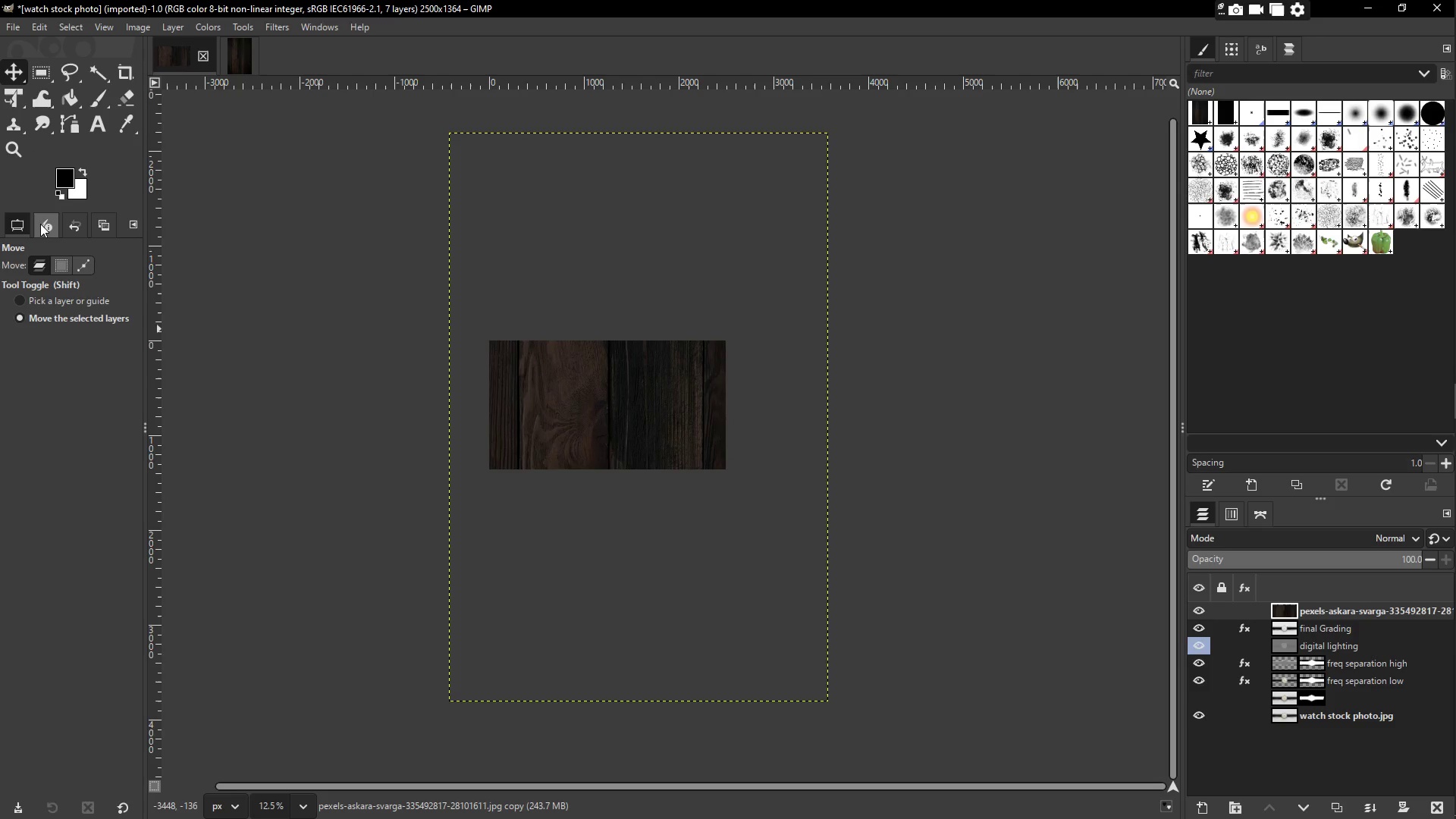 
wait(12.25)
 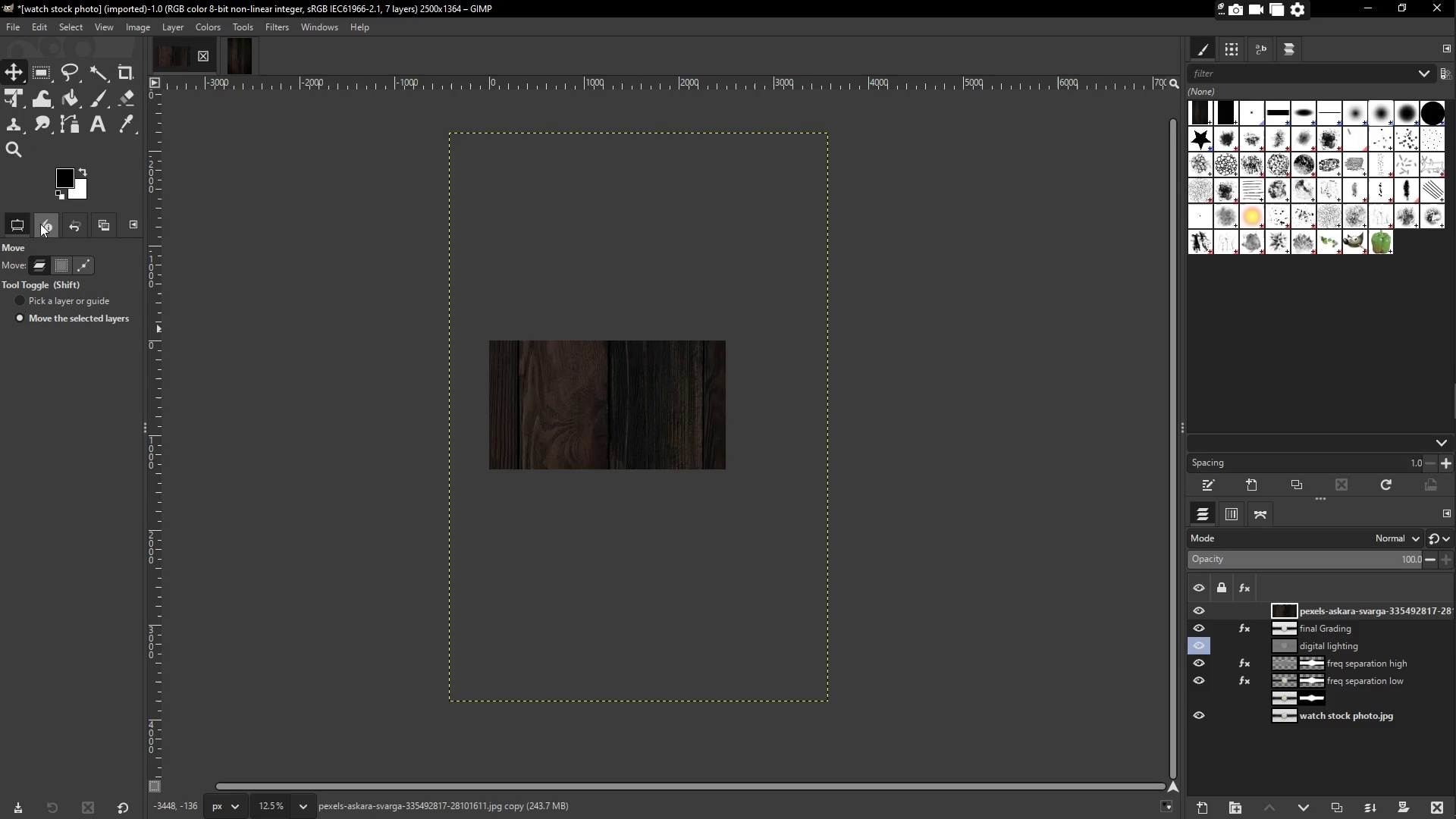 
left_click([59, 268])
 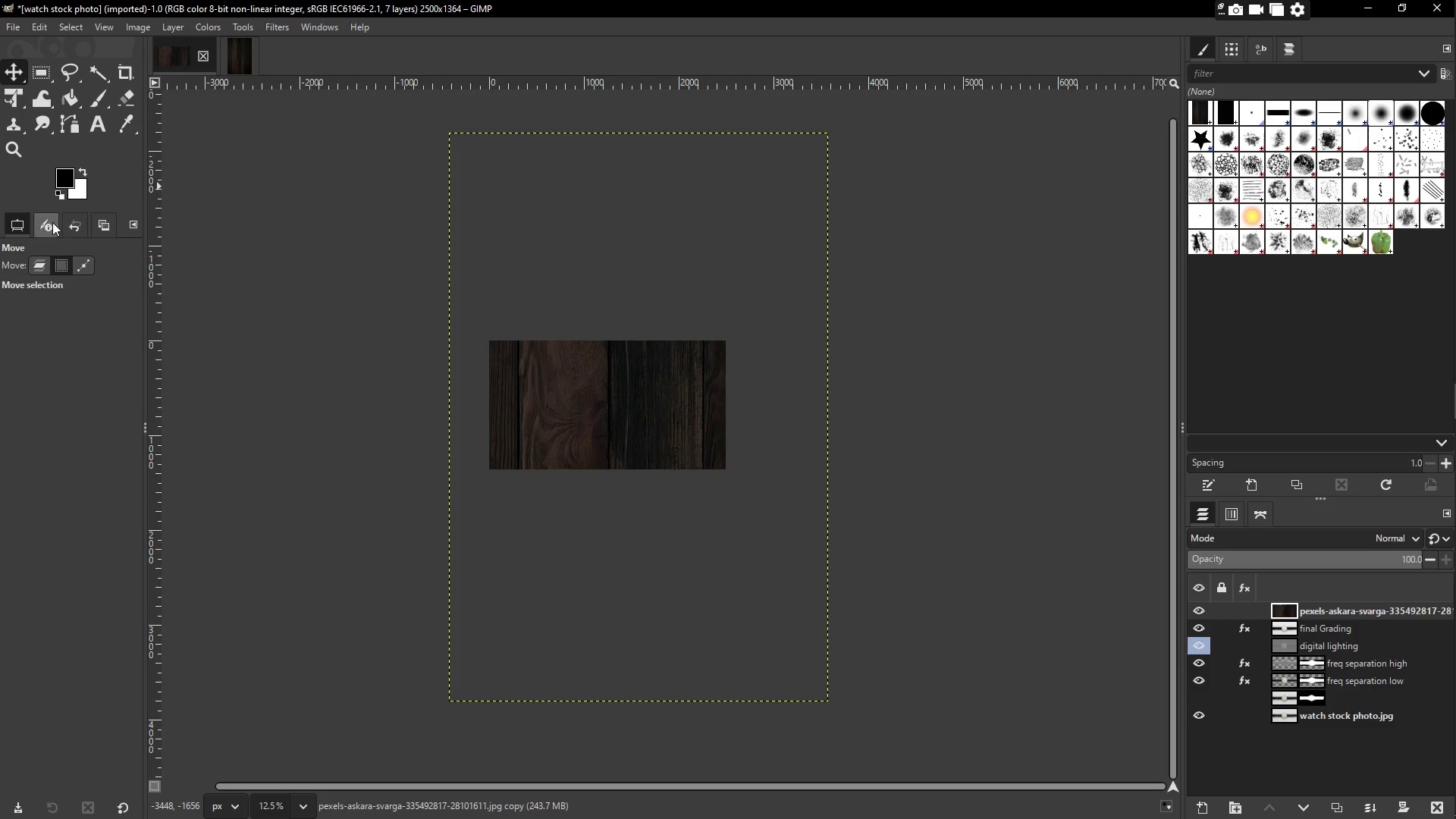 
left_click([38, 261])
 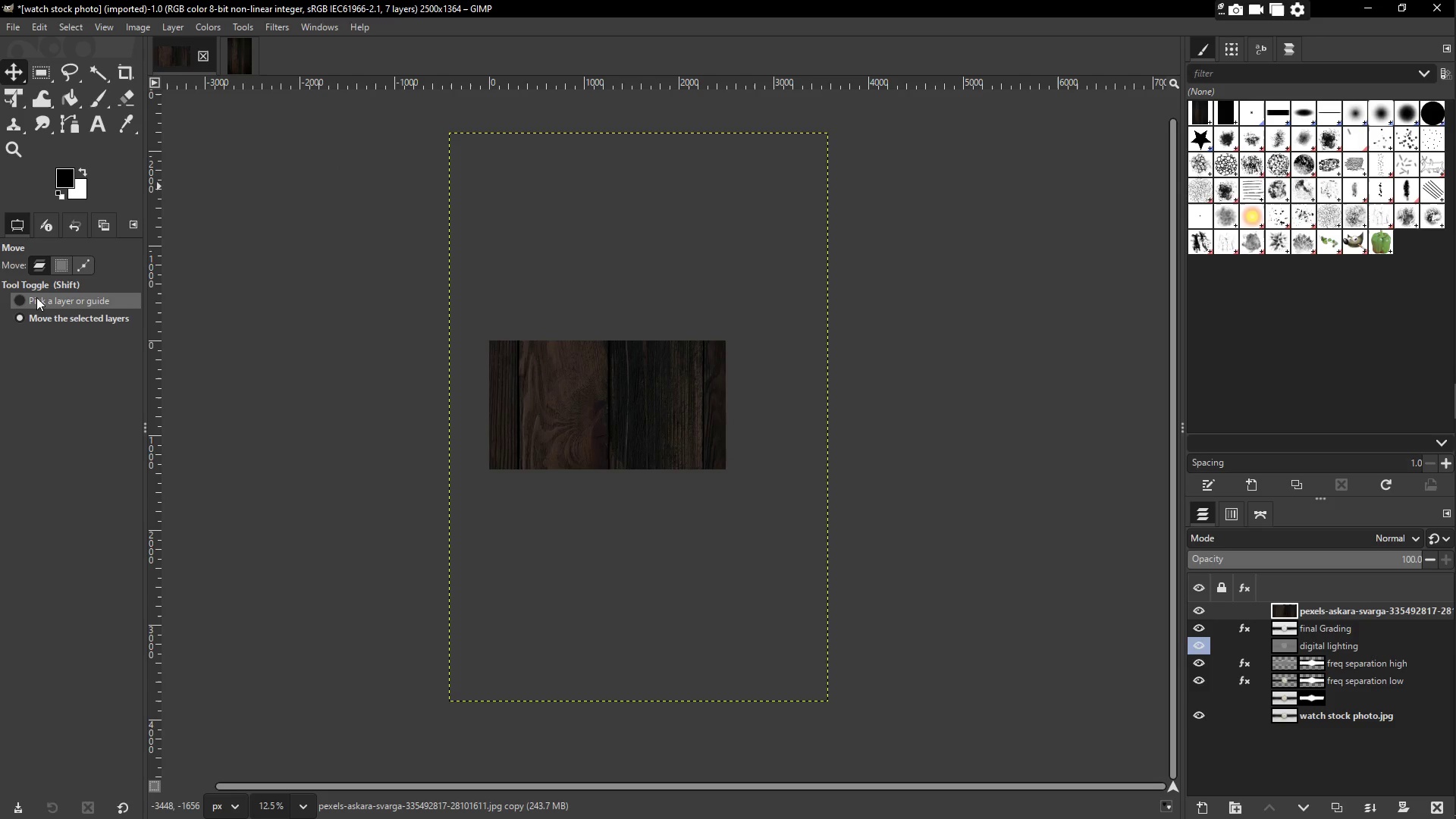 
left_click([36, 297])
 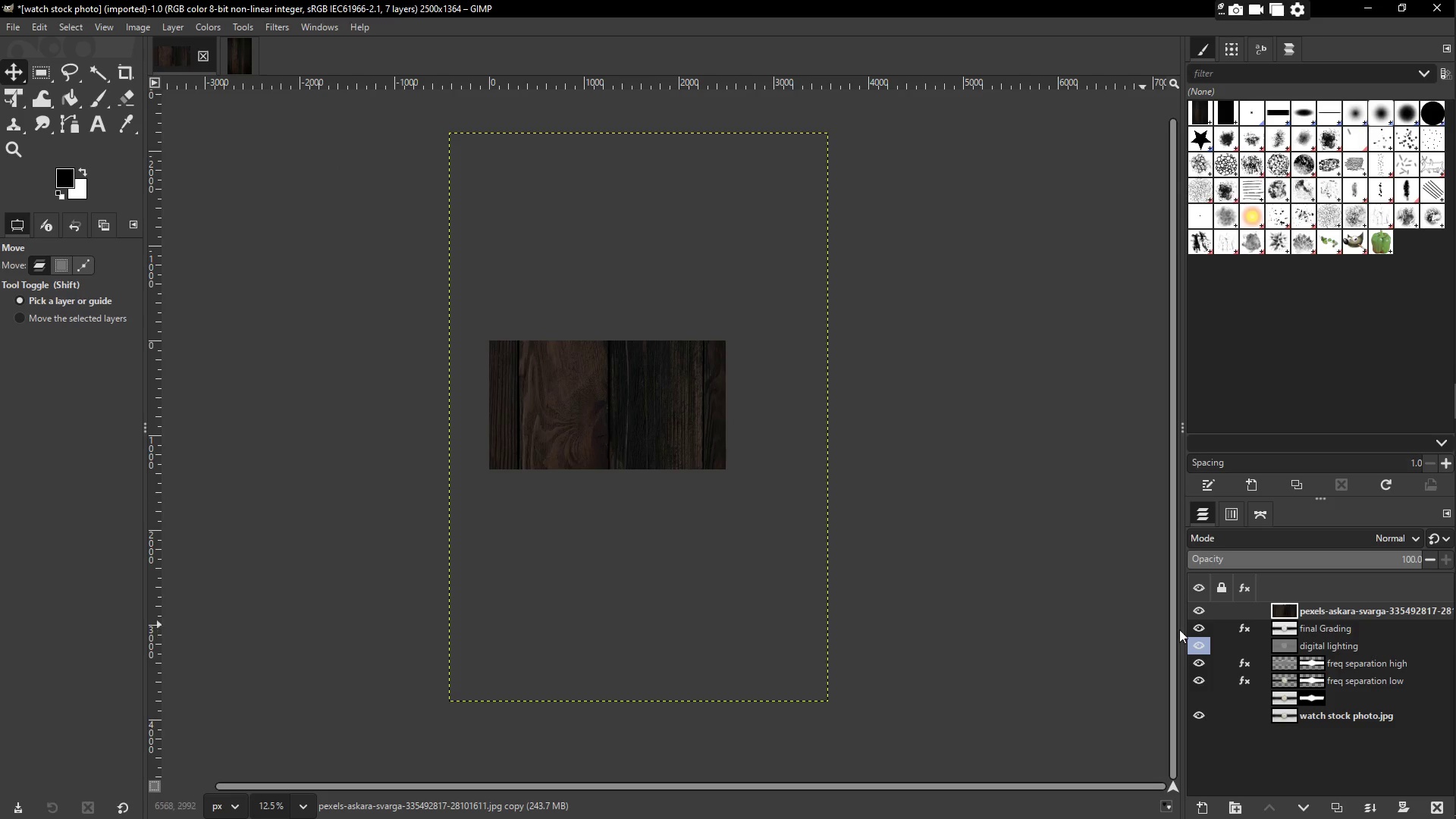 
left_click([1335, 612])
 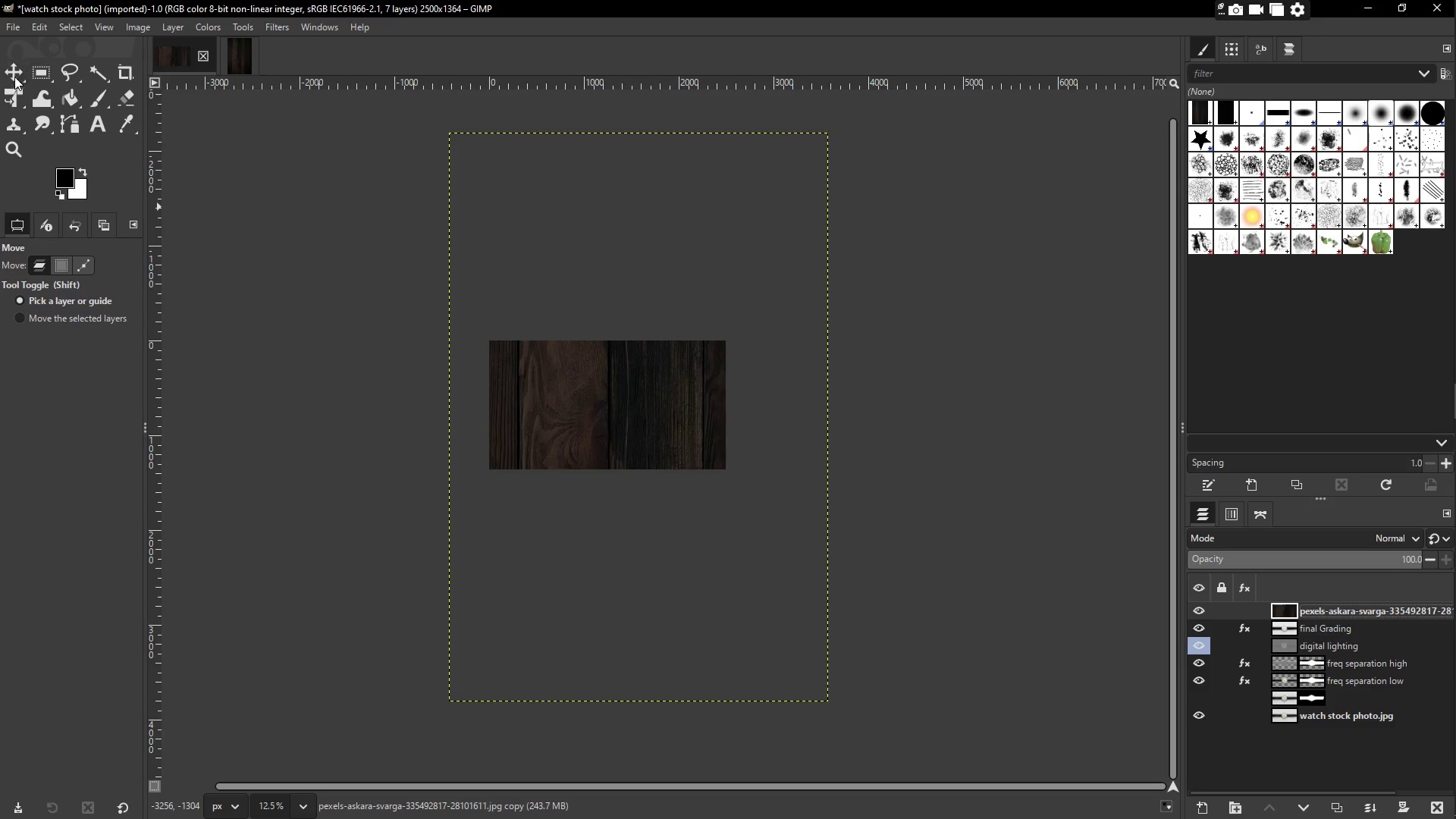 
left_click_drag(start_coordinate=[625, 236], to_coordinate=[496, 397])
 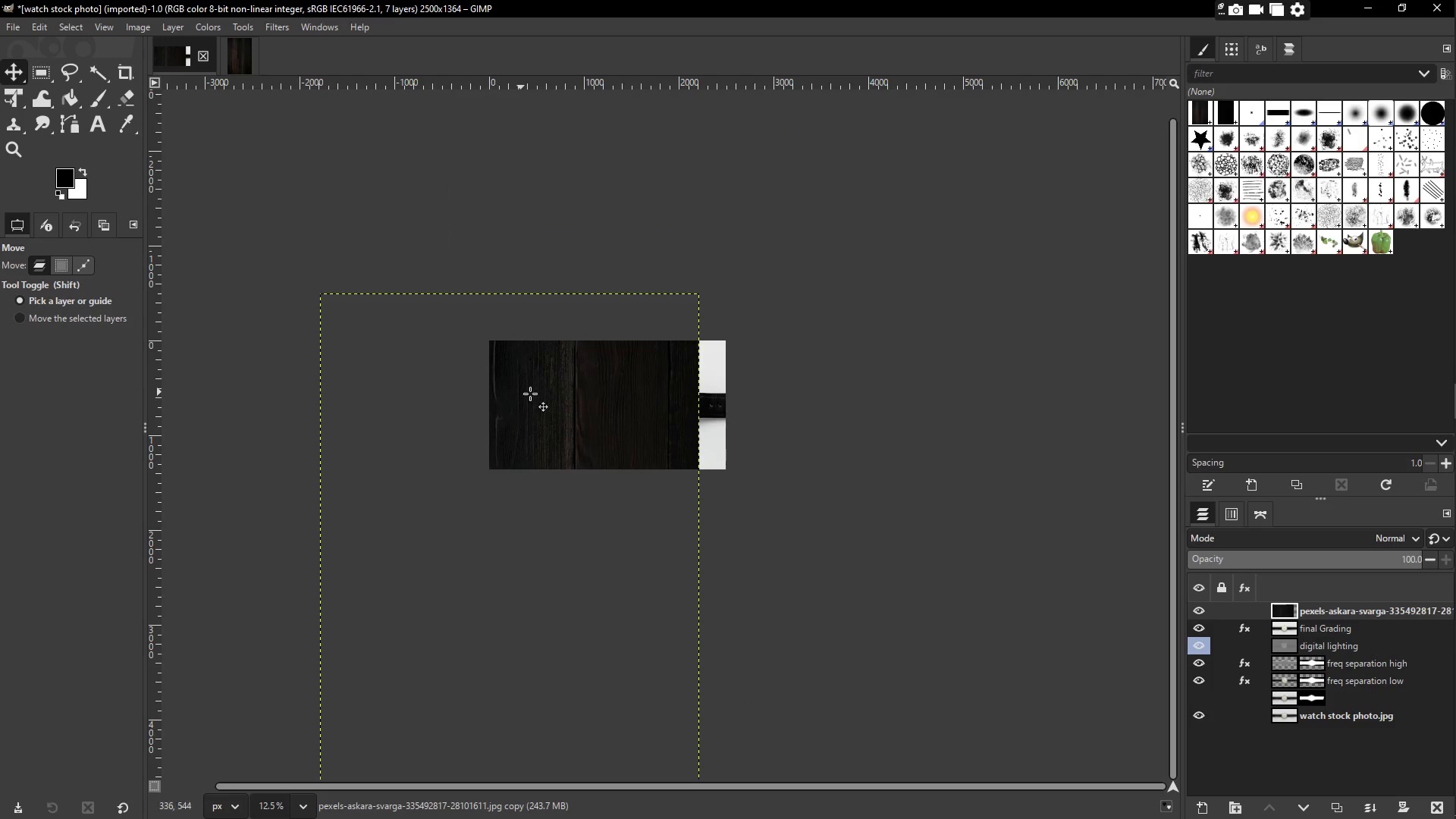 
left_click_drag(start_coordinate=[580, 398], to_coordinate=[642, 439])
 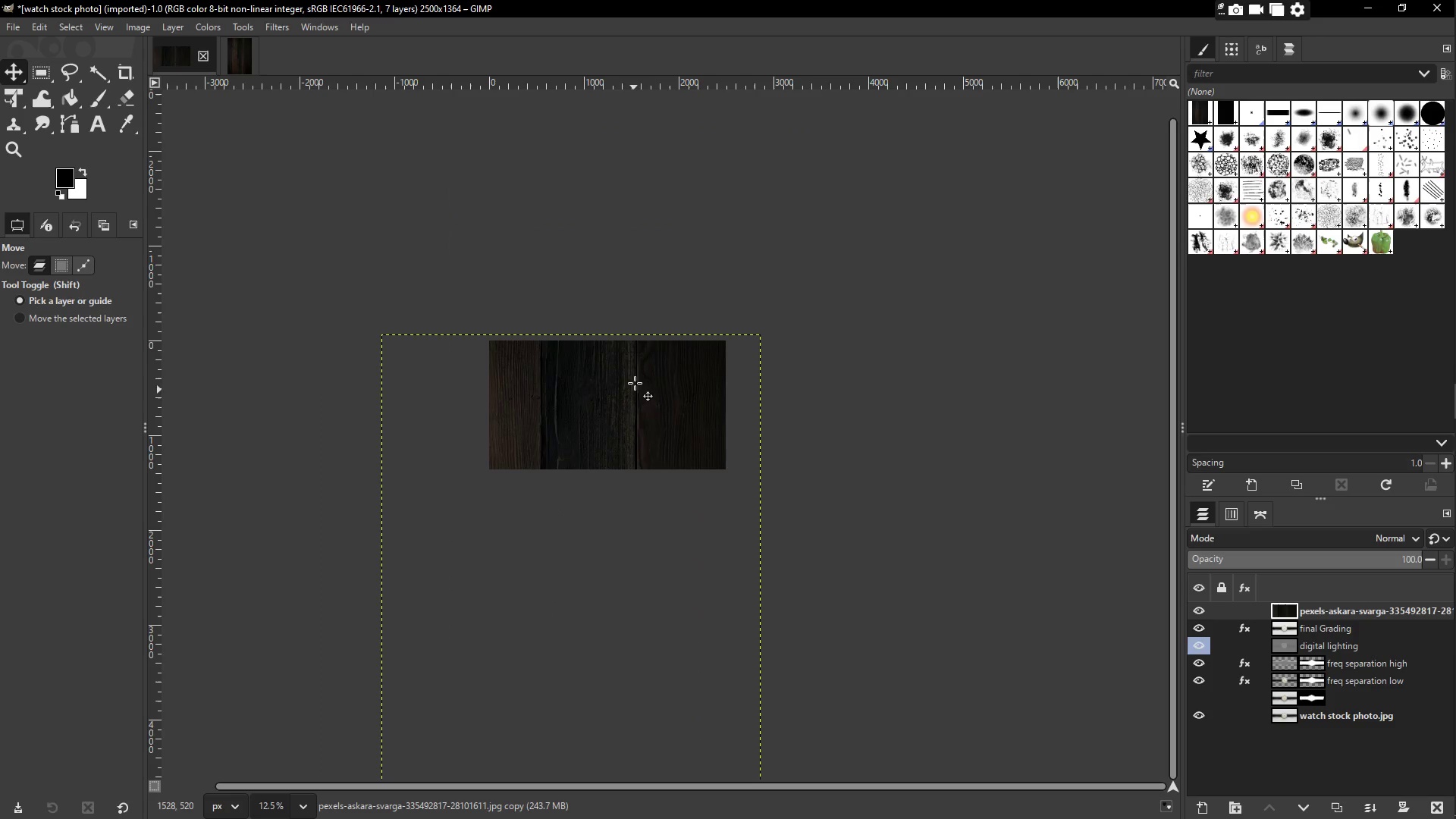 
left_click_drag(start_coordinate=[659, 412], to_coordinate=[660, 328])
 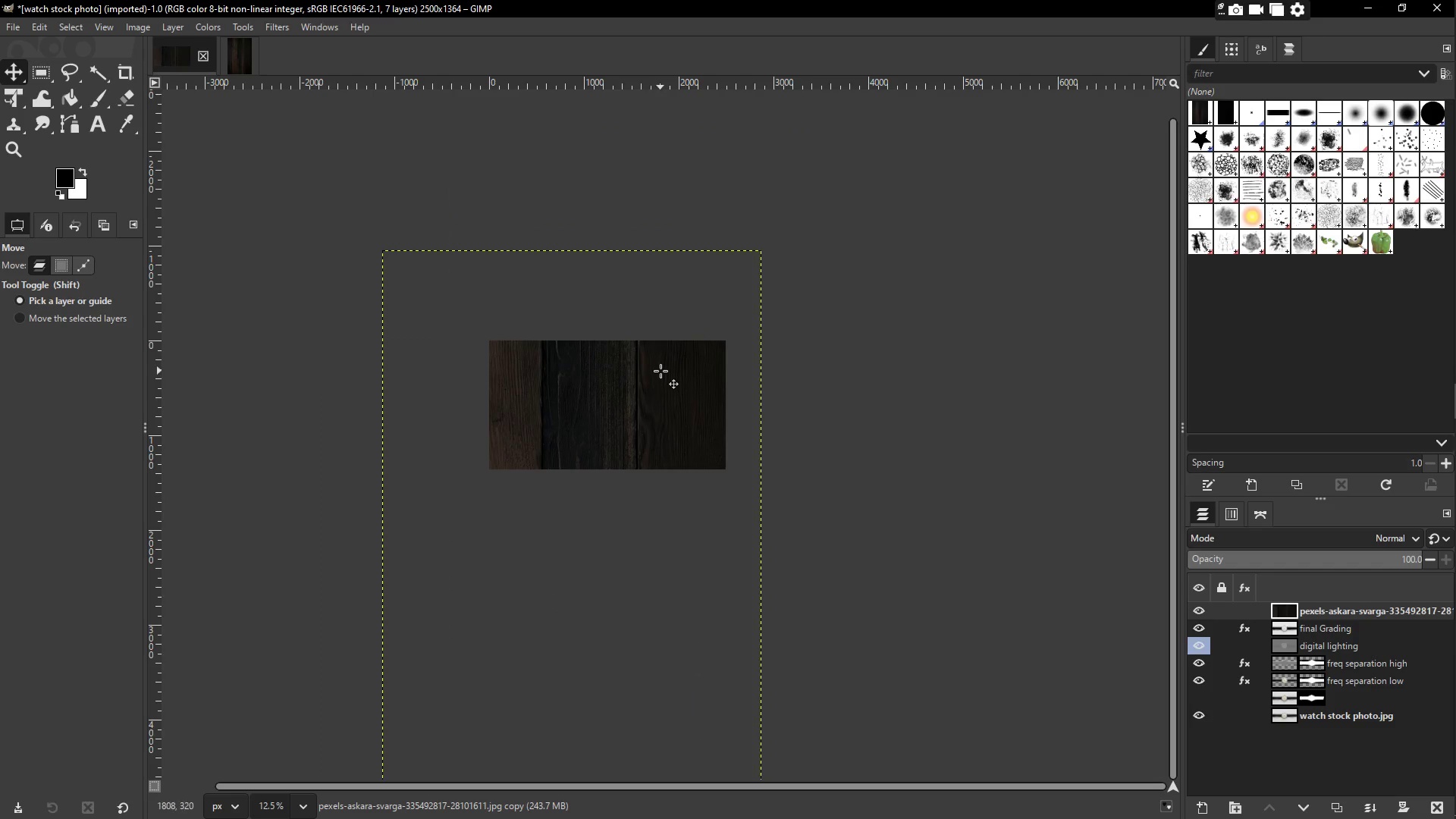 
left_click_drag(start_coordinate=[648, 387], to_coordinate=[644, 318])
 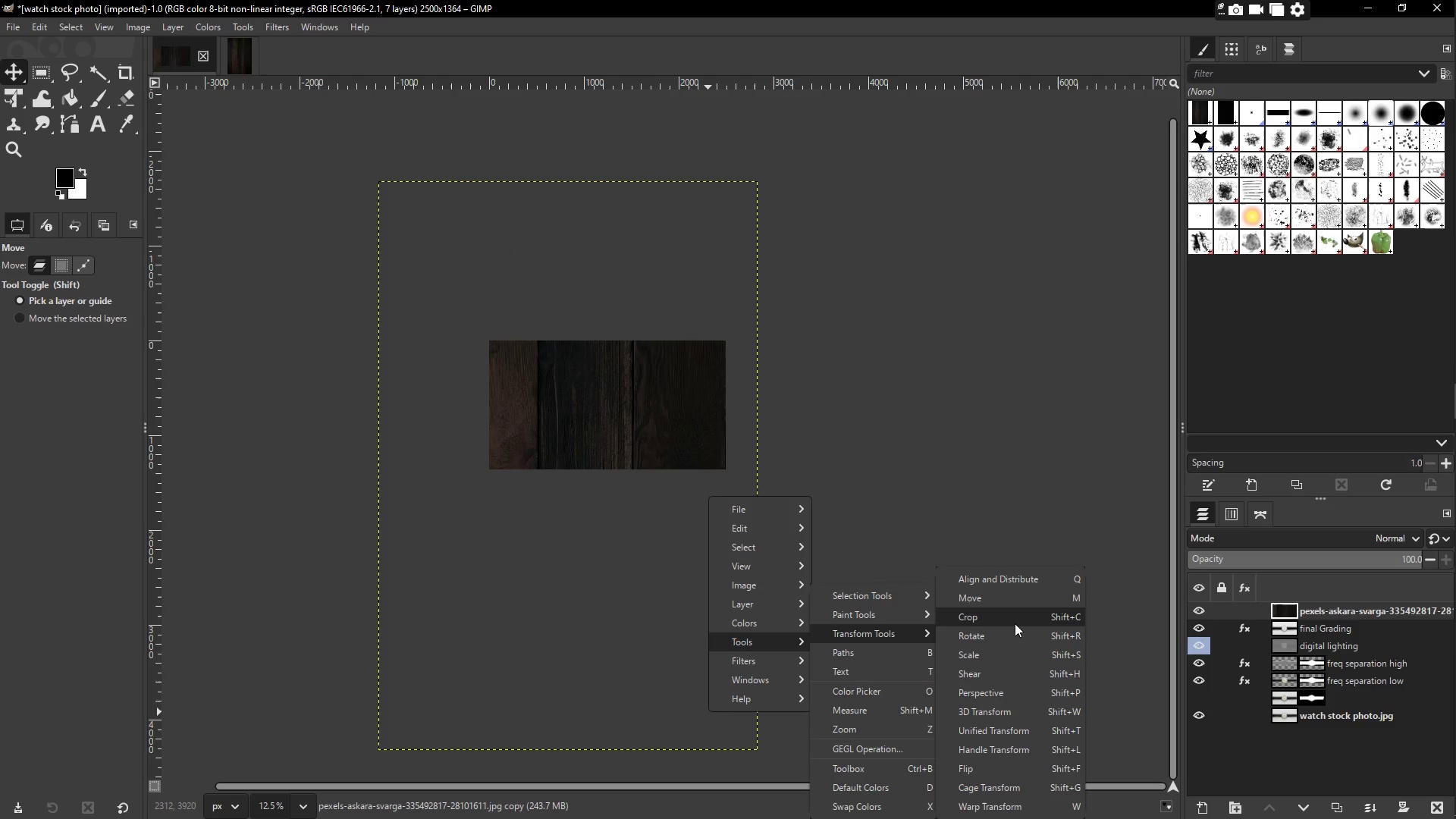 
wait(7.48)
 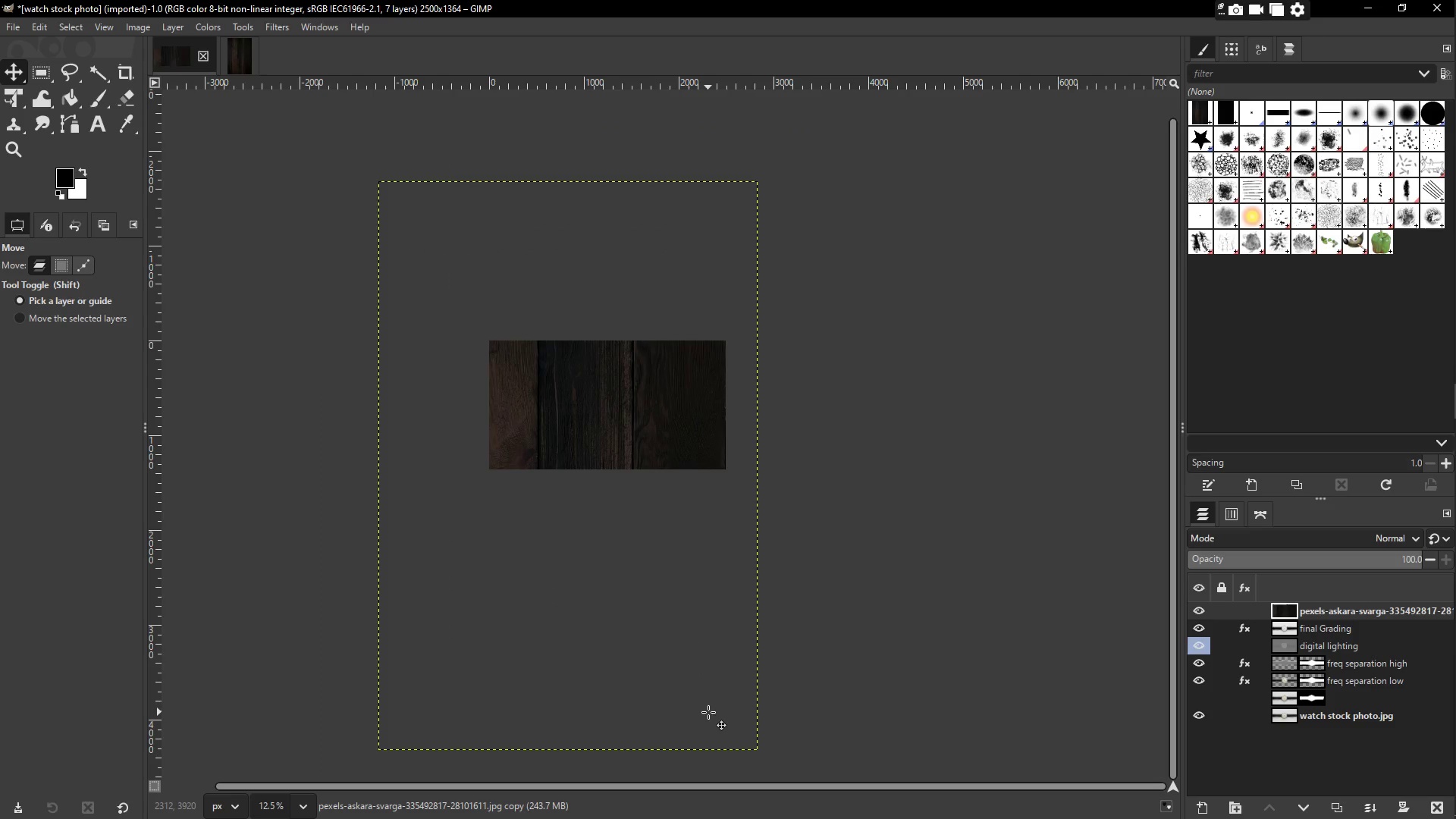 
left_click([1005, 580])
 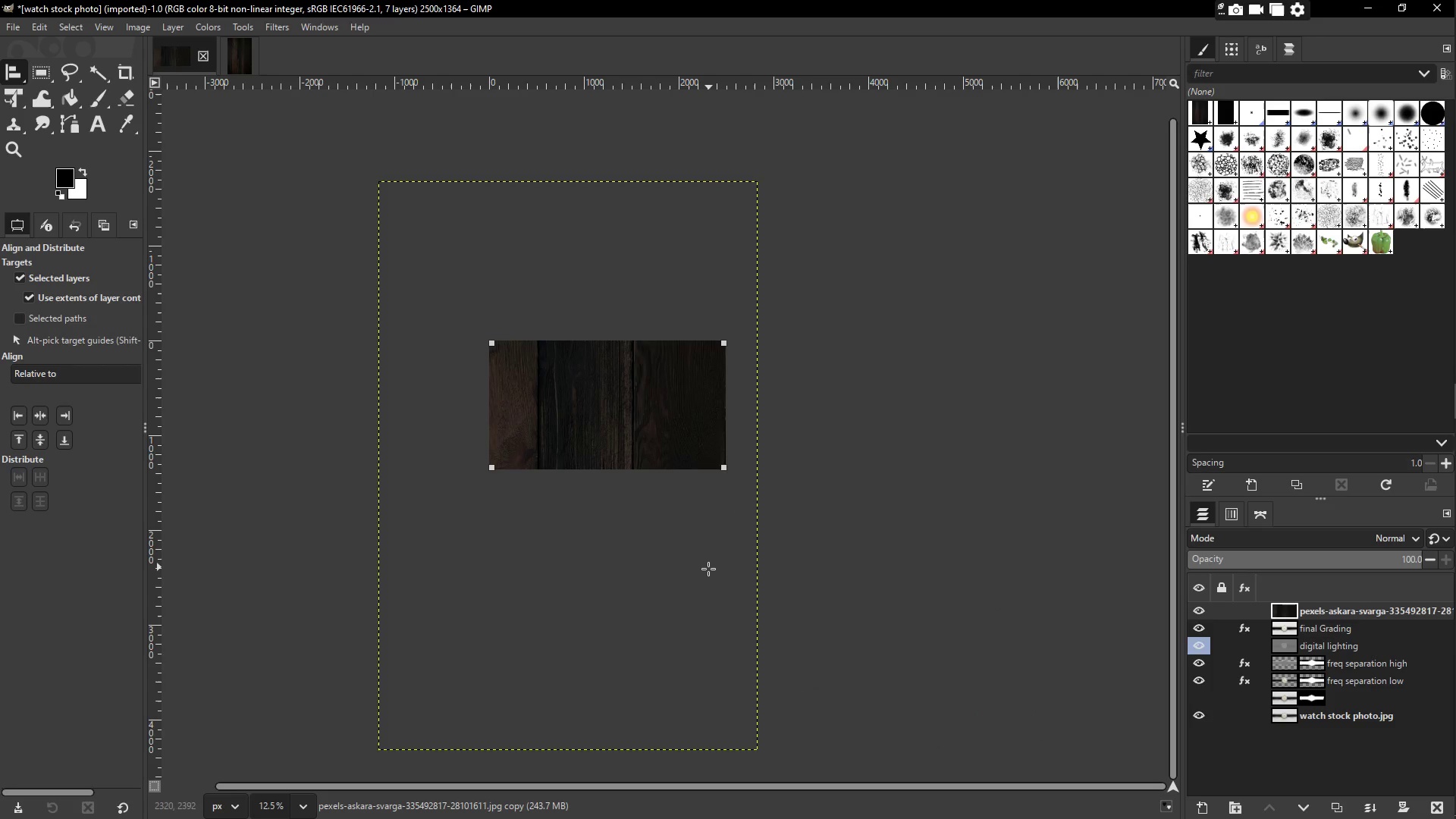 
left_click([721, 579])
 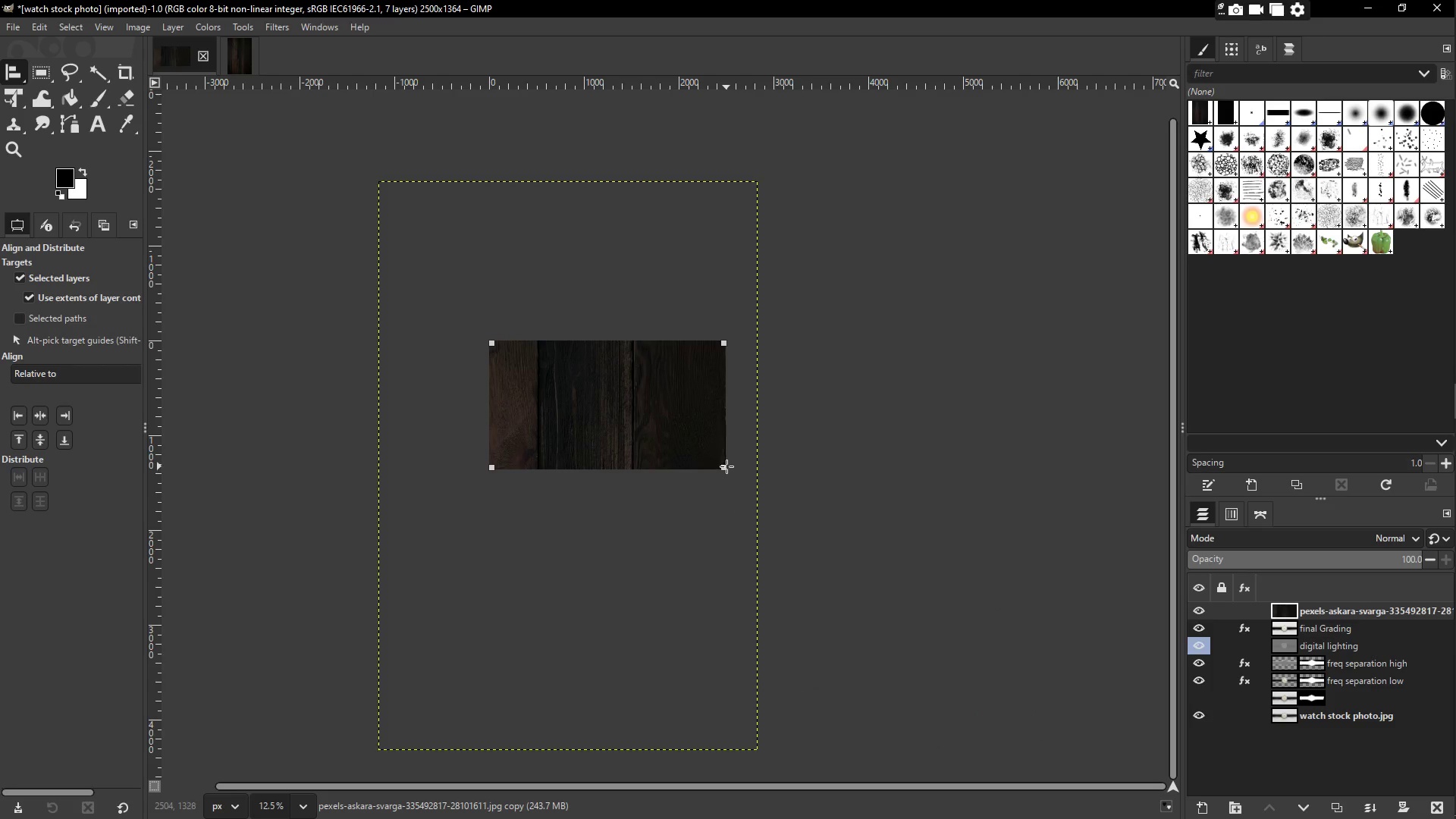 
left_click_drag(start_coordinate=[726, 466], to_coordinate=[698, 451])
 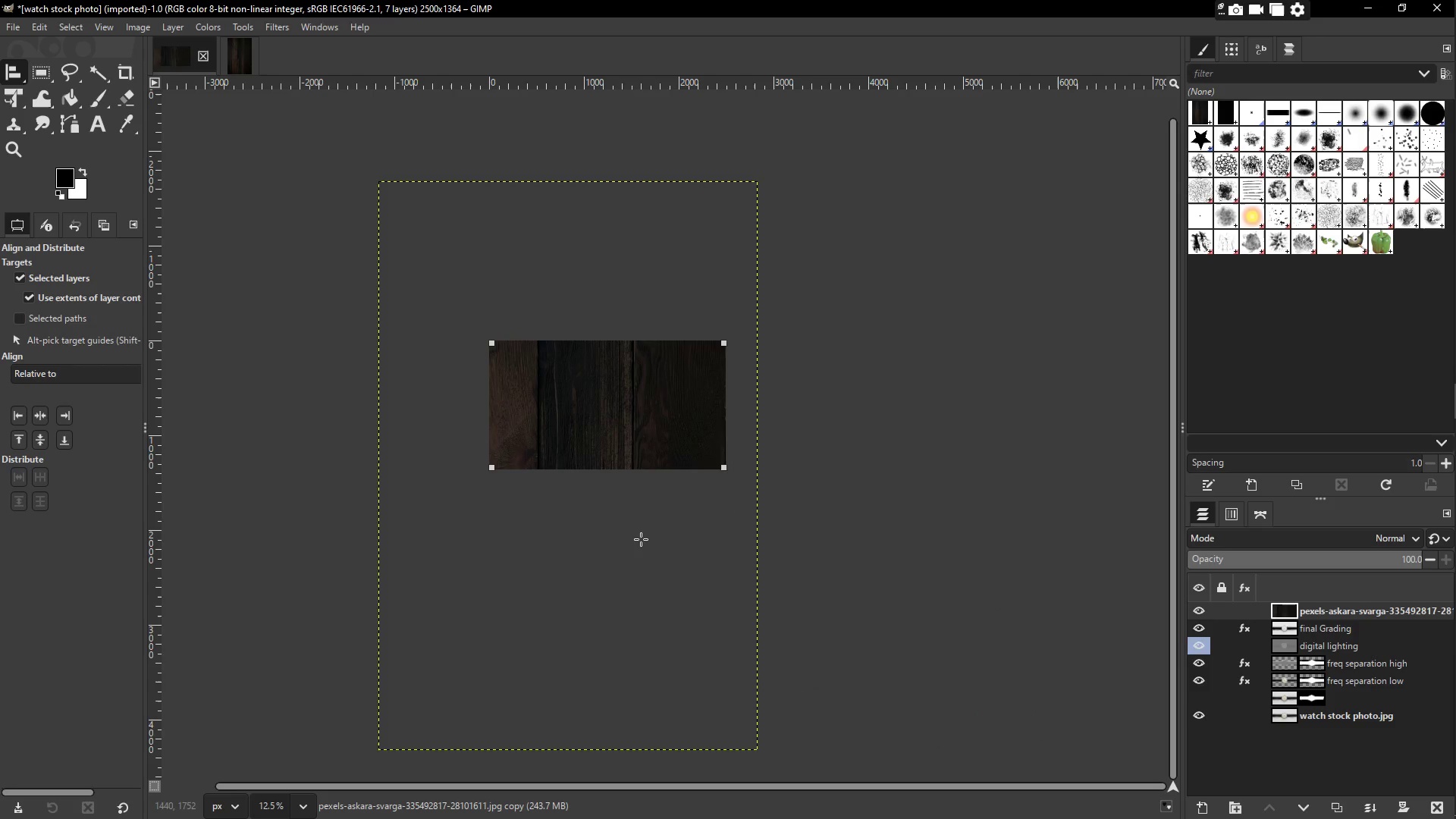 
key(Control+Z)
 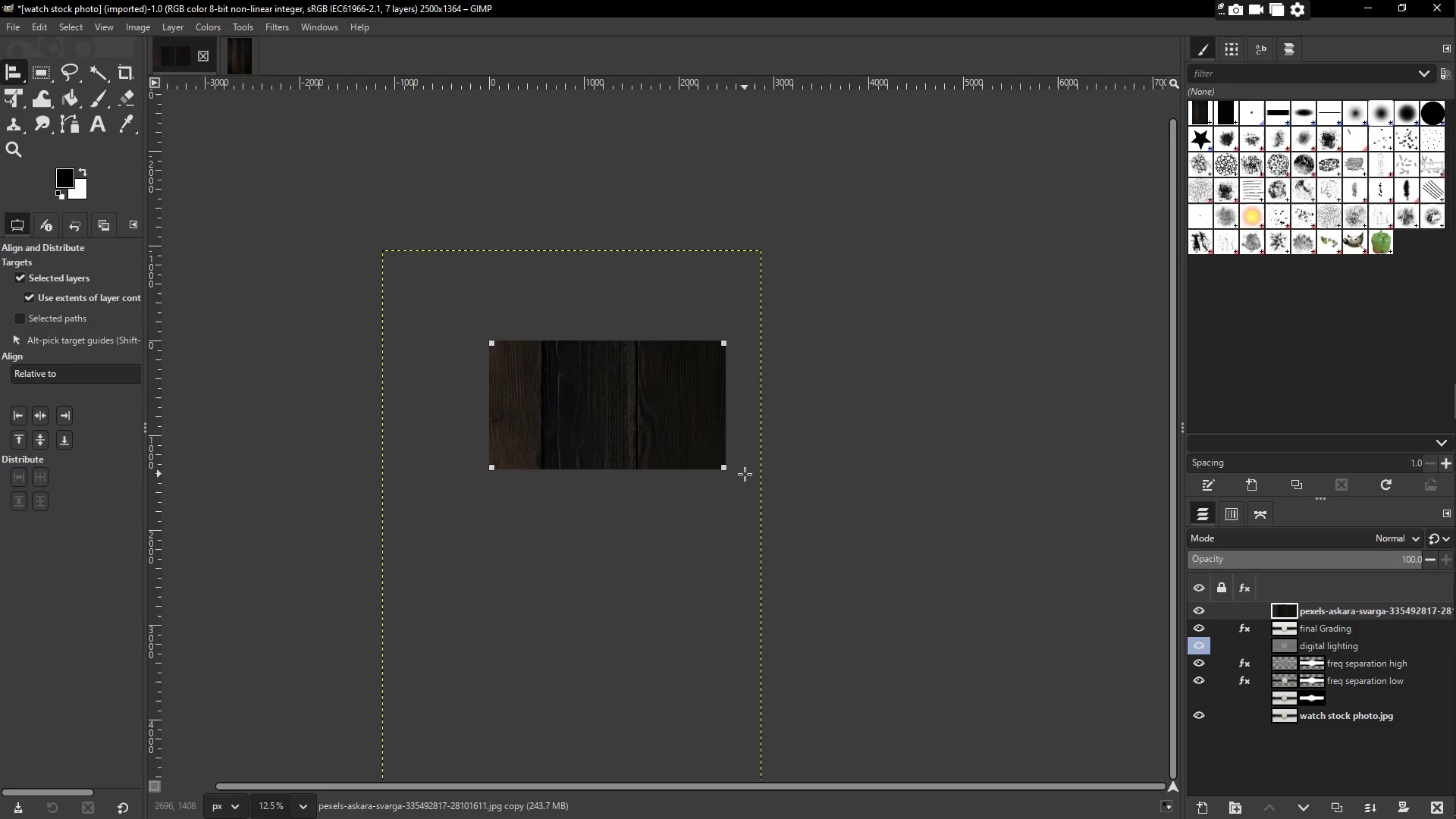 
key(Control+Z)
 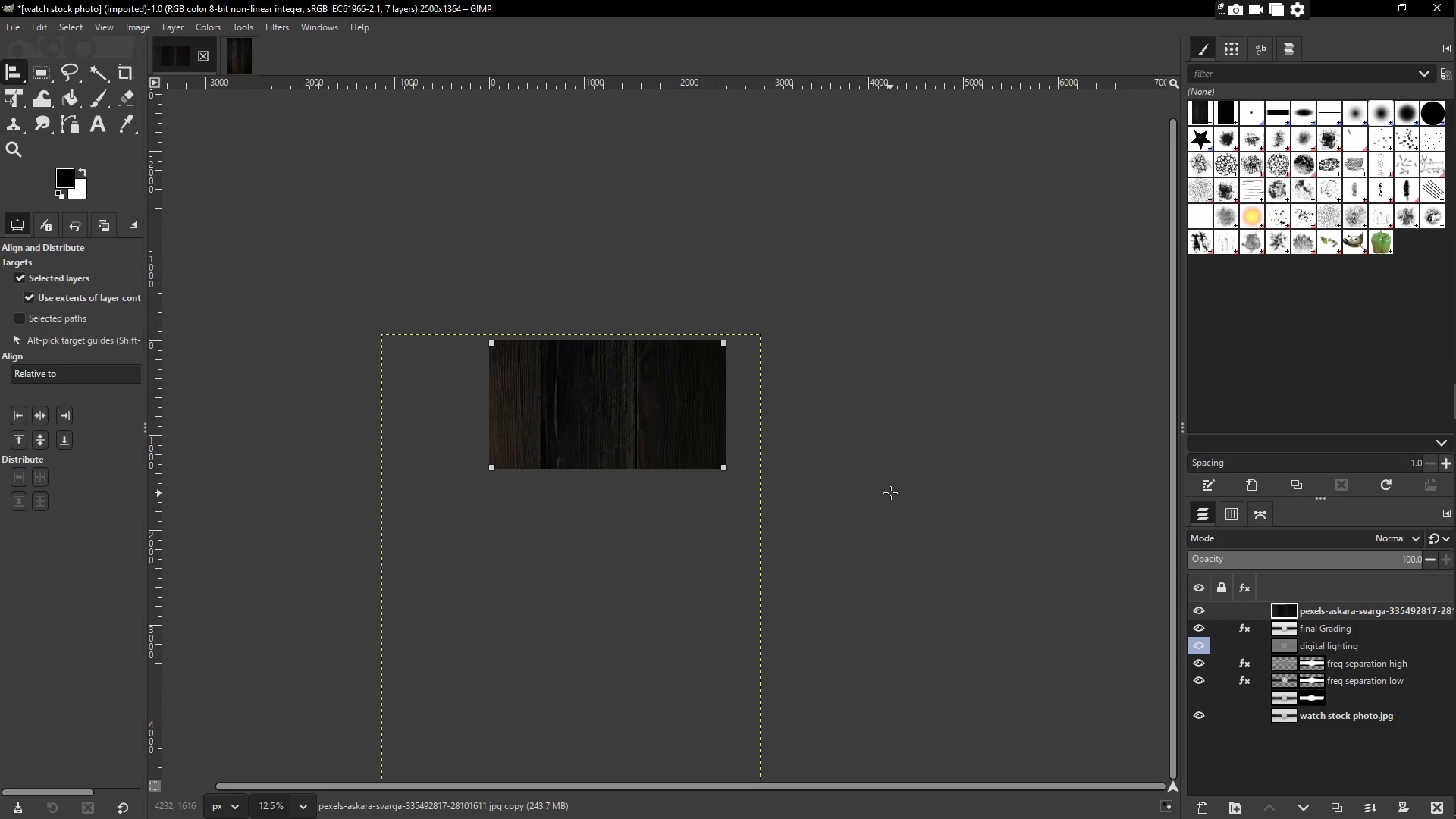 
key(Control+Z)
 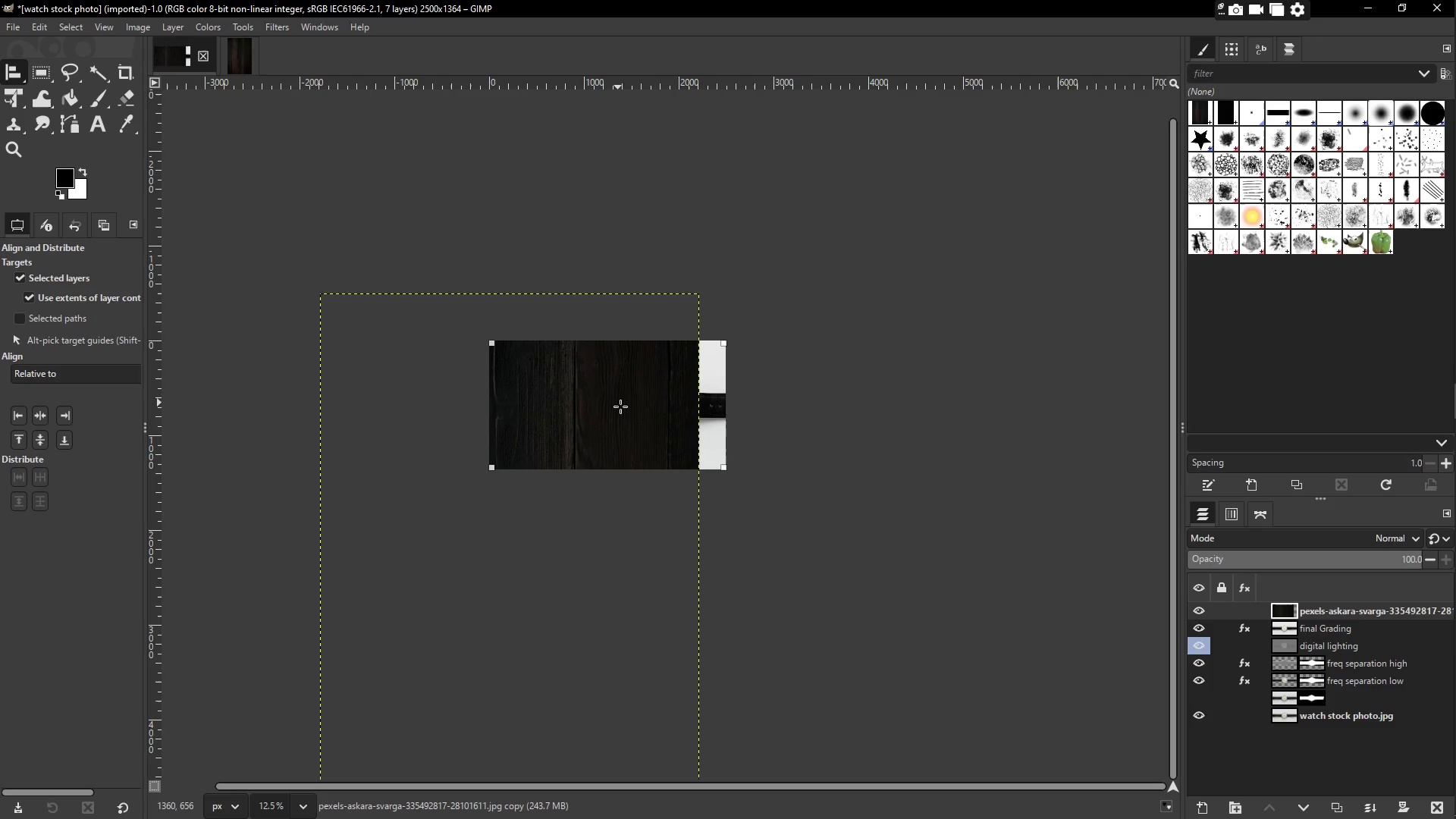 
left_click_drag(start_coordinate=[620, 417], to_coordinate=[676, 328])
 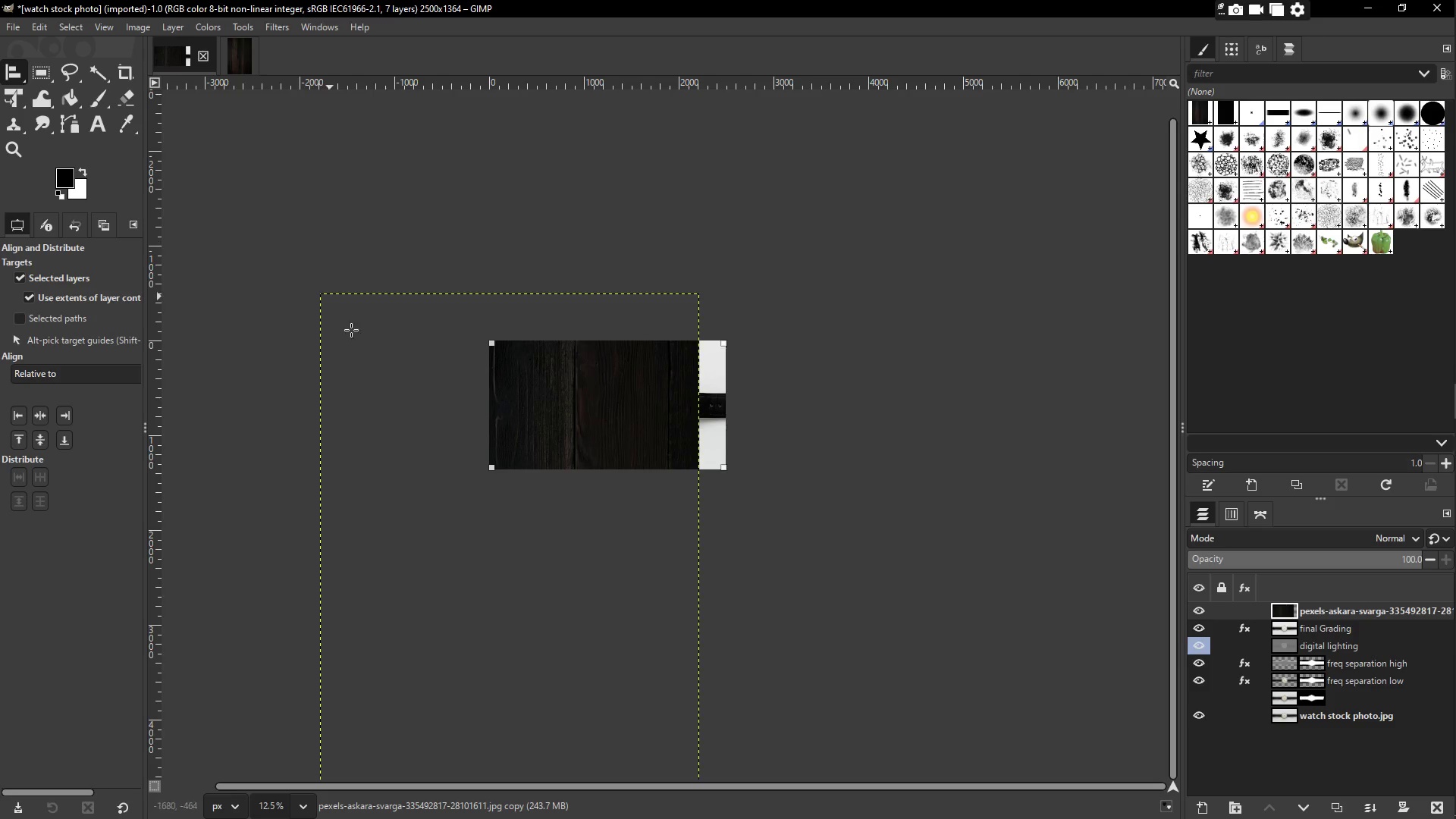 
key(Control+T)
 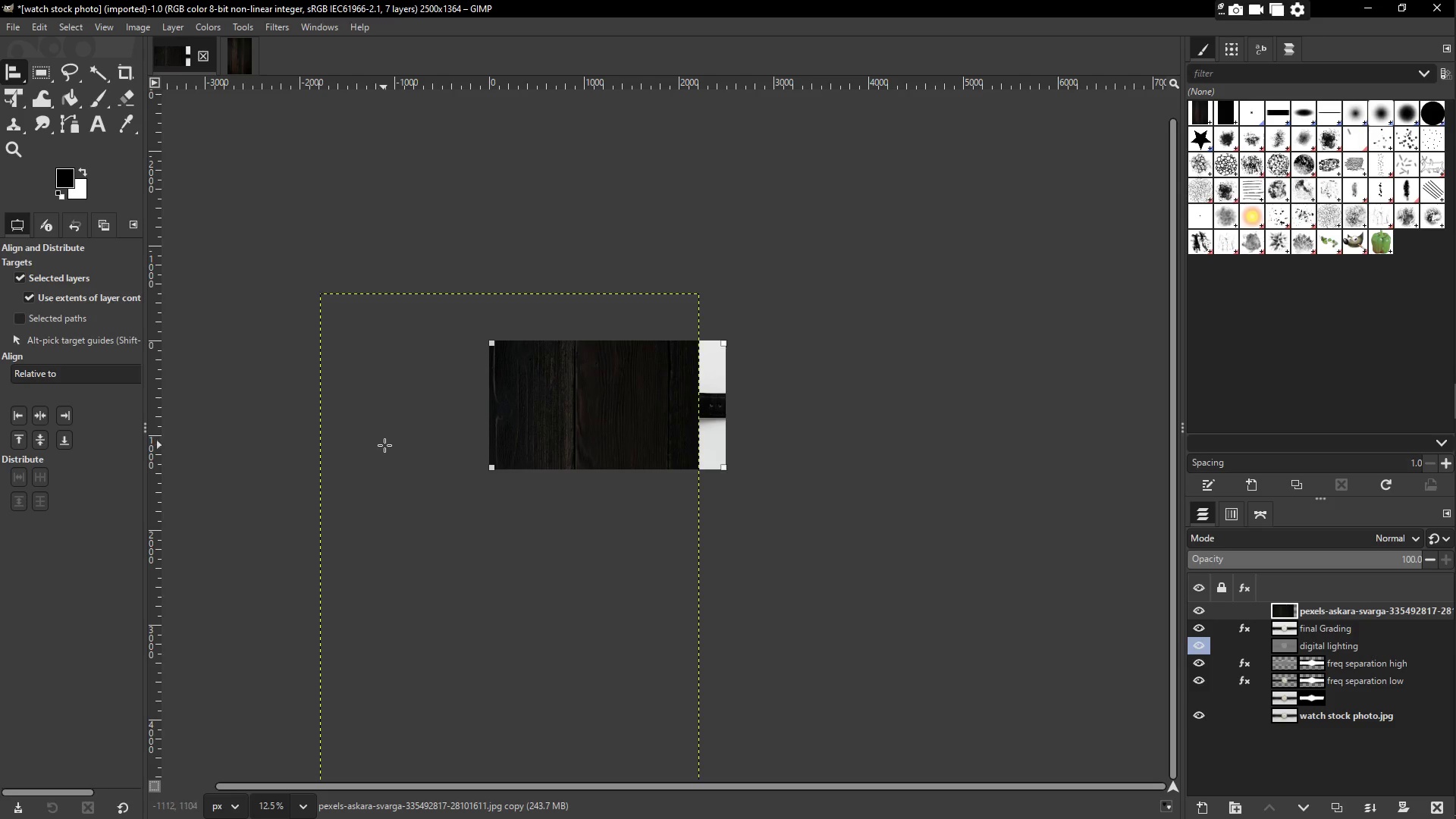 
left_click_drag(start_coordinate=[384, 445], to_coordinate=[421, 395])
 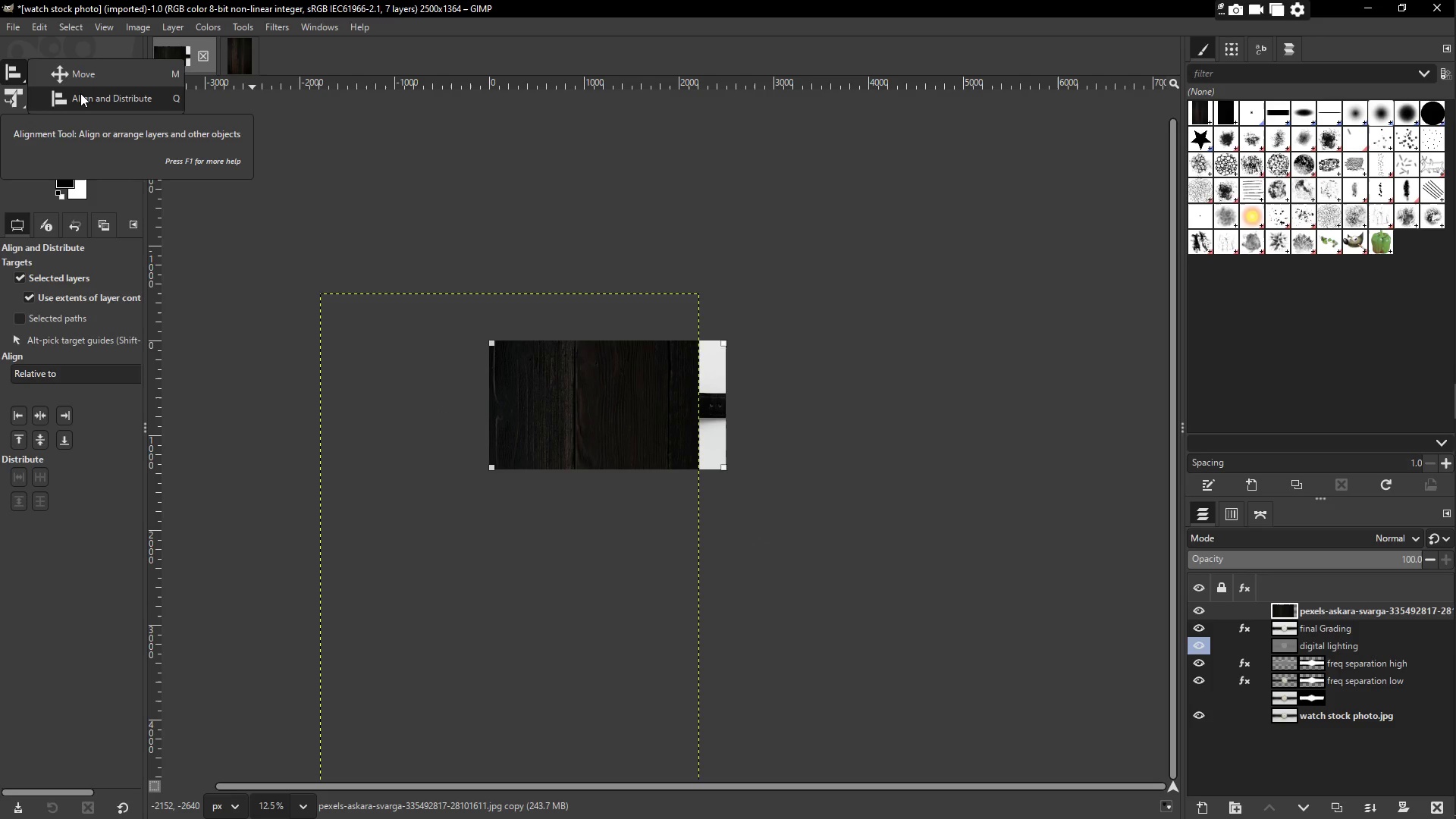 
wait(7.34)
 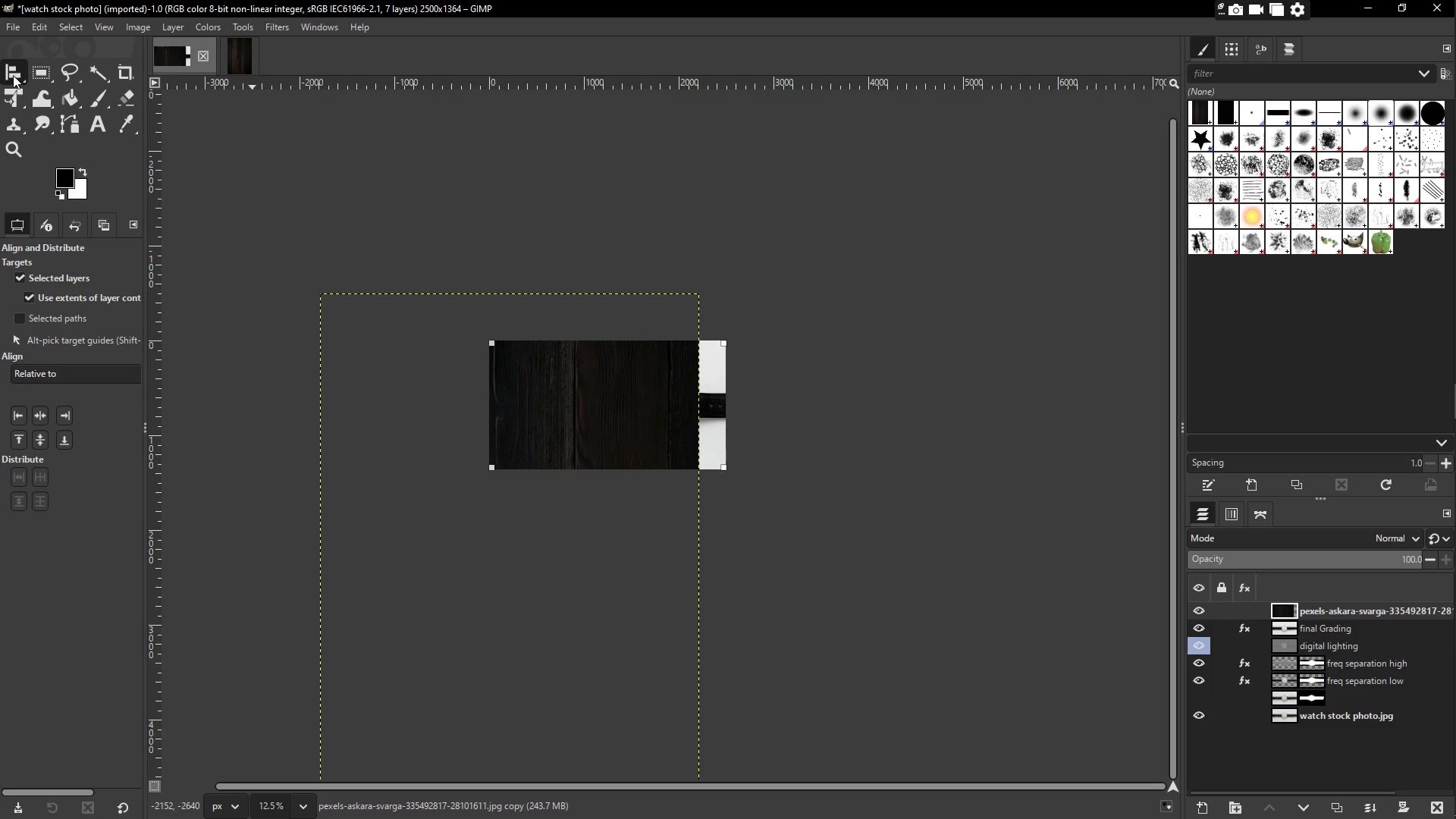 
left_click([80, 93])
 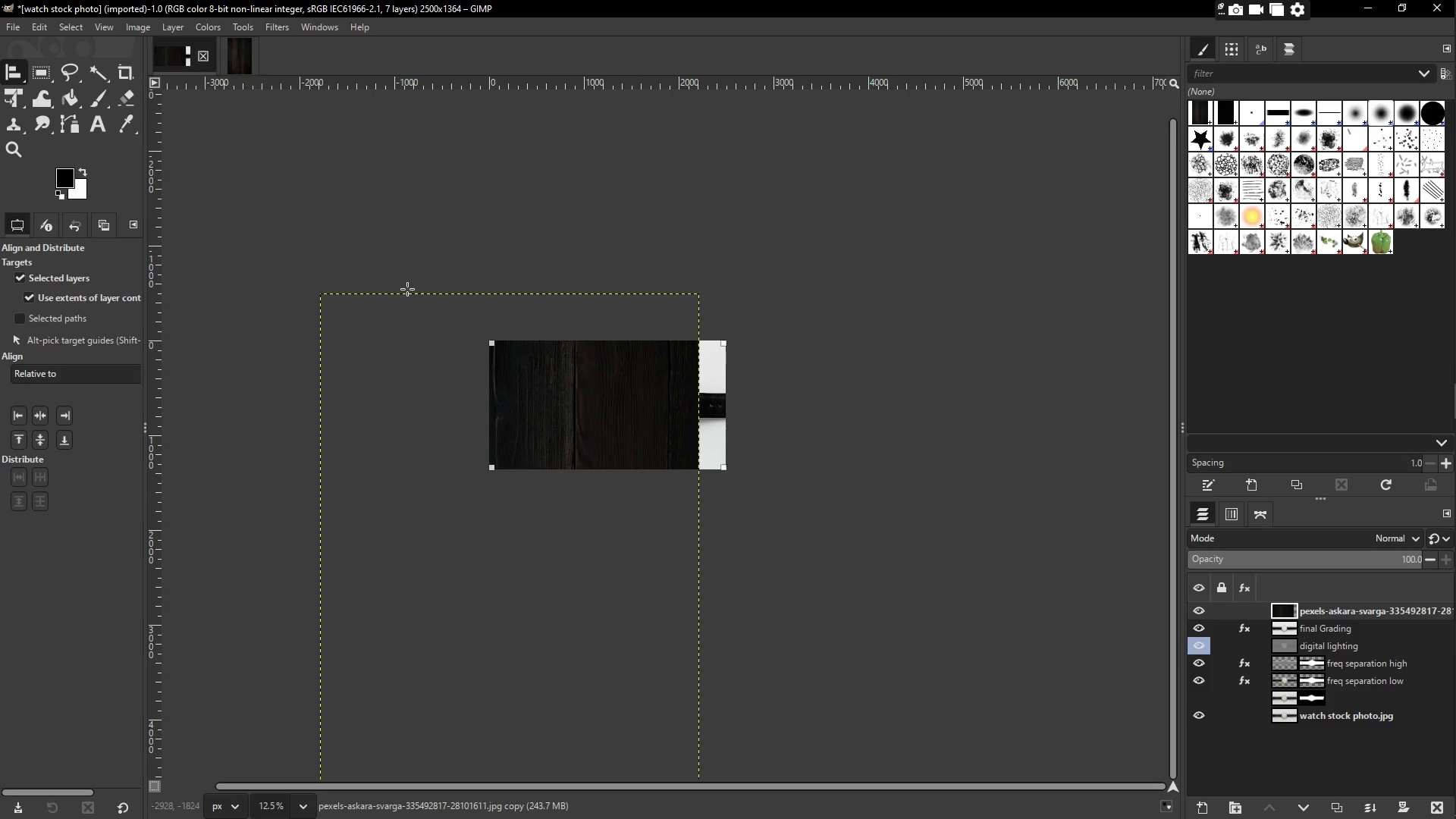 
left_click_drag(start_coordinate=[533, 391], to_coordinate=[626, 473])
 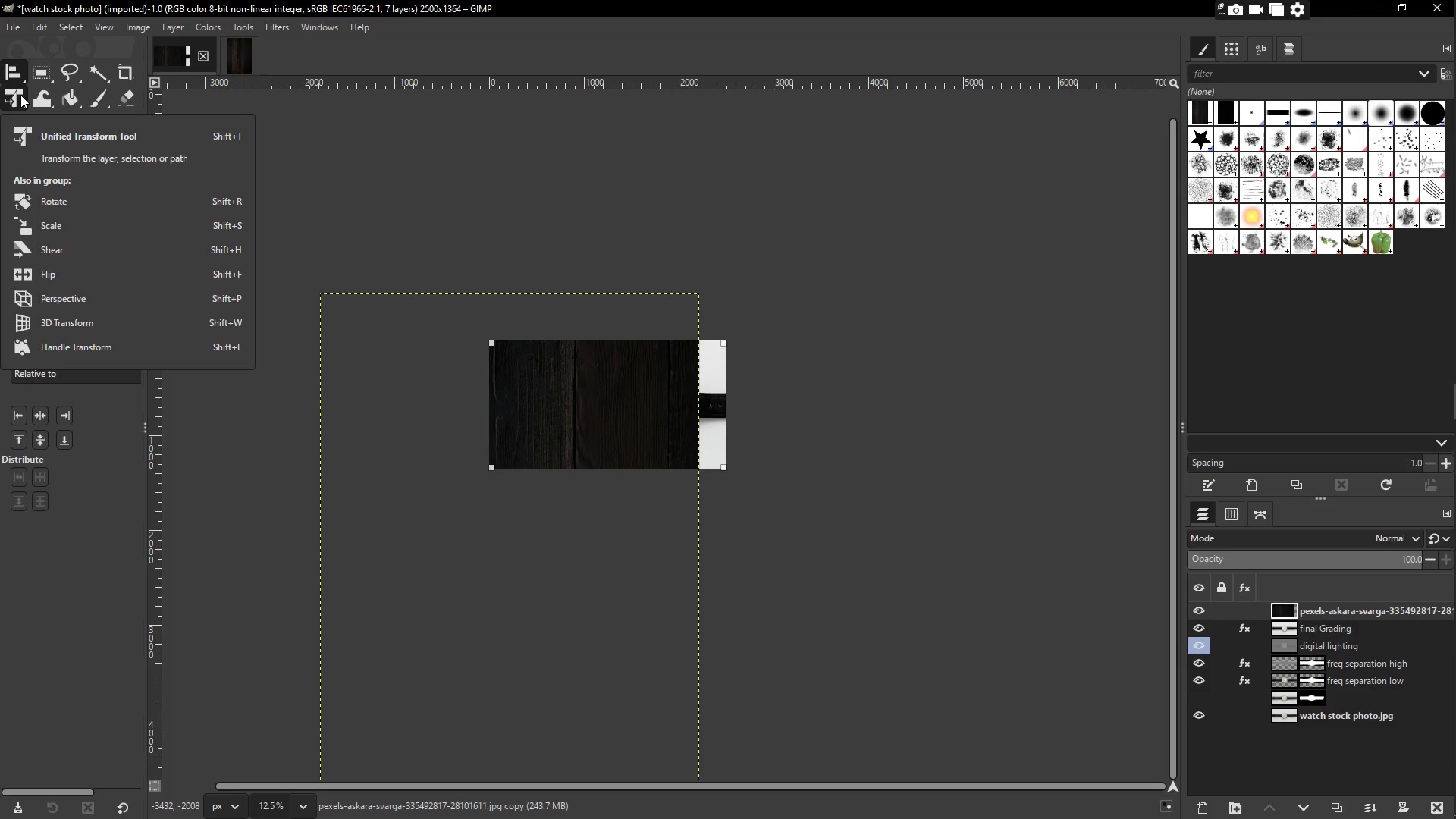 
wait(6.88)
 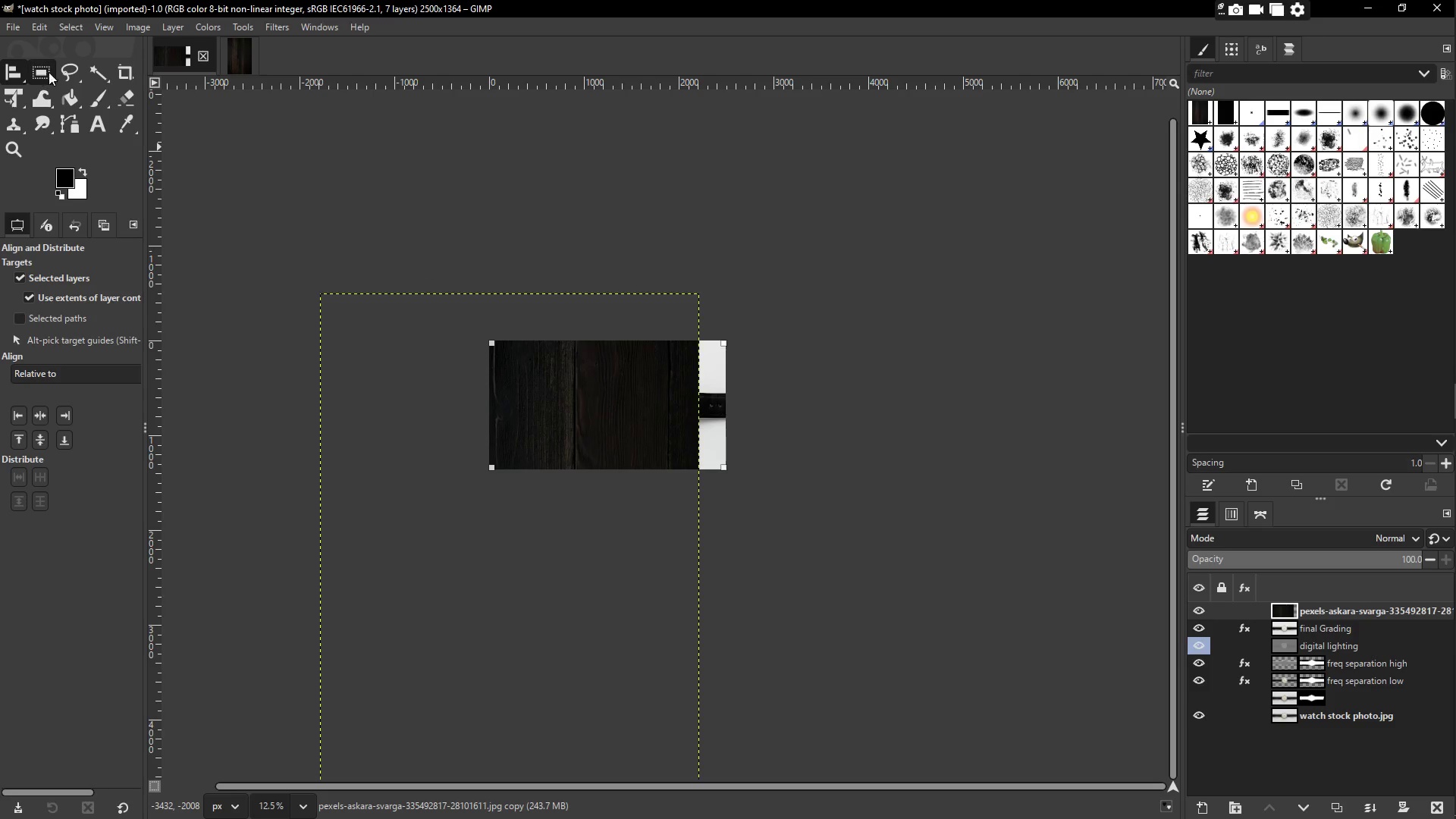 
left_click_drag(start_coordinate=[499, 433], to_coordinate=[536, 347])
 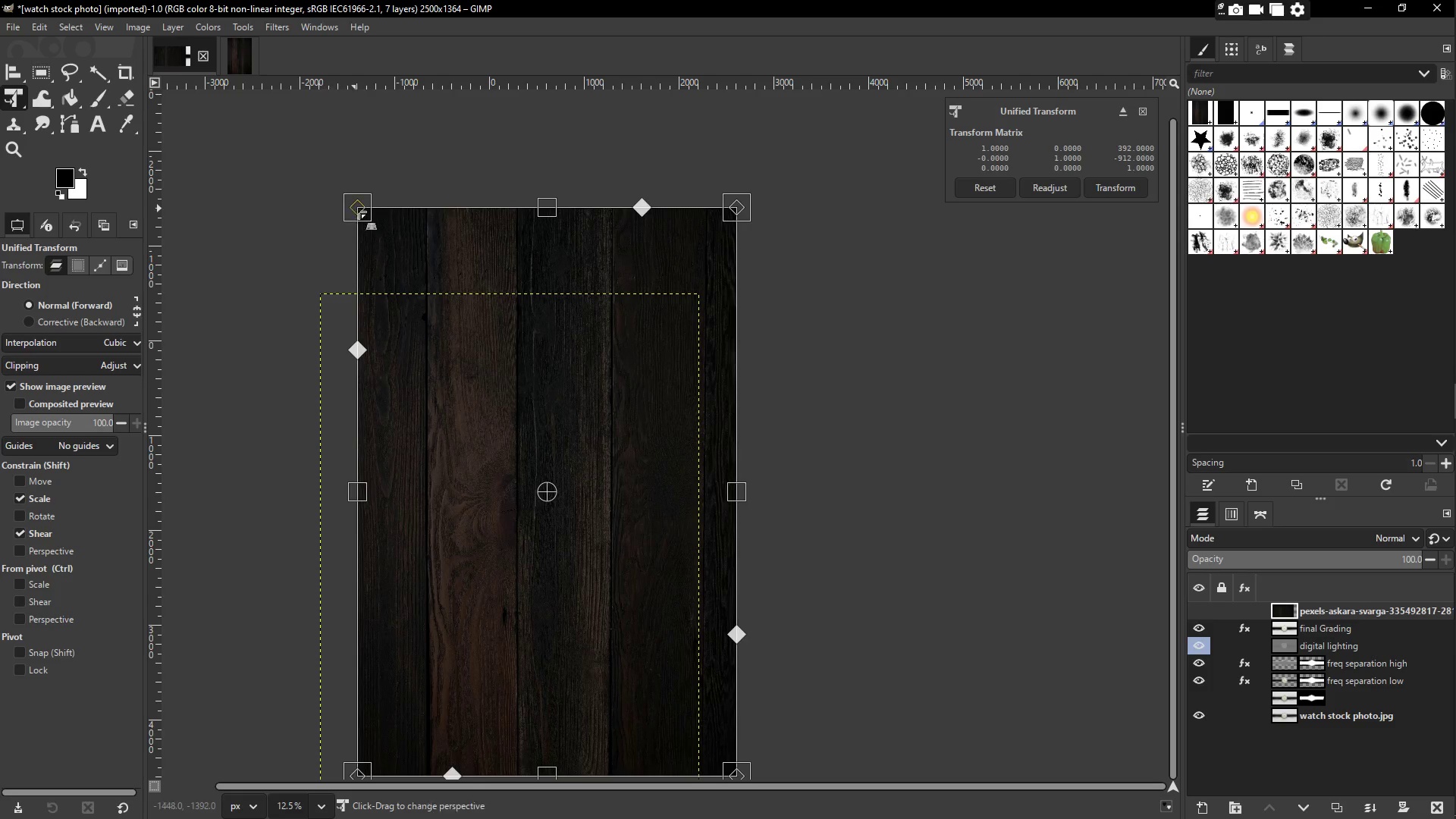 
left_click_drag(start_coordinate=[354, 206], to_coordinate=[340, 206])
 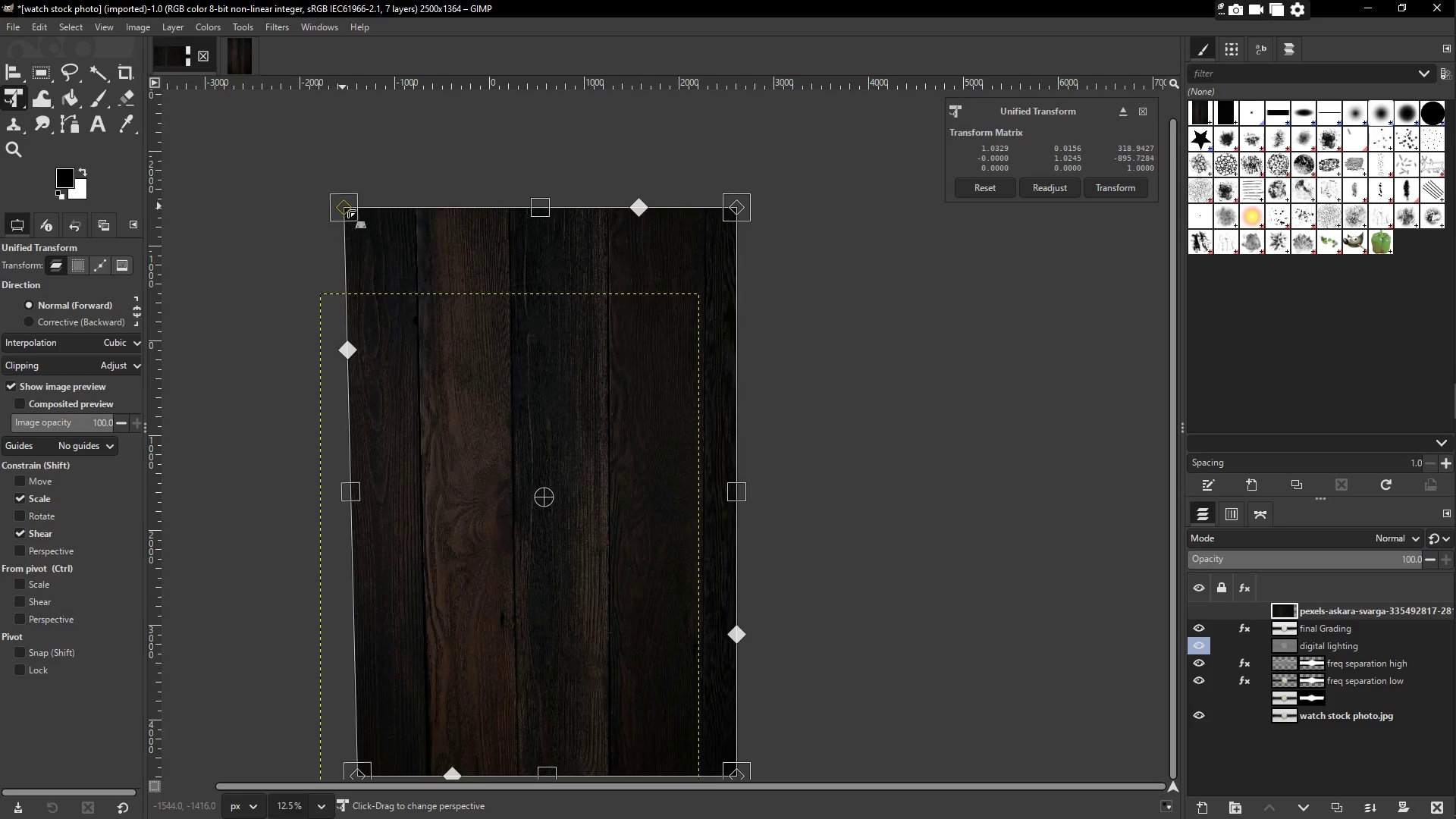 
key(Control+Z)
 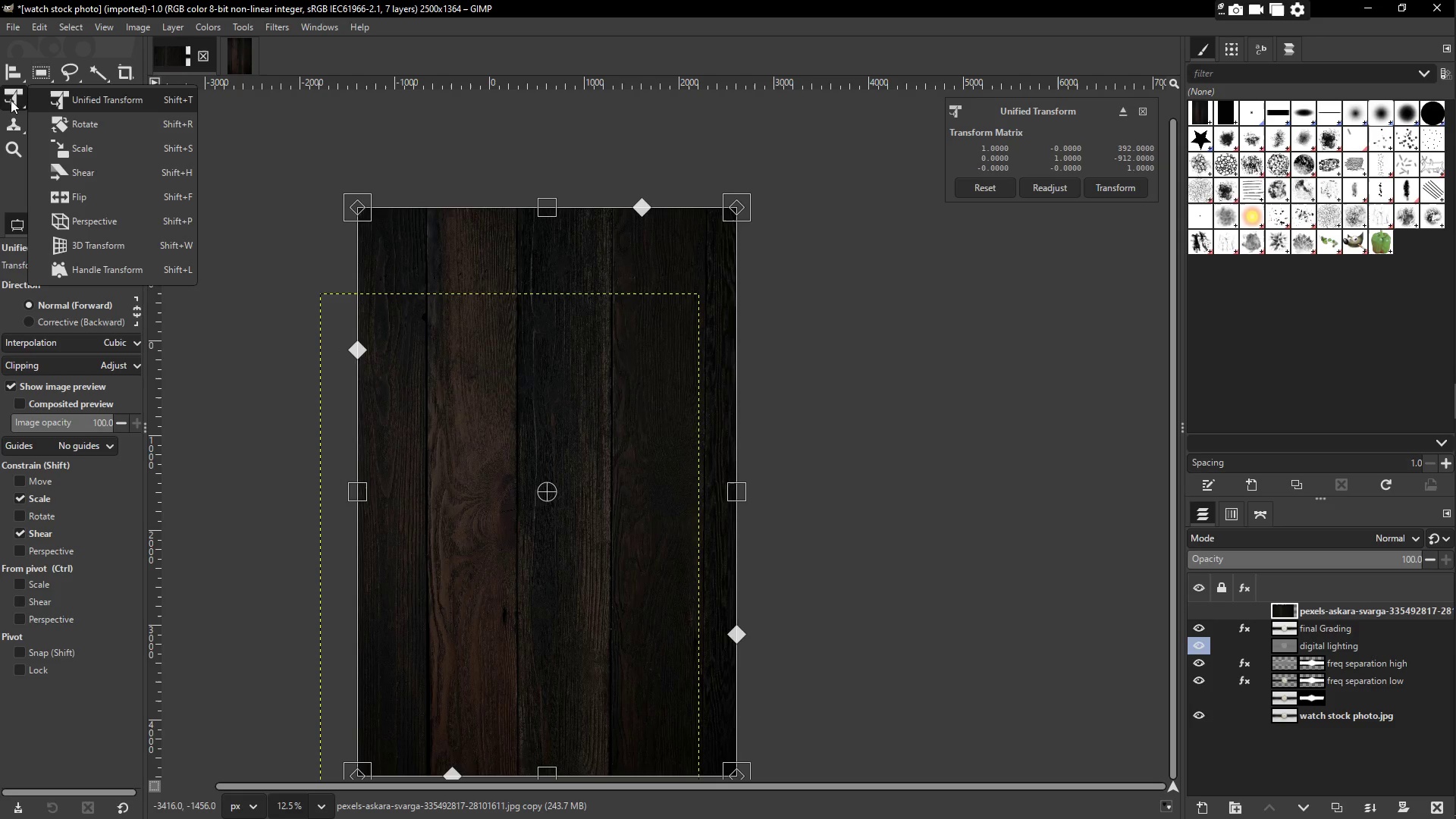 
wait(5.12)
 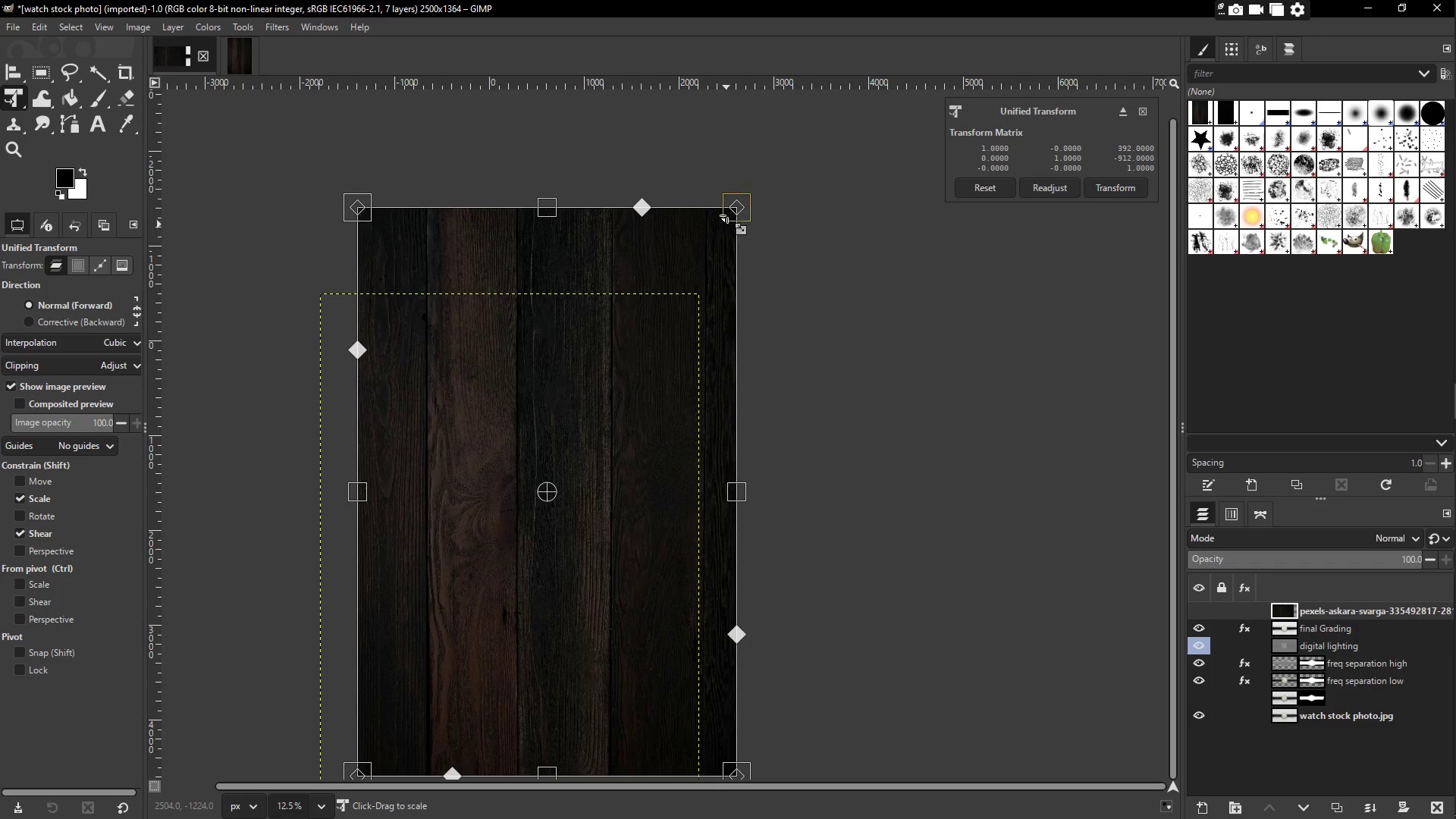 
left_click([81, 121])
 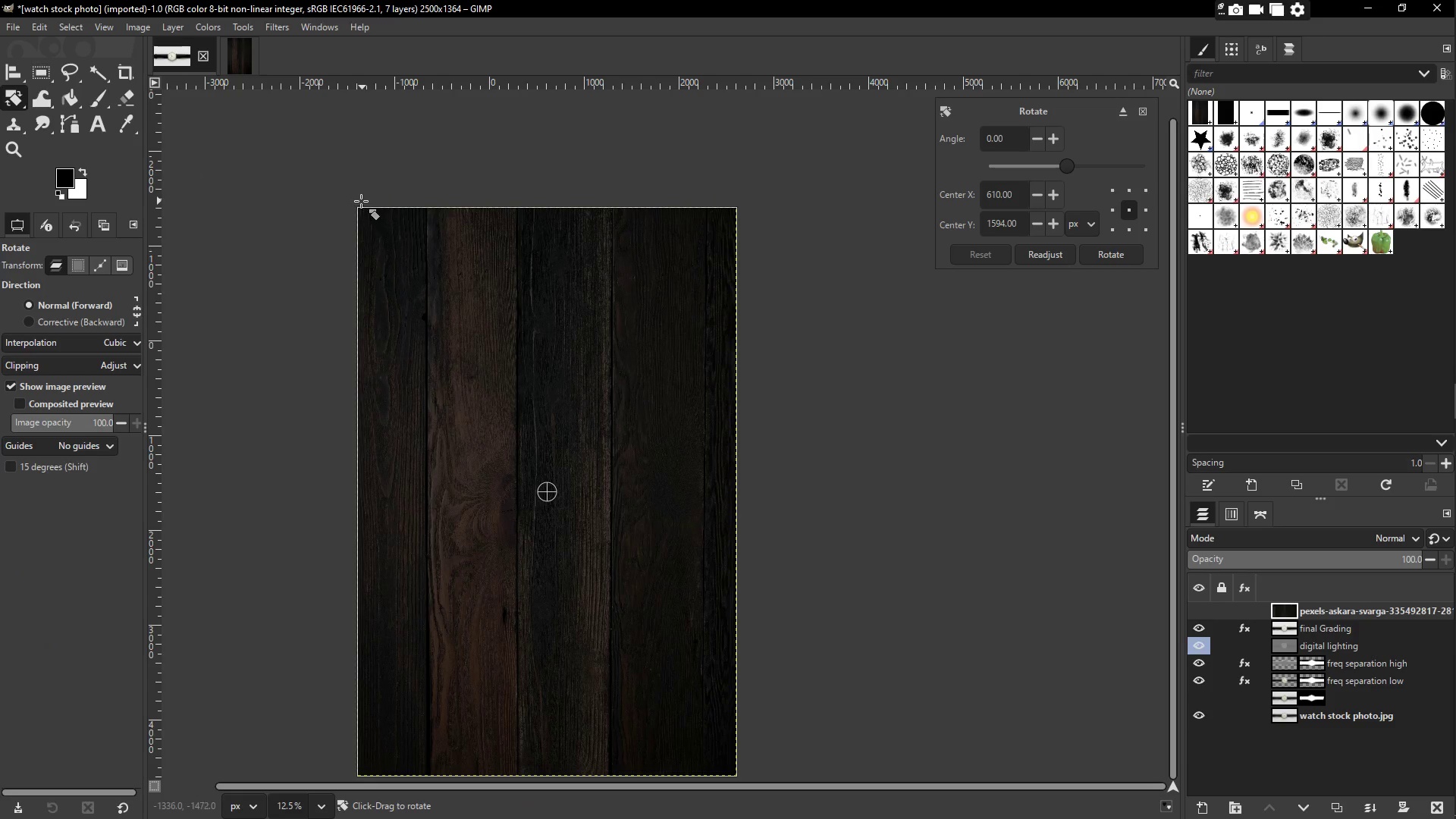 
hold_key(key=Space, duration=1.5)
 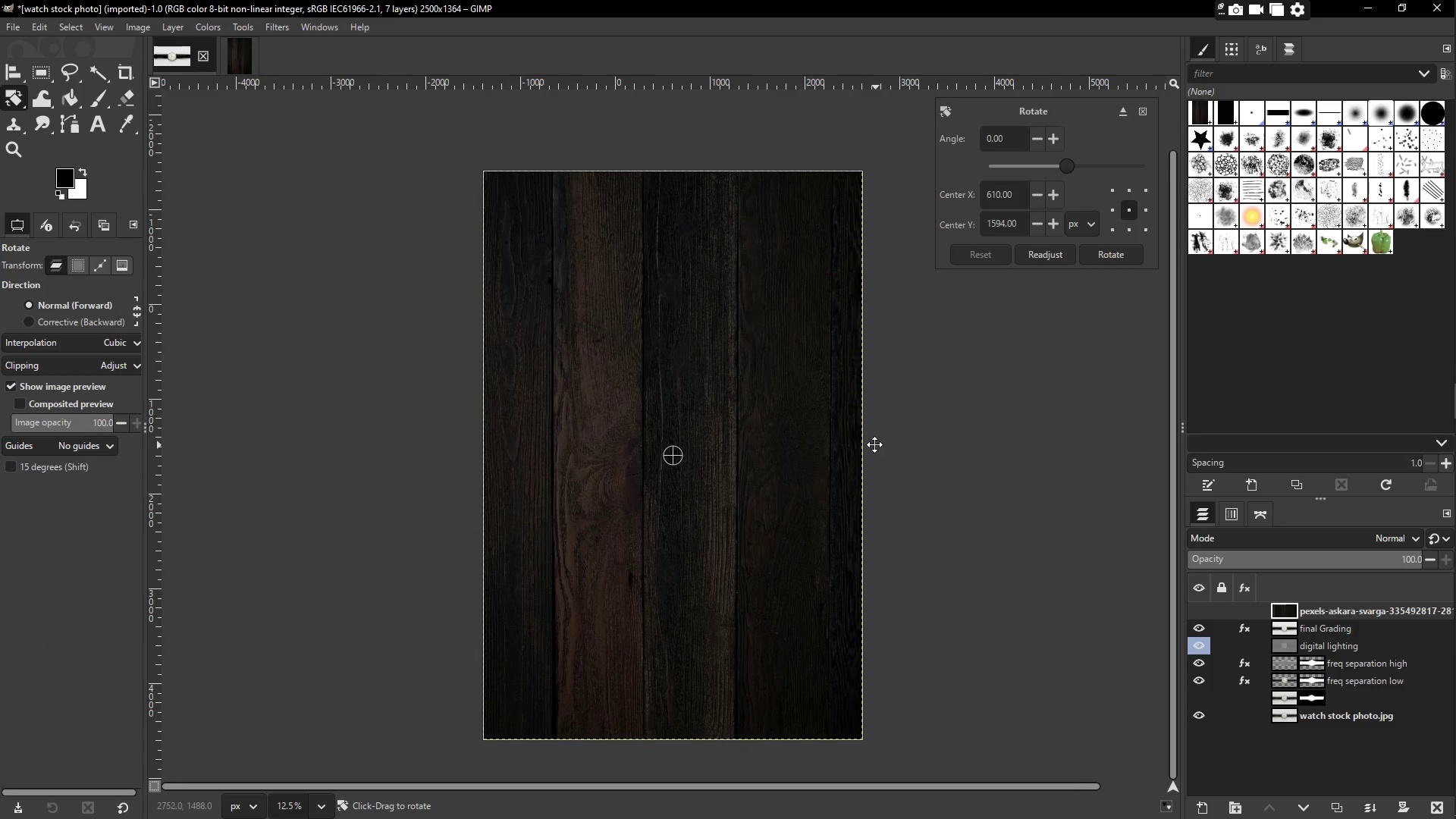 
scroll: coordinate [507, 367], scroll_direction: down, amount: 8.0
 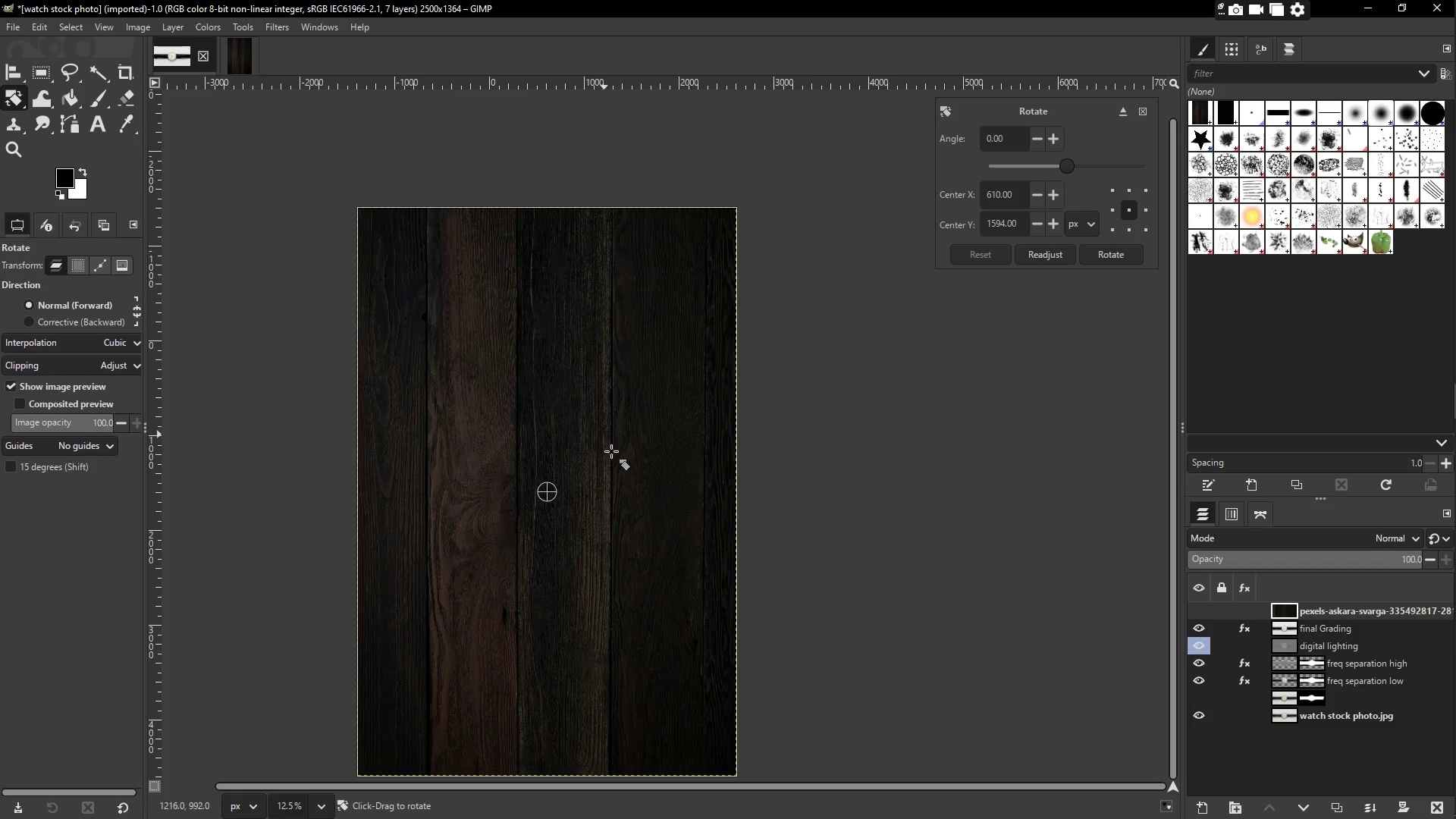 
hold_key(key=Space, duration=1.39)
 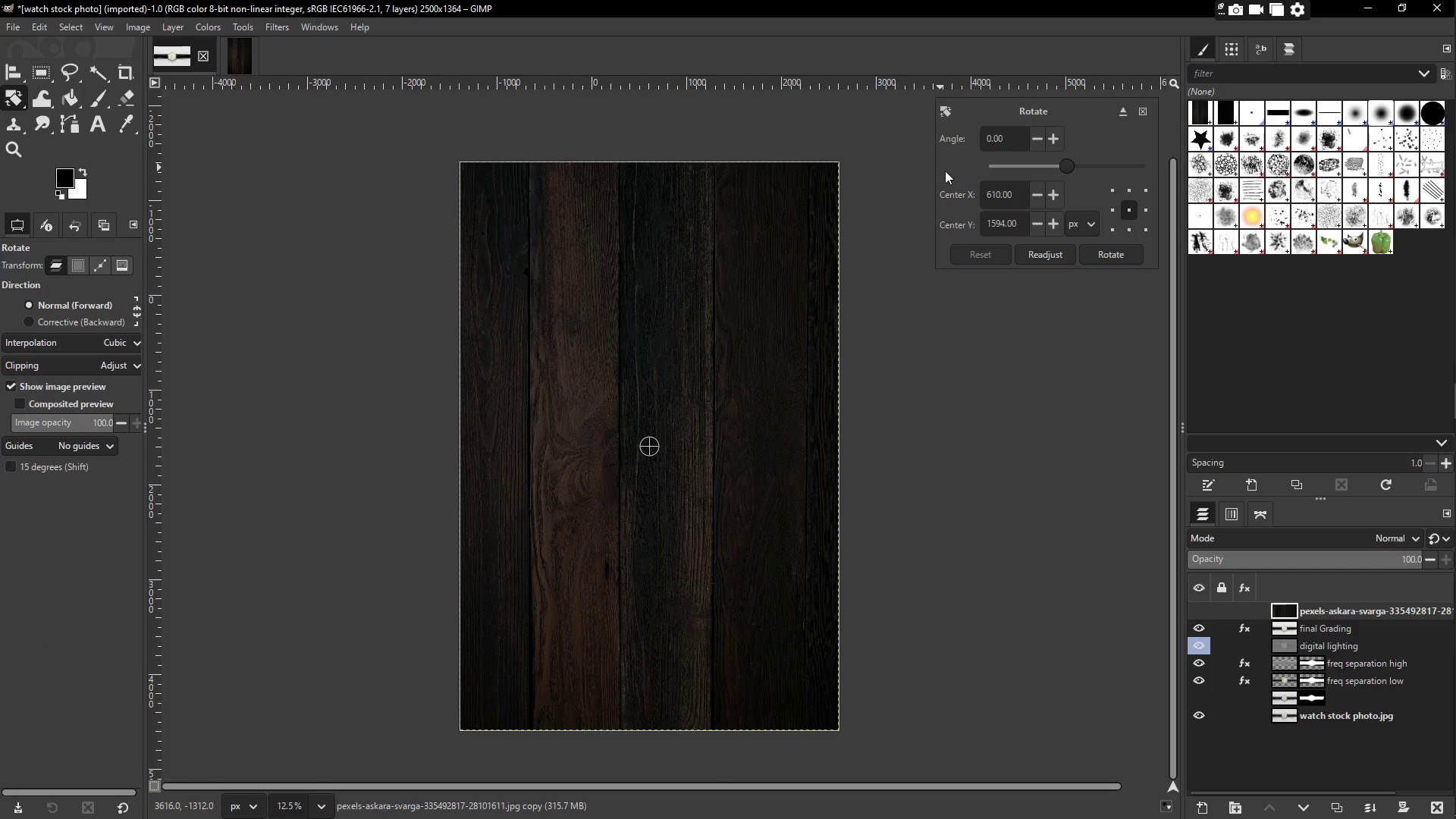 
left_click_drag(start_coordinate=[1062, 162], to_coordinate=[1023, 160])
 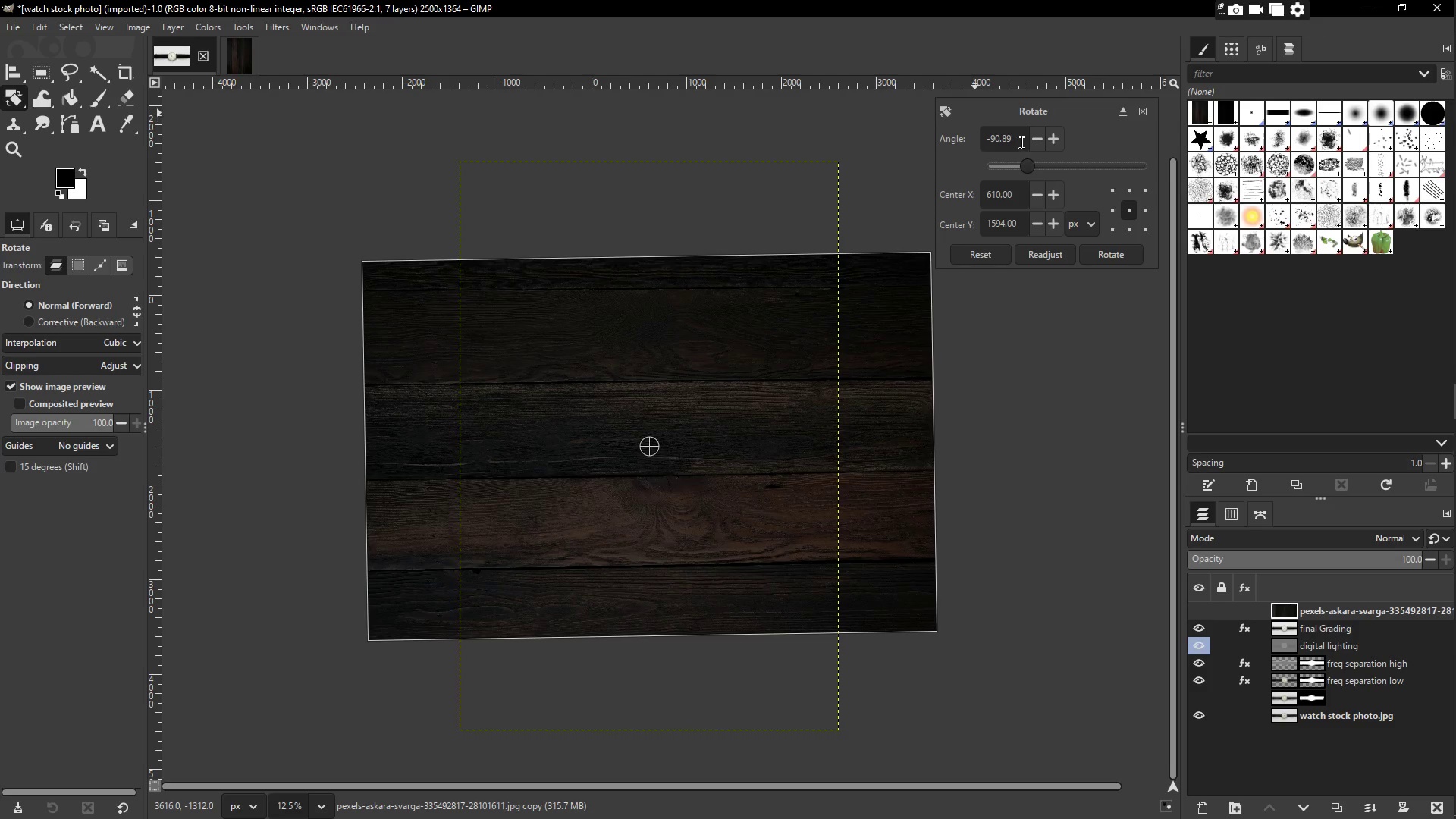 
left_click([1016, 140])
 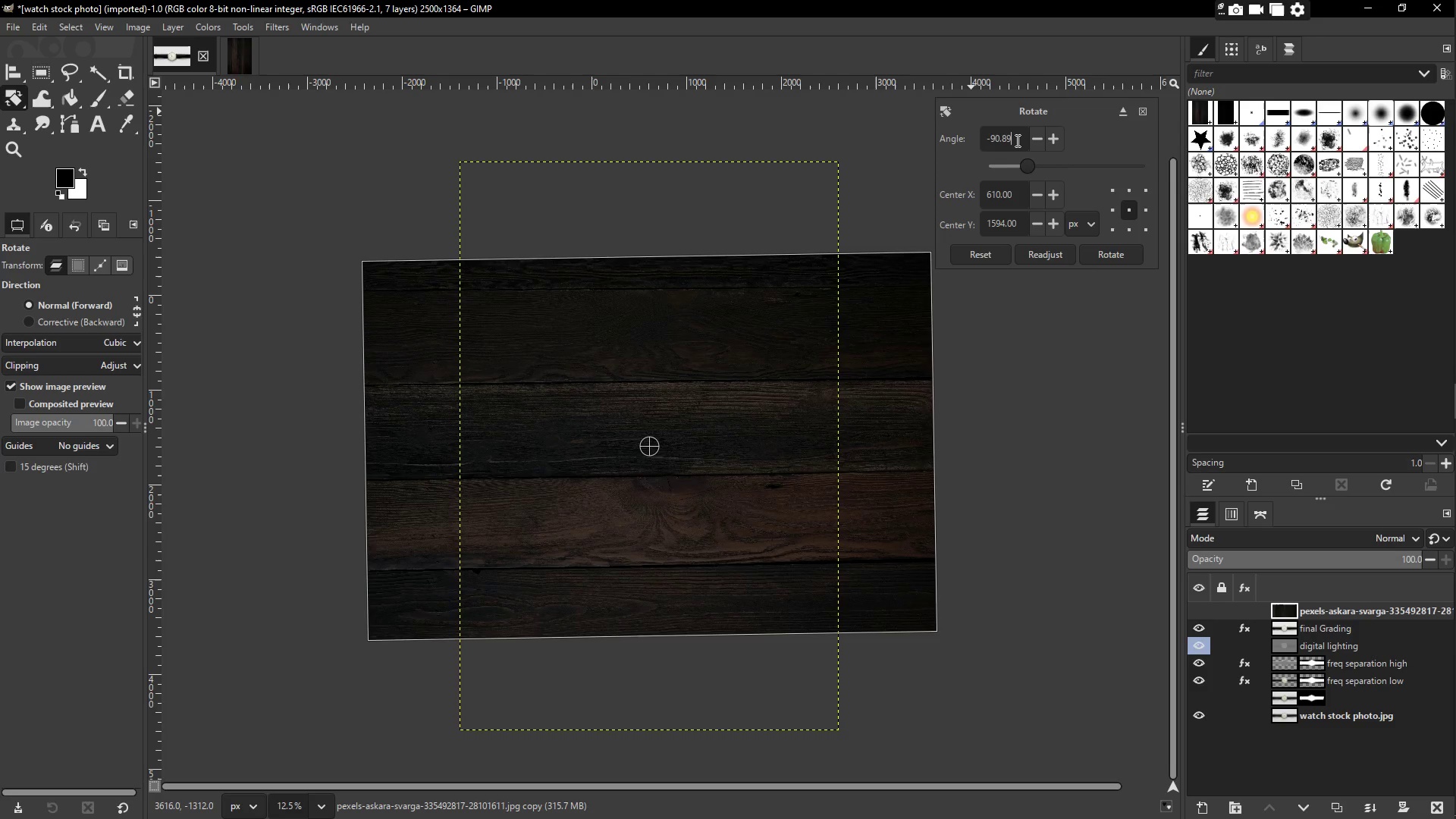 
key(Control+ControlLeft)
 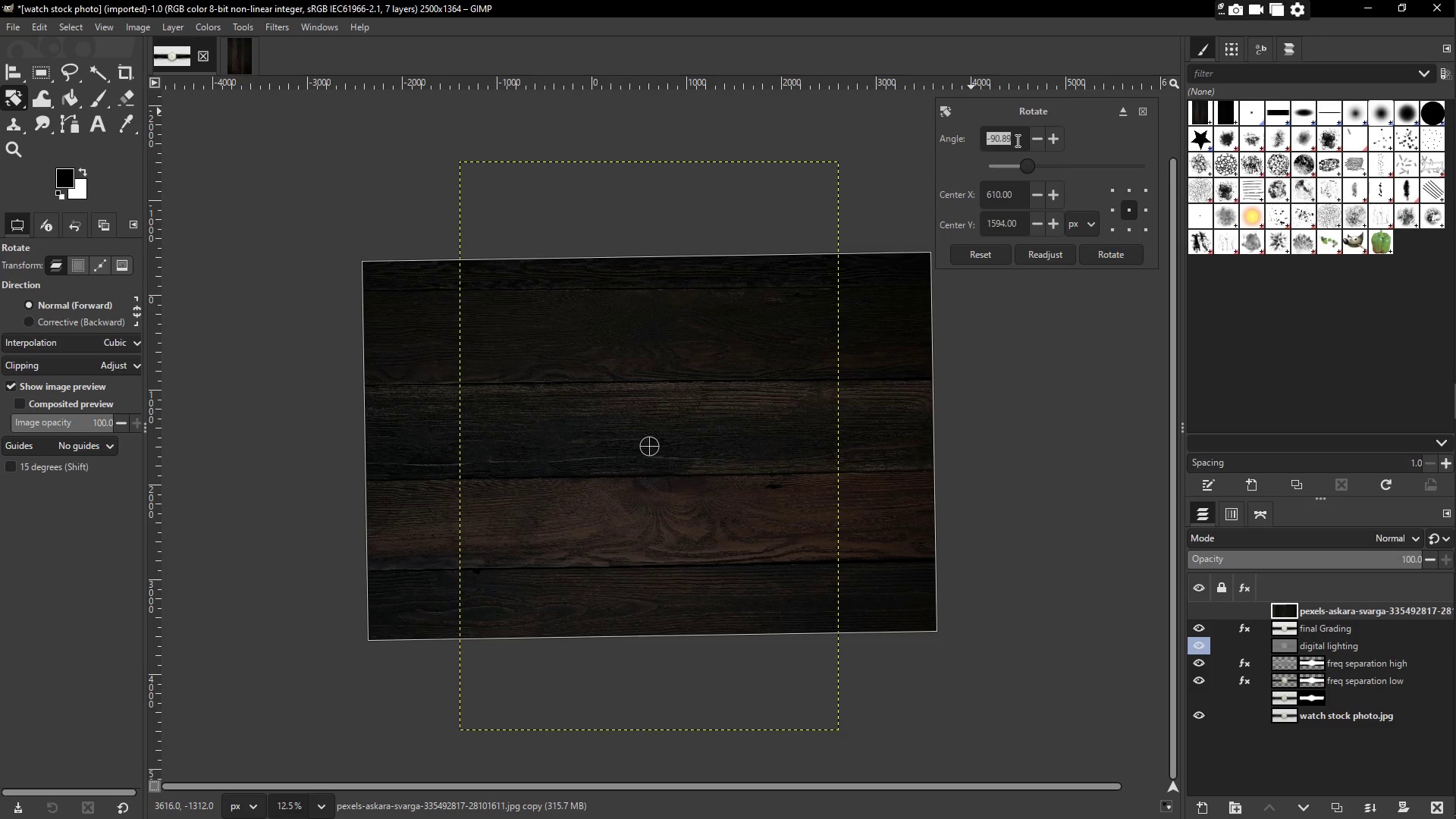 
key(Control+A)
 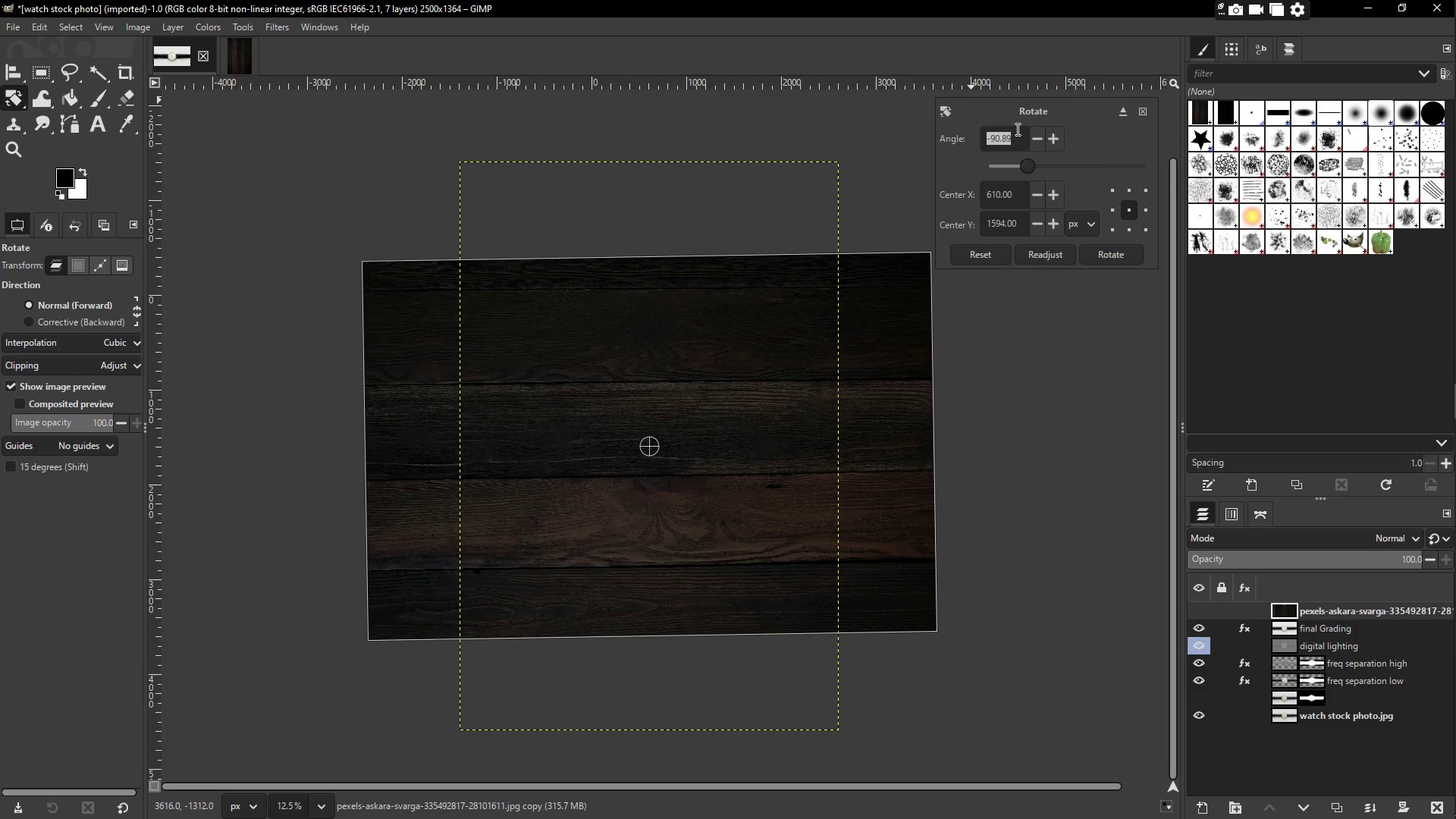 
key(Numpad9)
 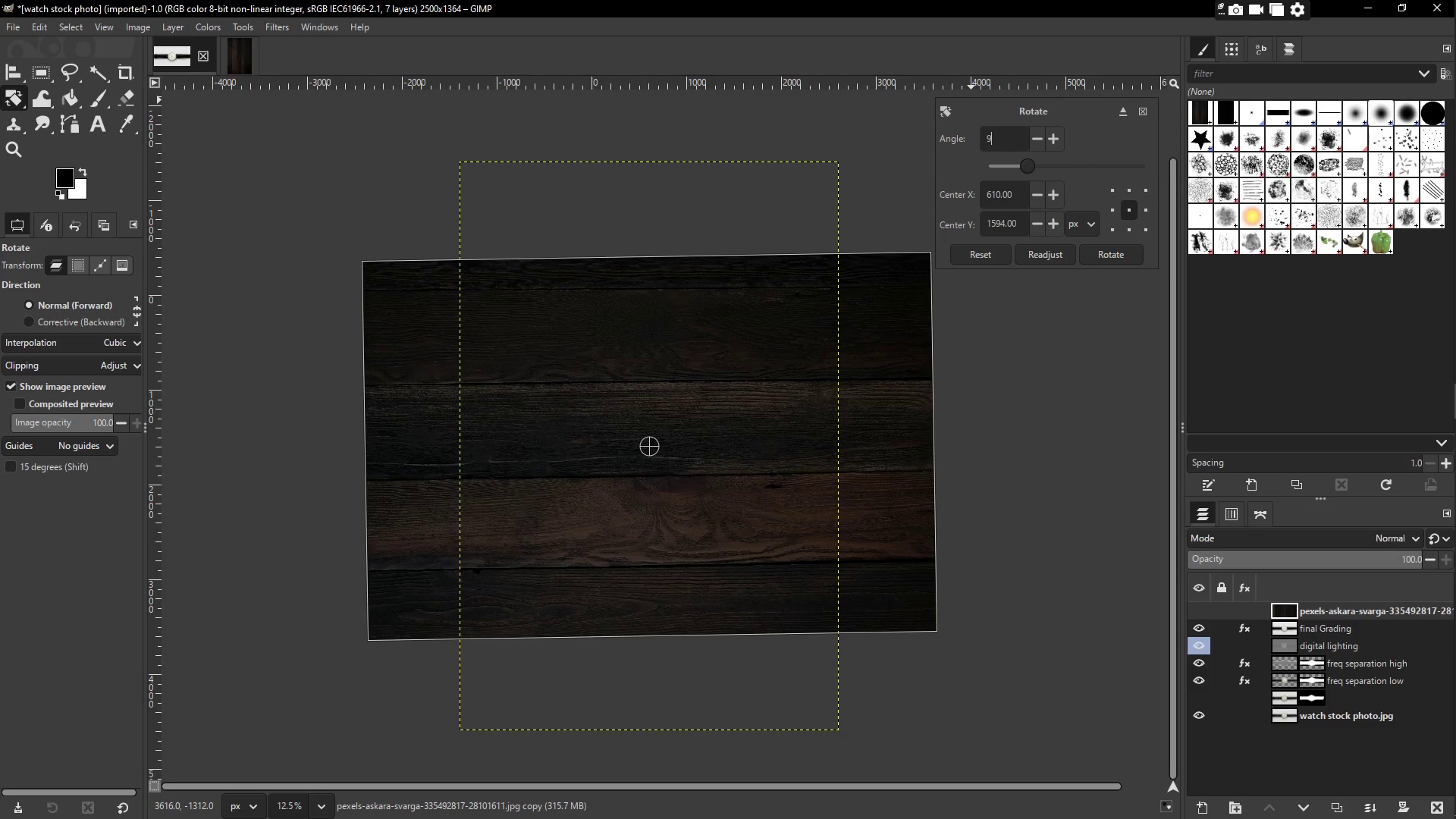 
key(Numpad0)
 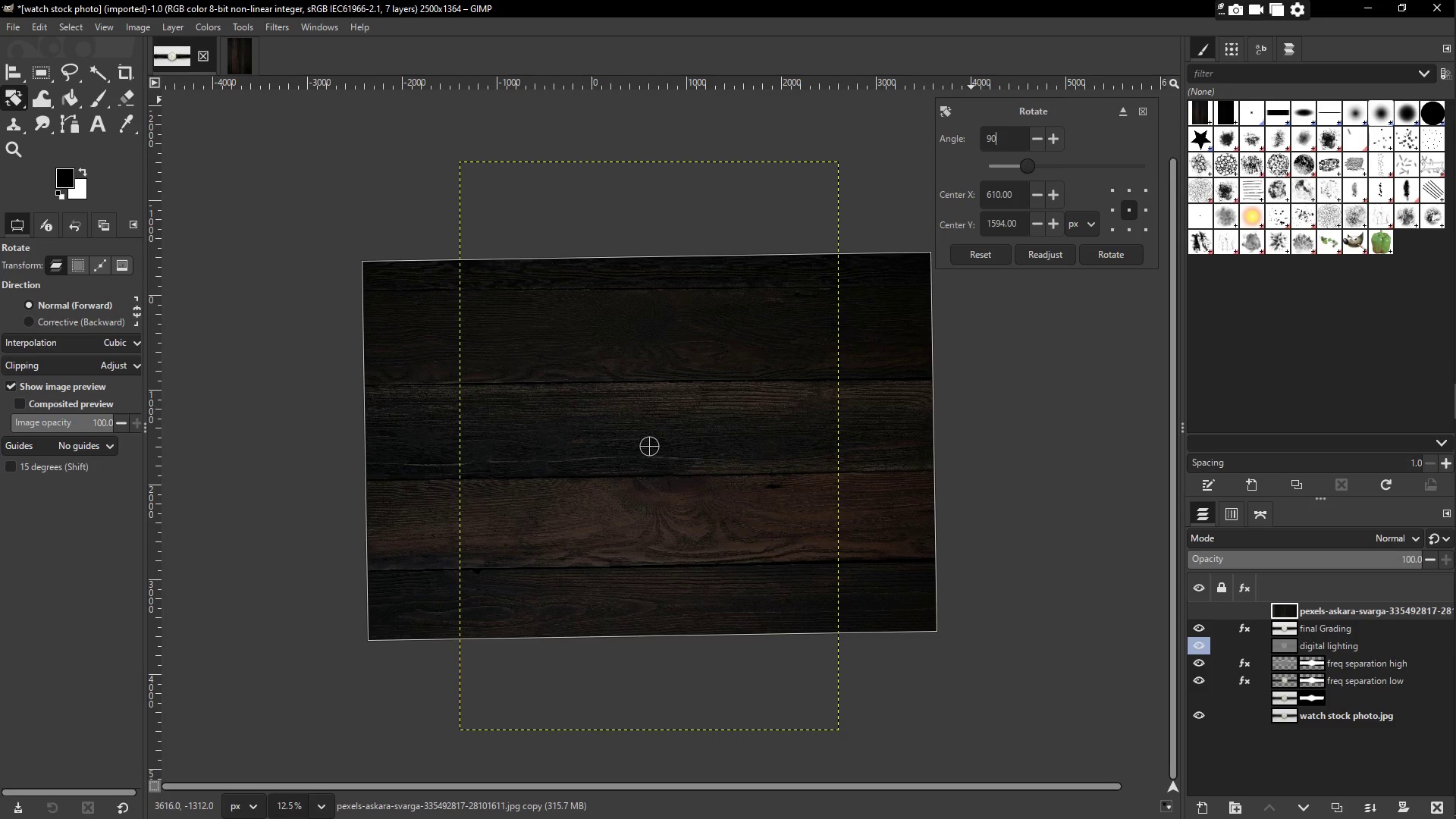 
key(NumpadEnter)
 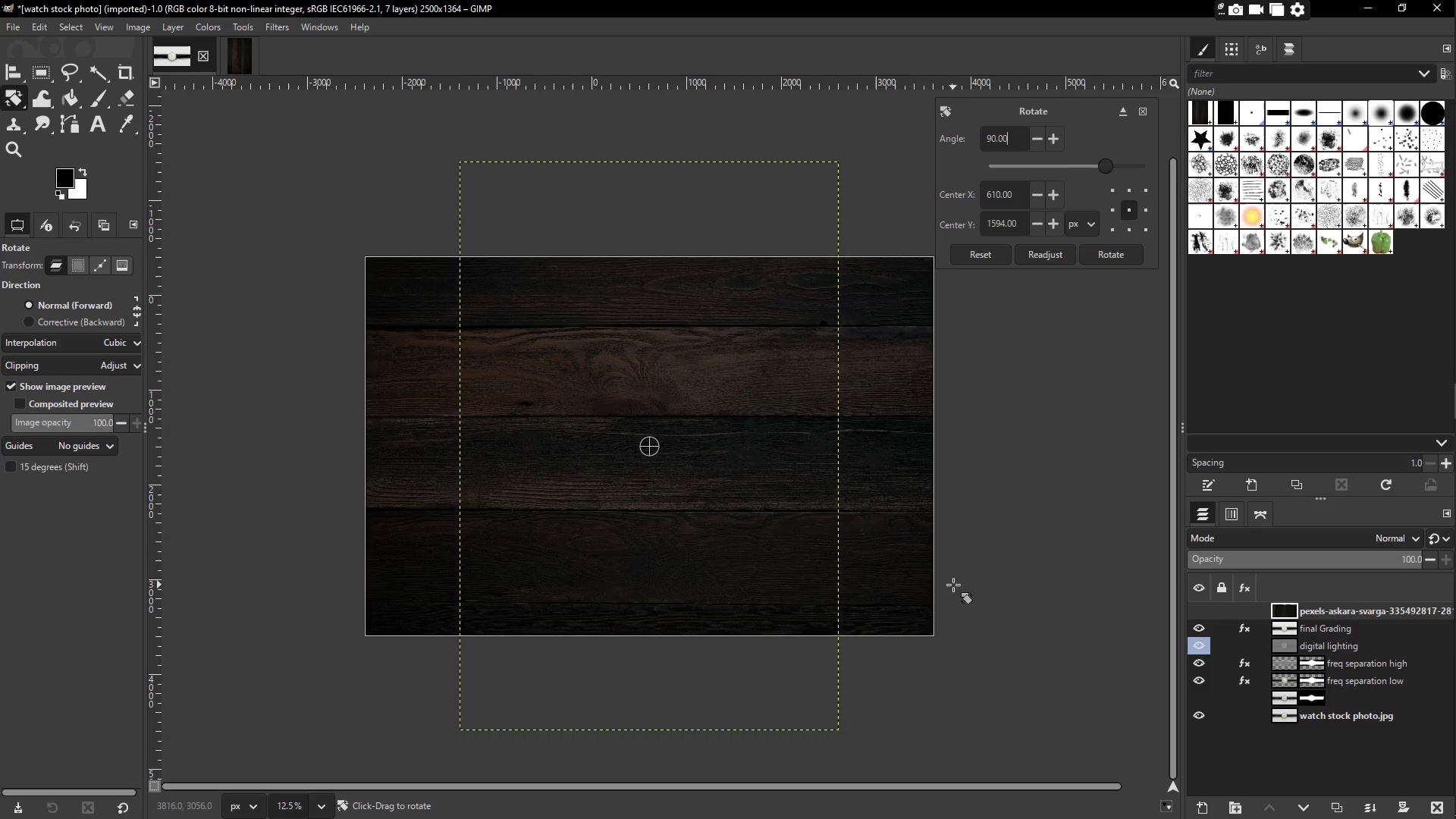 
wait(5.19)
 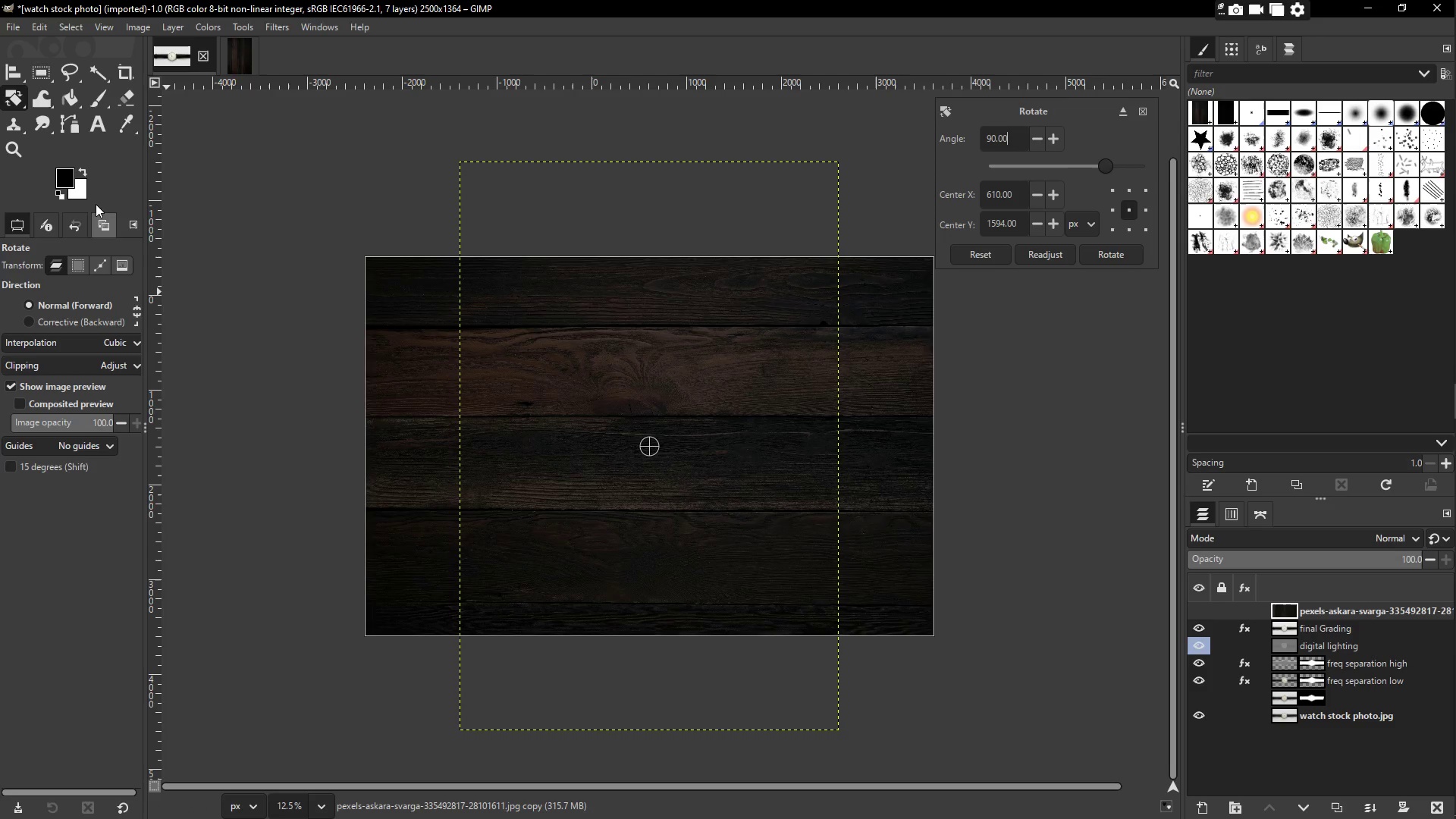 
key(Z)
 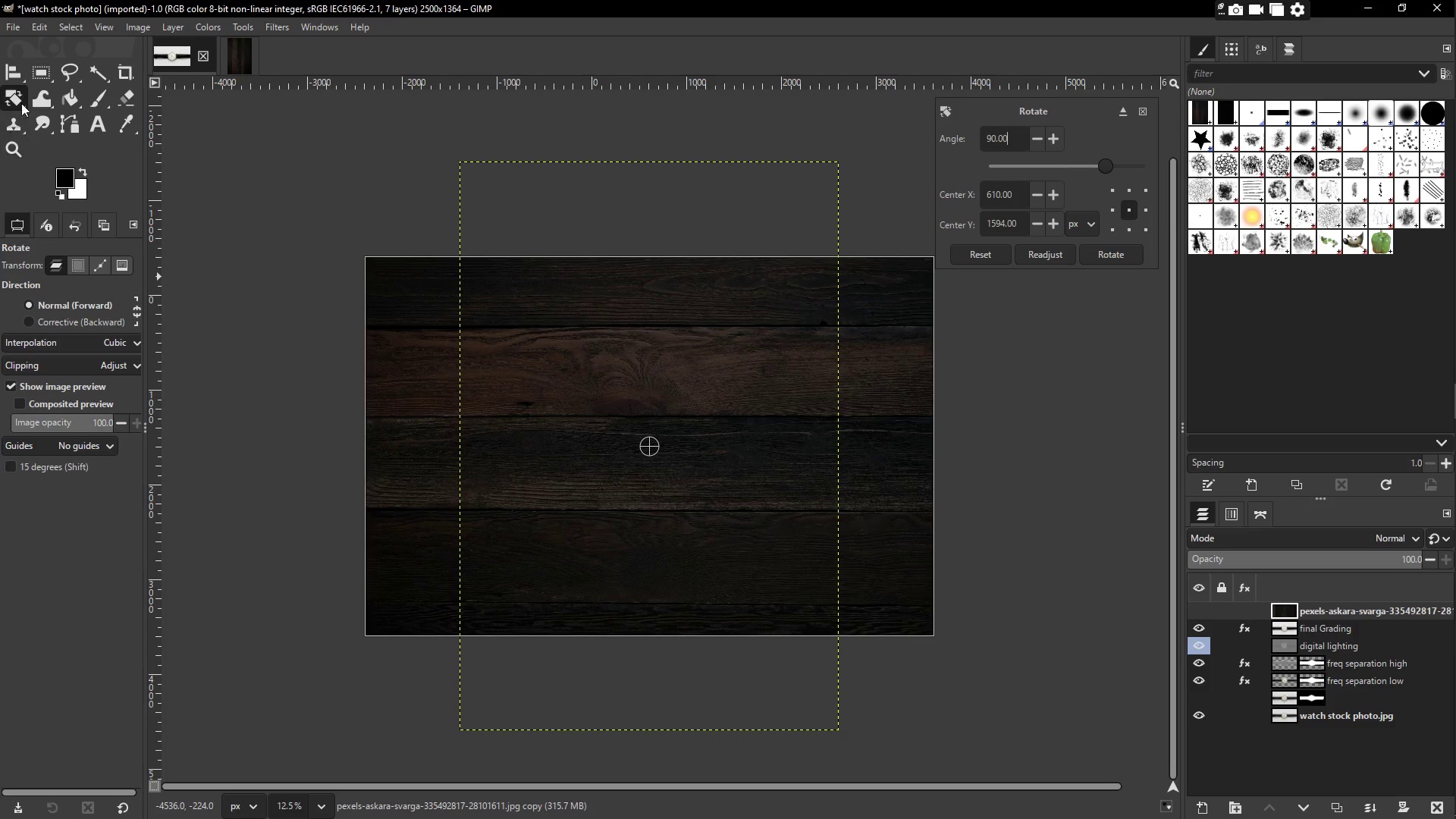 
left_click([13, 95])
 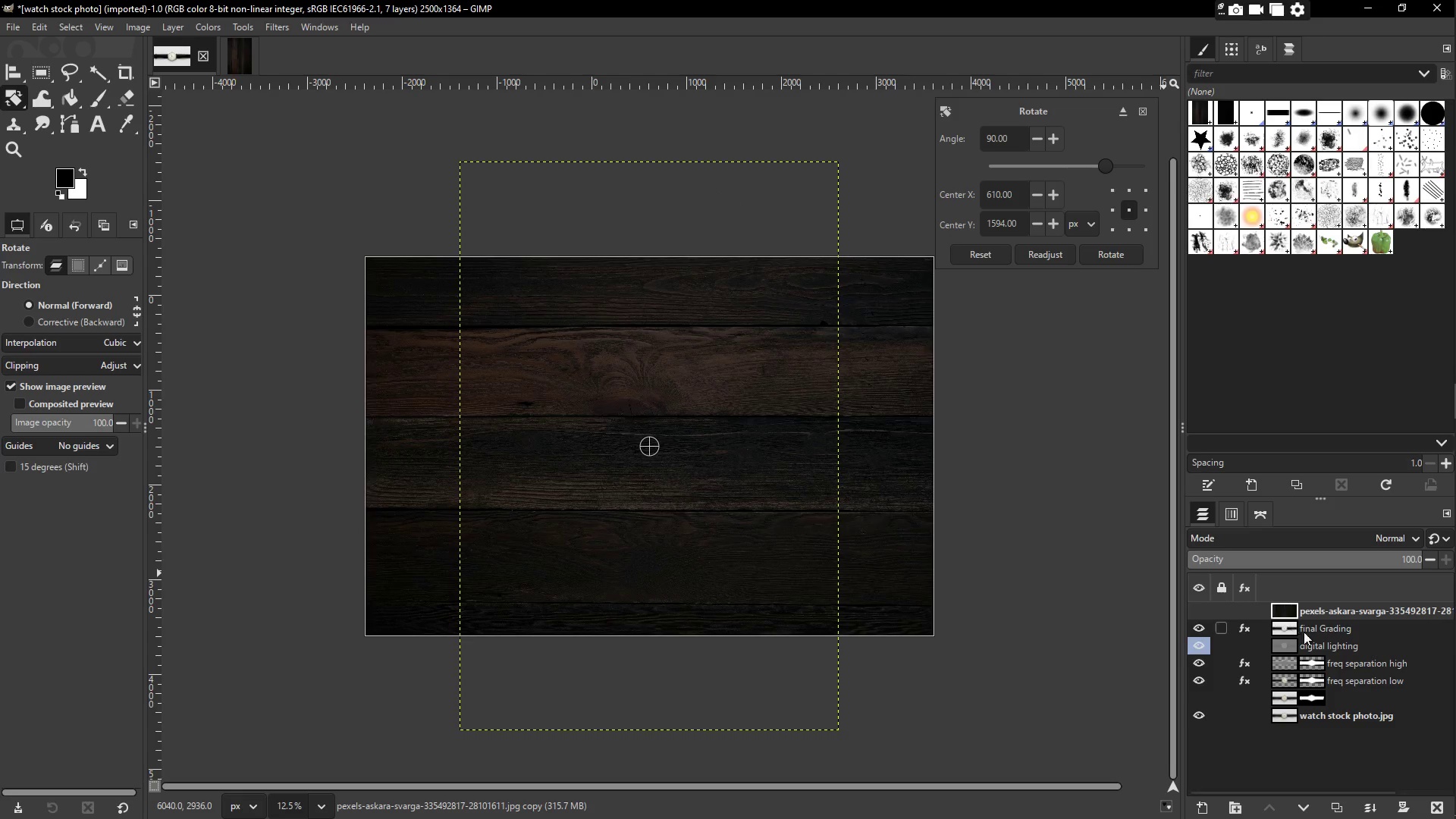 
left_click([1315, 634])
 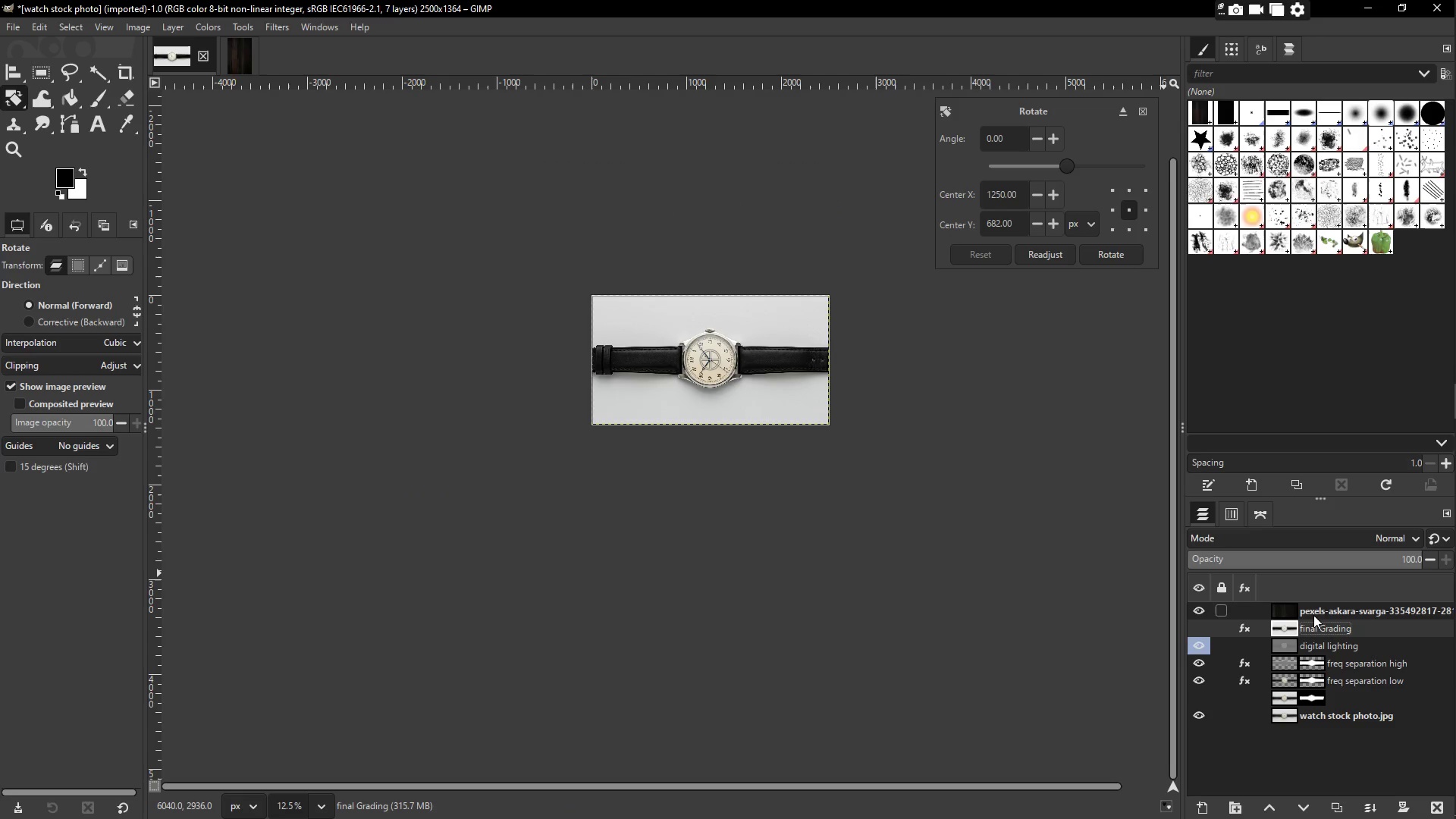 
left_click([1314, 615])
 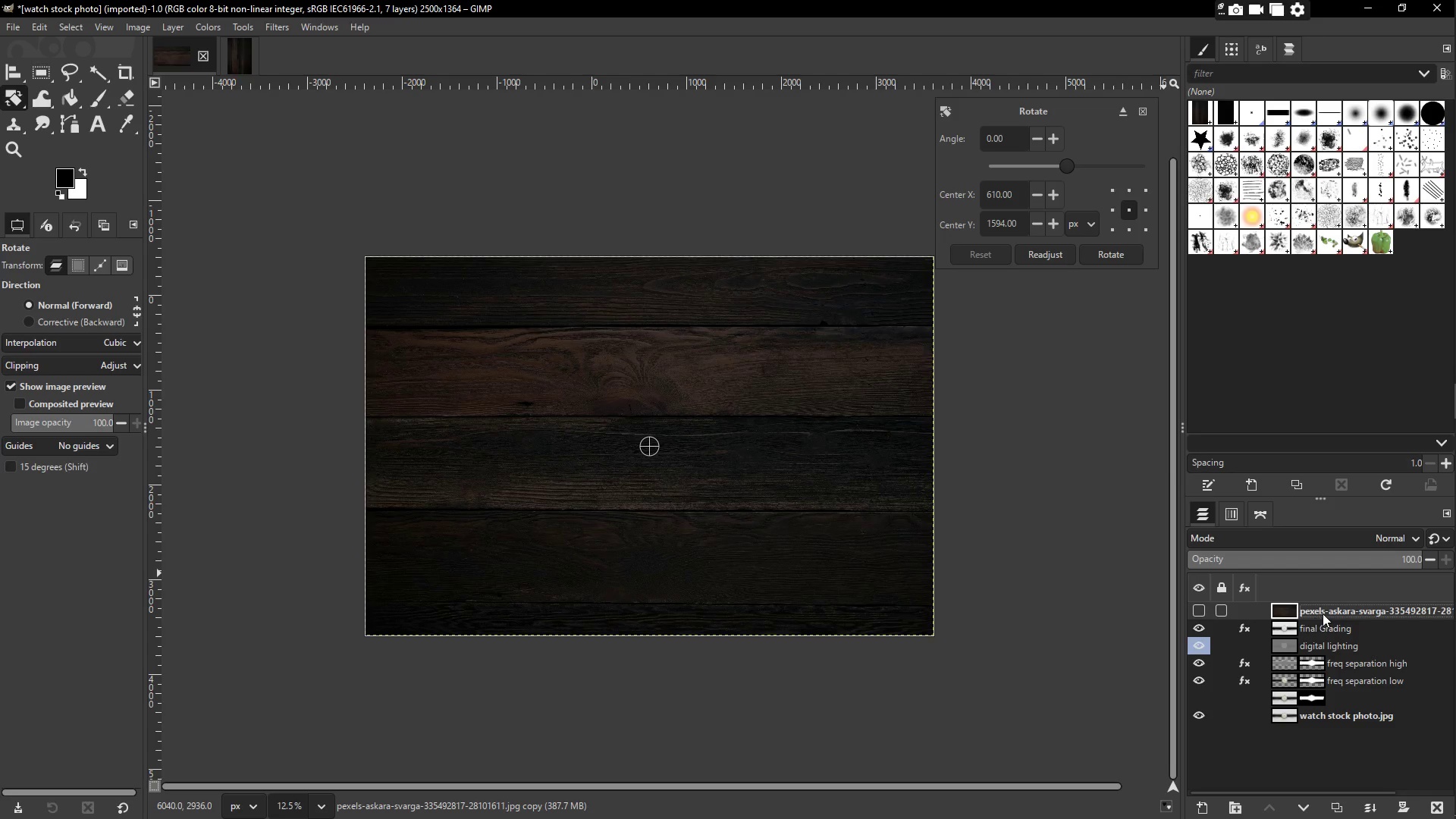 
left_click_drag(start_coordinate=[1326, 612], to_coordinate=[1330, 637])
 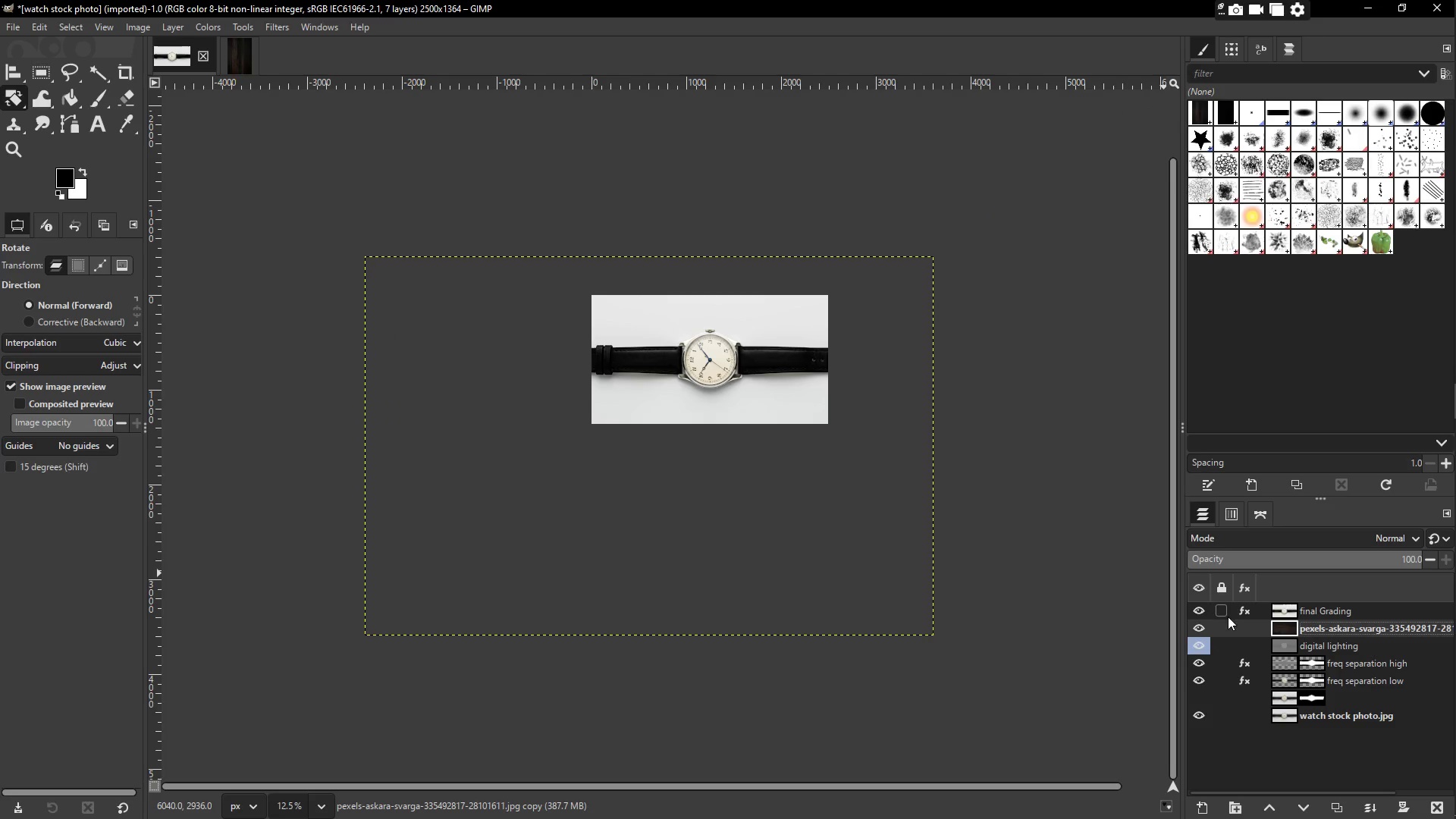 
left_click([1197, 608])
 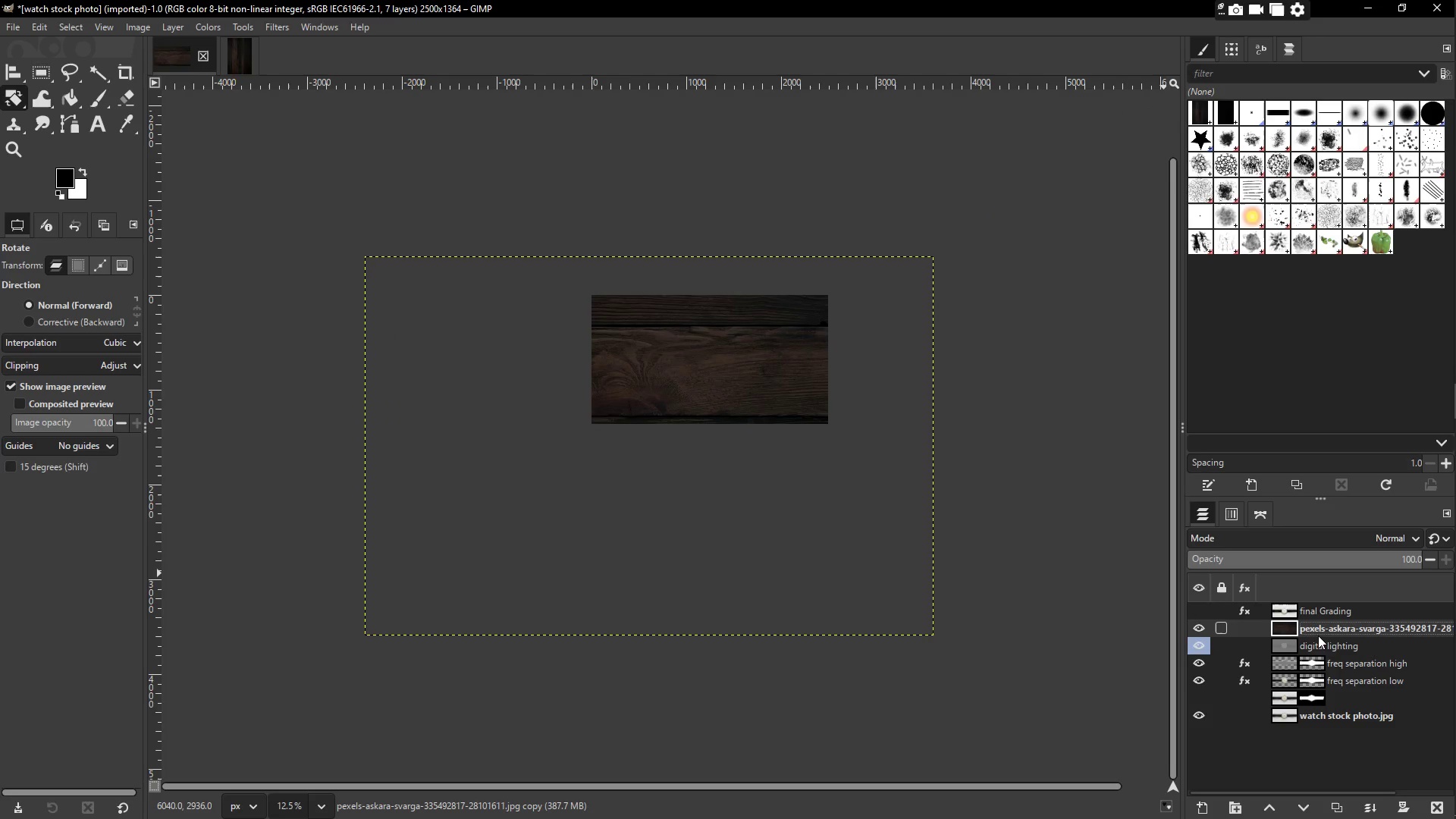 
left_click_drag(start_coordinate=[1320, 633], to_coordinate=[1322, 706])
 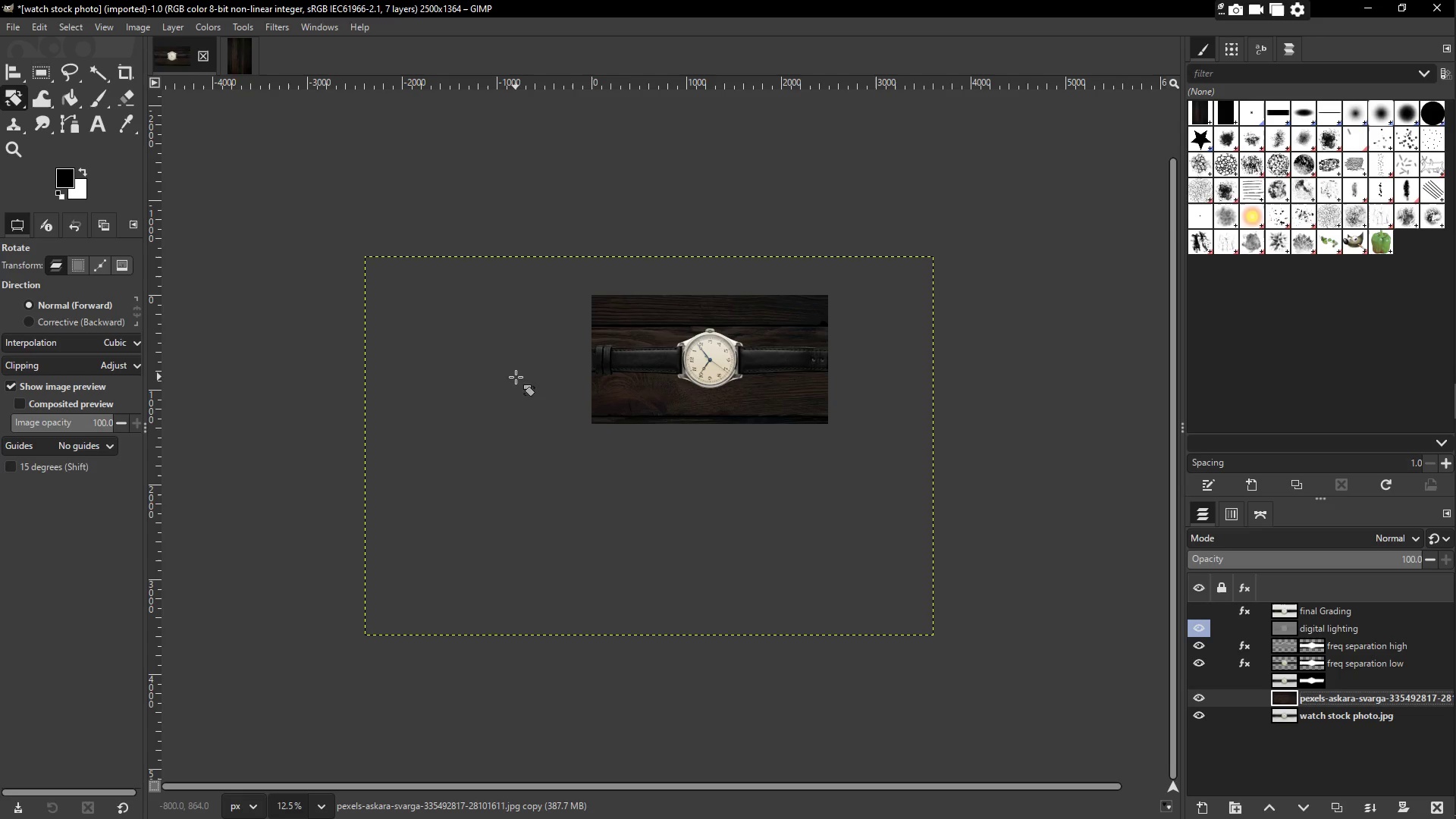 
wait(6.97)
 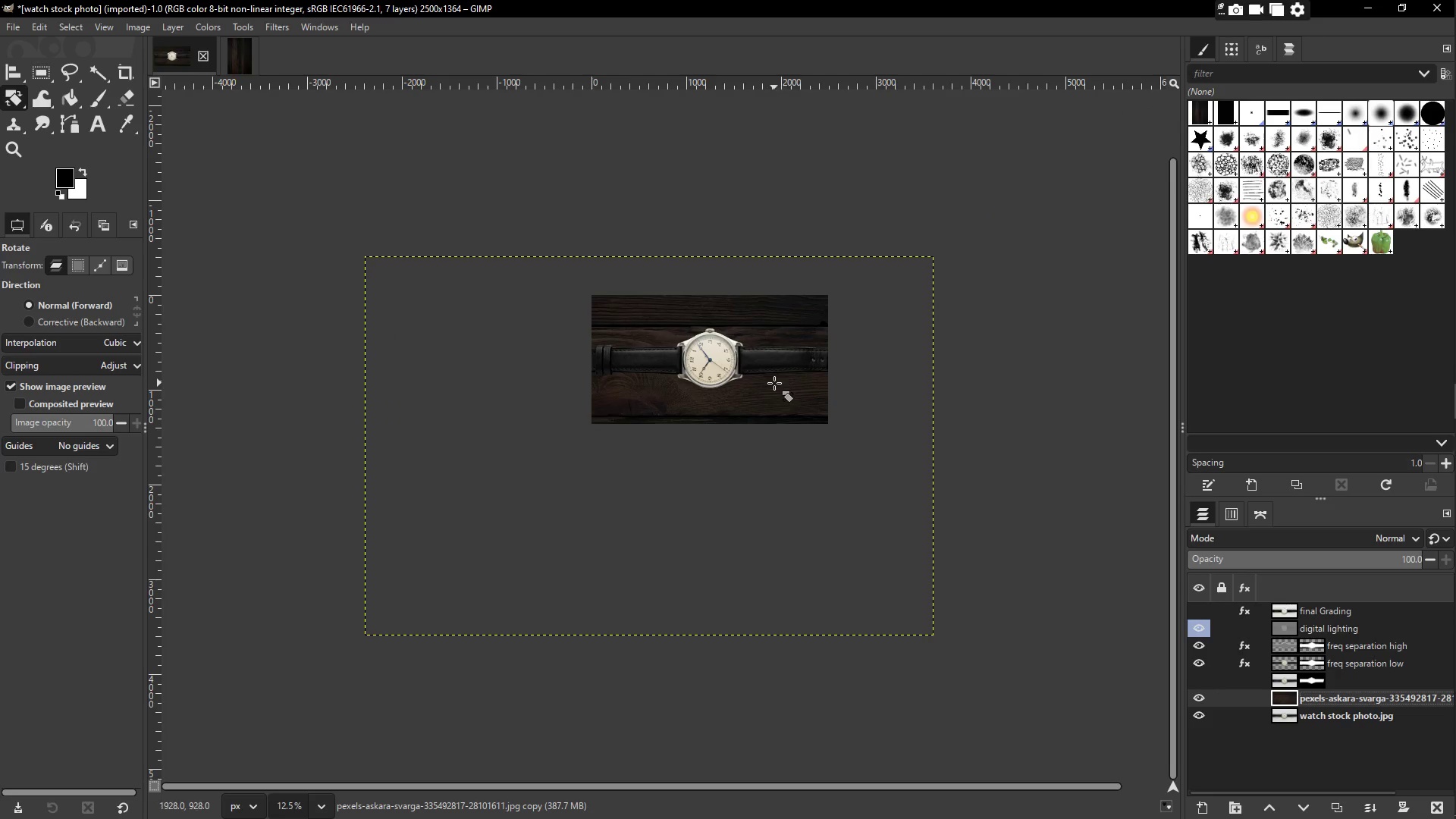 
left_click([1327, 702])
 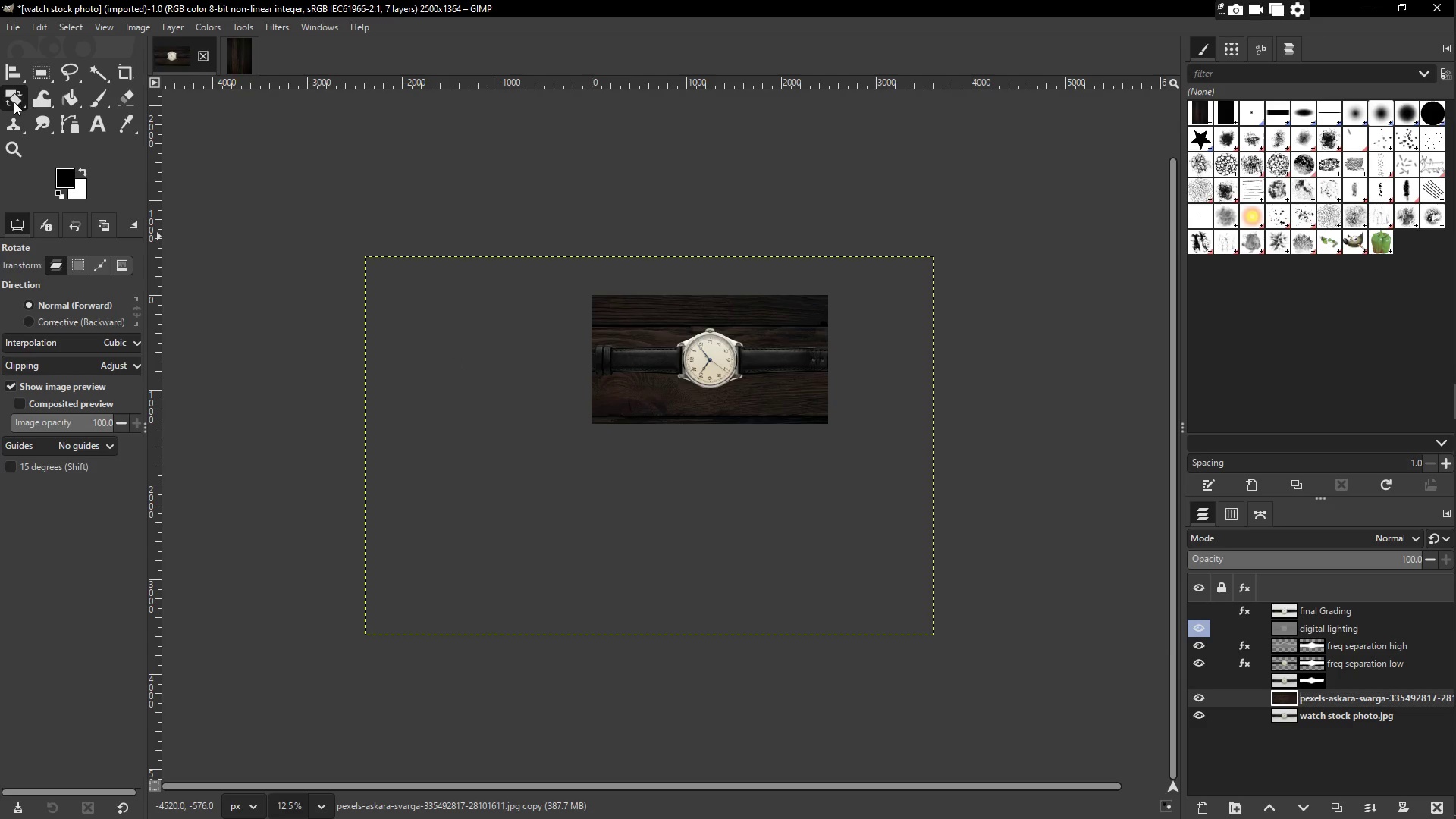 
left_click([16, 102])
 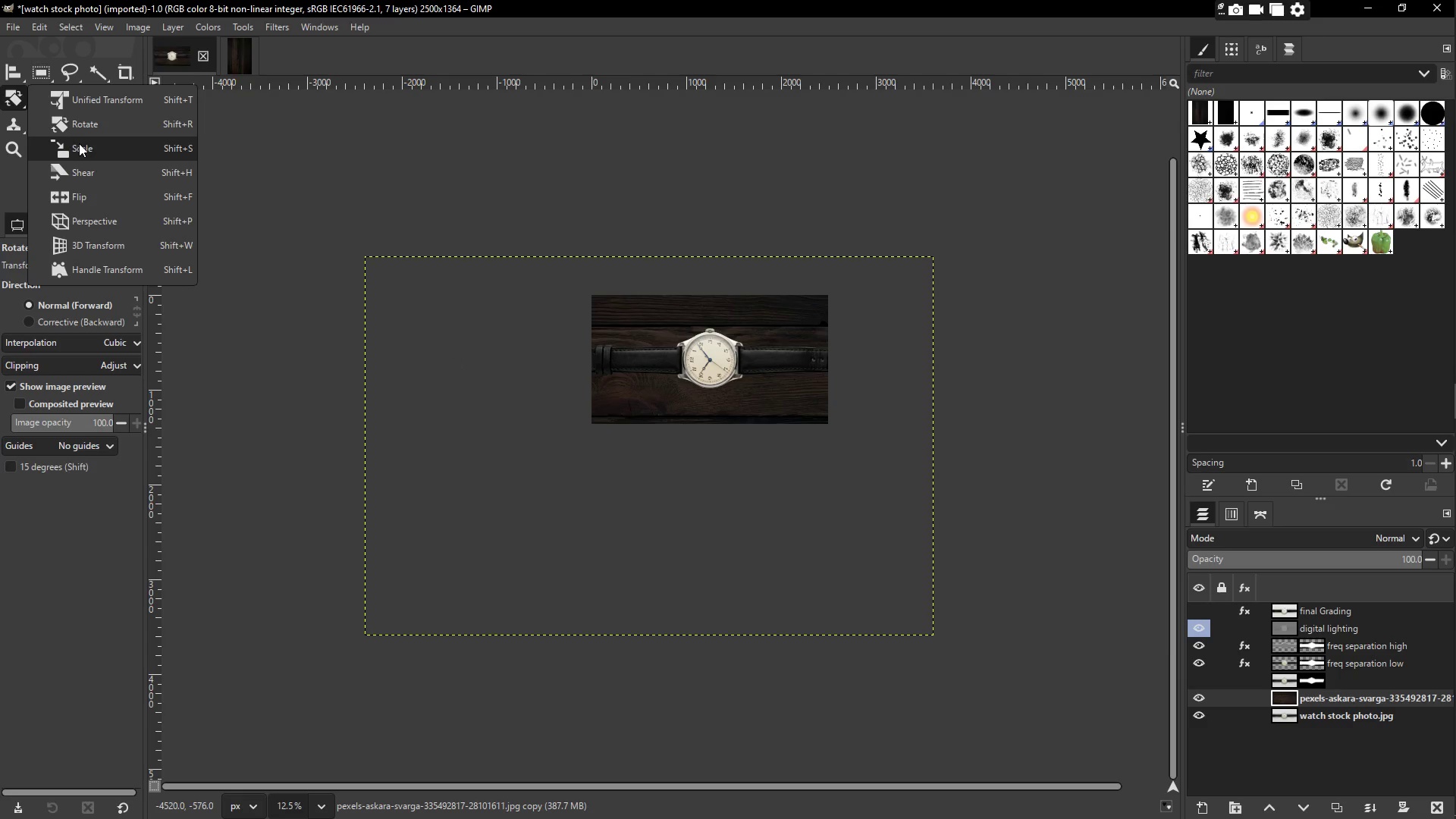 
left_click([87, 149])
 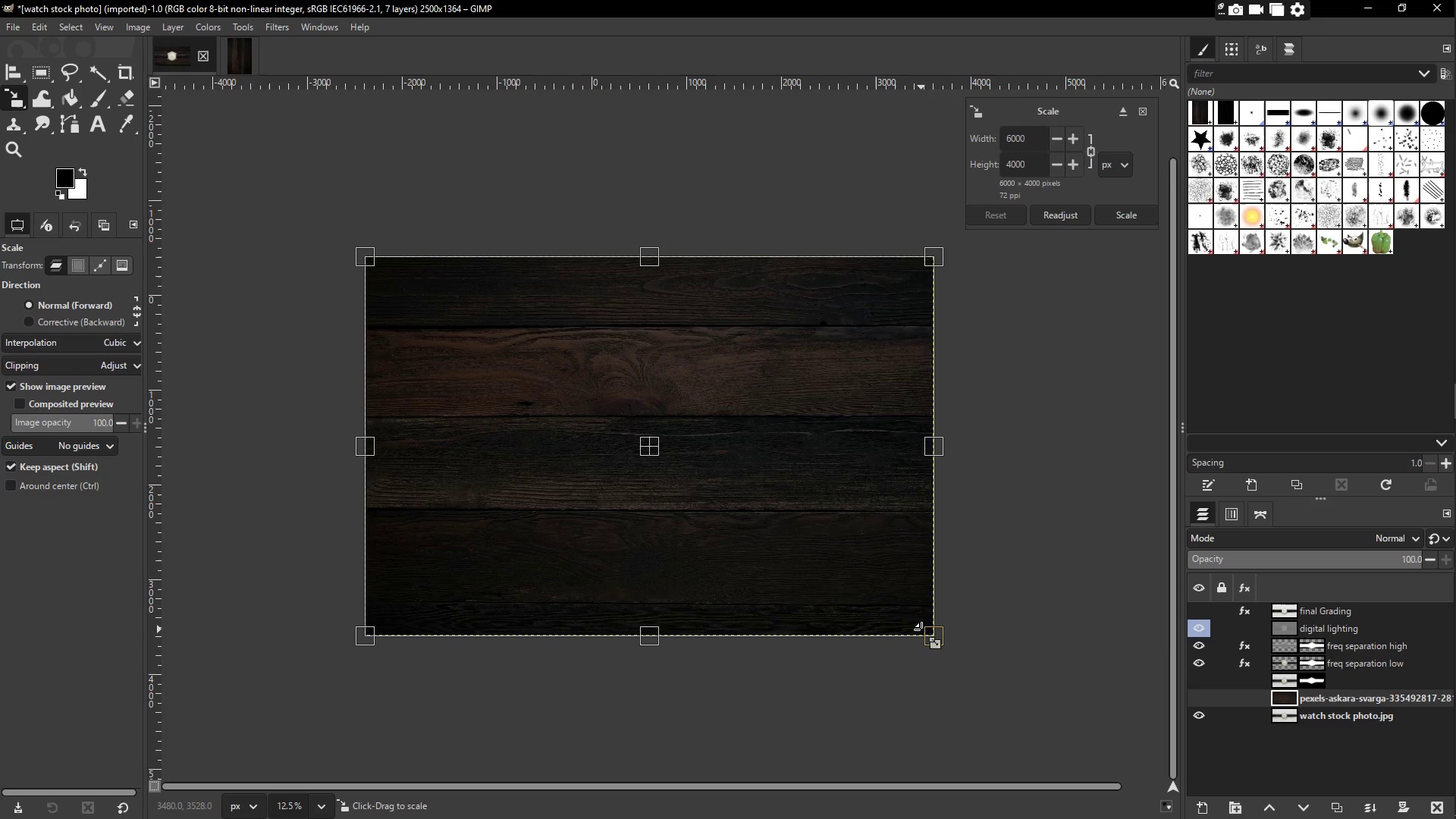 
left_click_drag(start_coordinate=[933, 643], to_coordinate=[733, 431])
 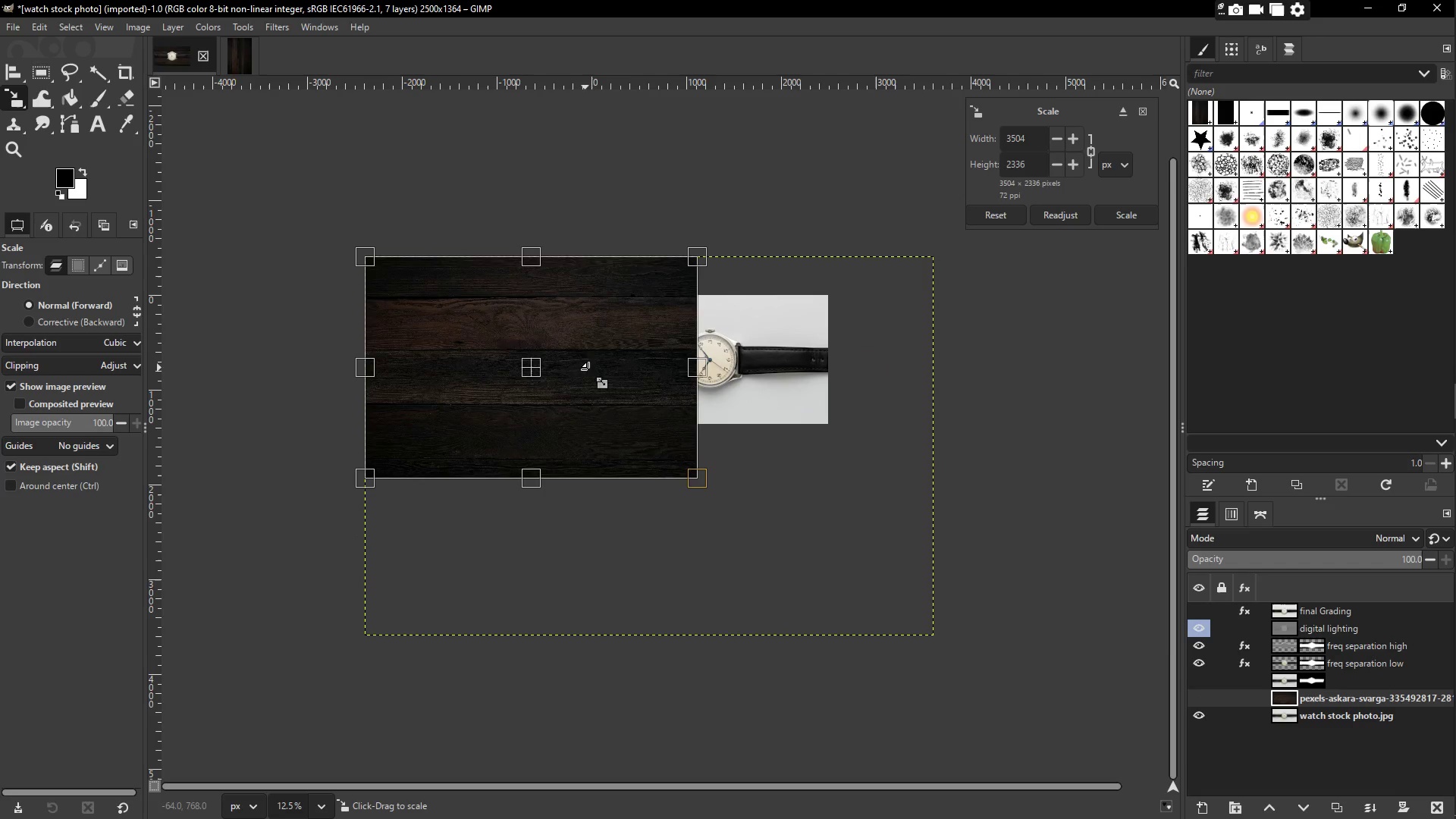 
left_click_drag(start_coordinate=[611, 380], to_coordinate=[610, 352])
 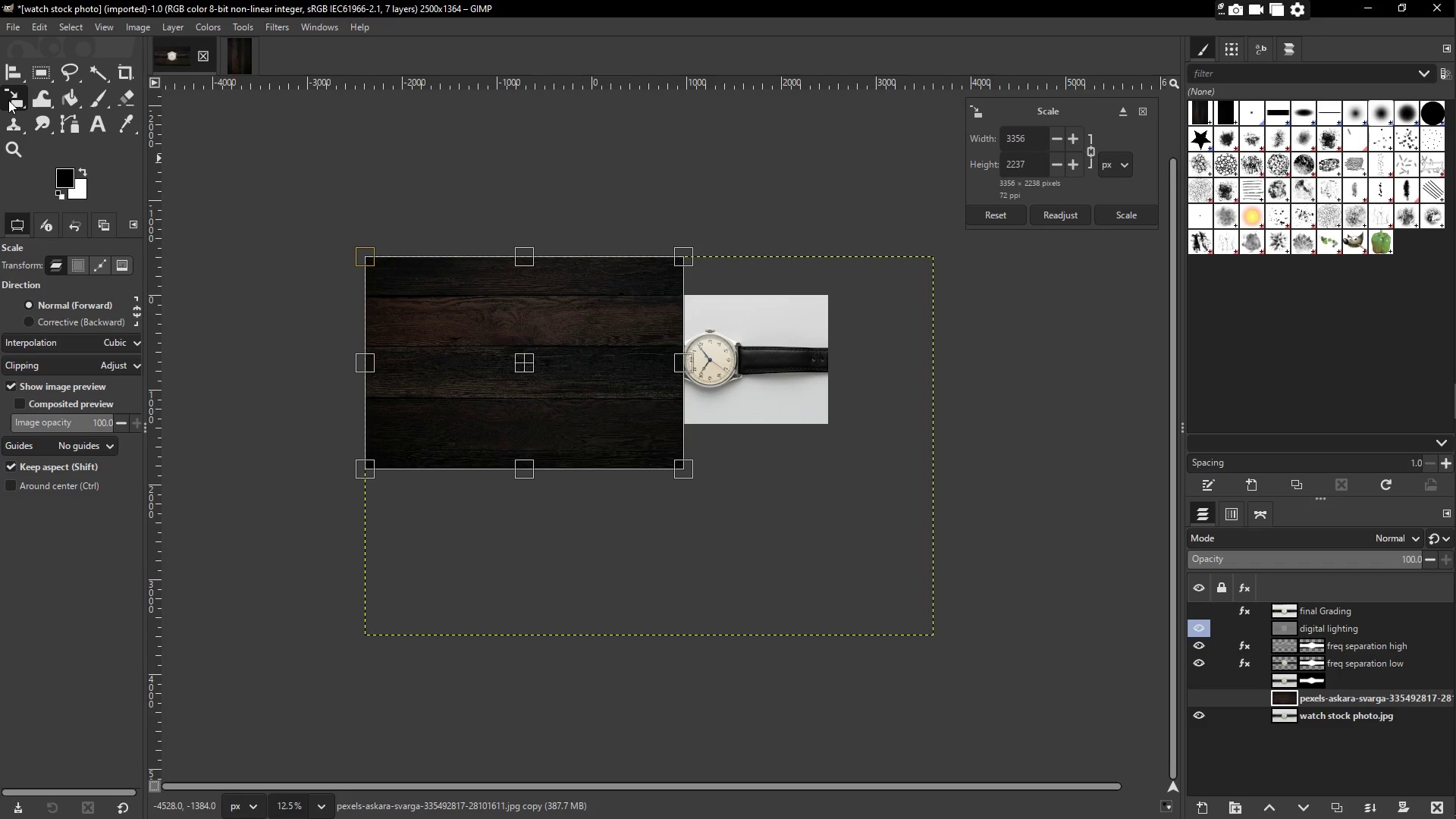 
left_click([8, 100])
 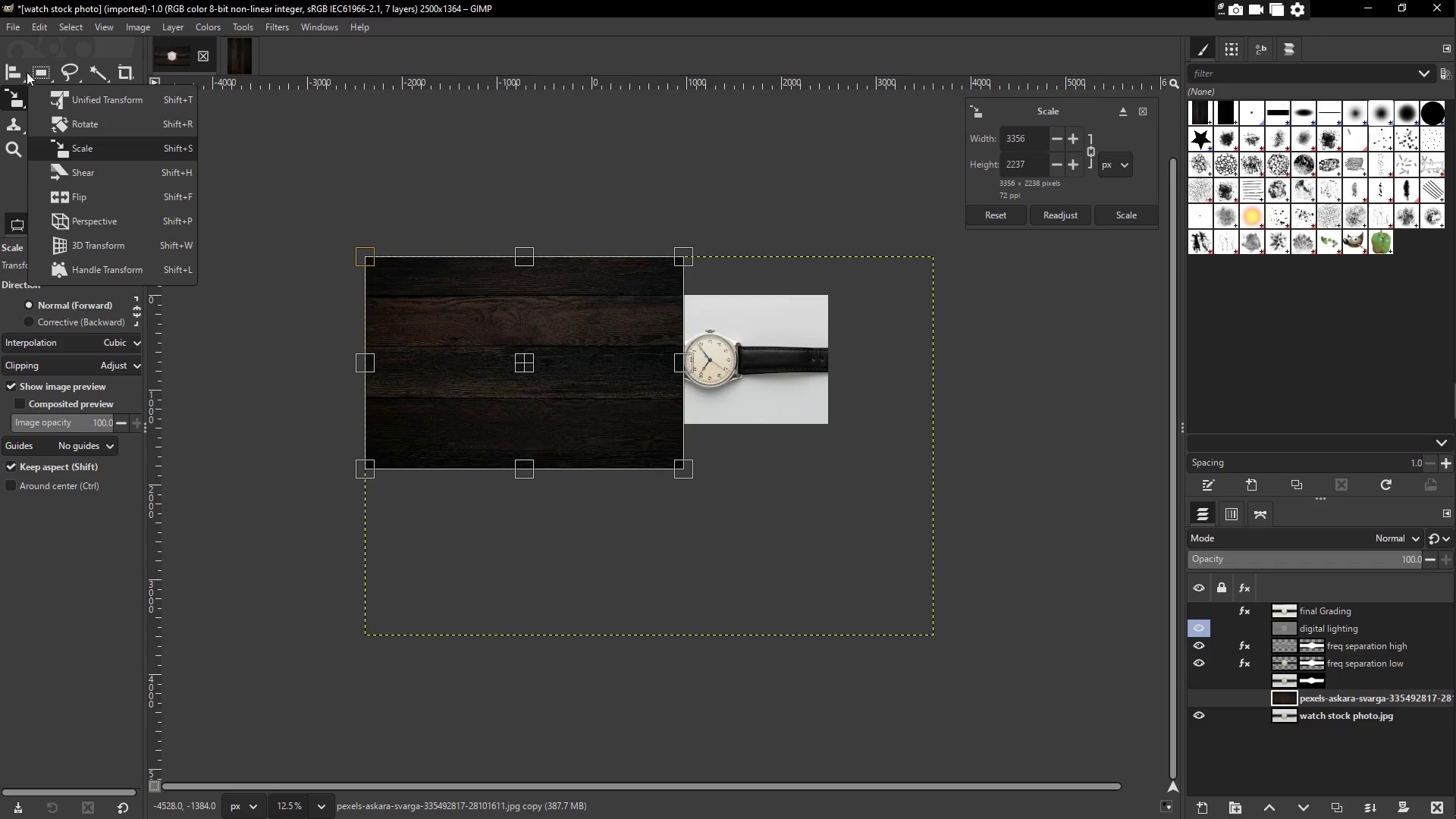 
left_click_drag(start_coordinate=[682, 359], to_coordinate=[718, 363])
 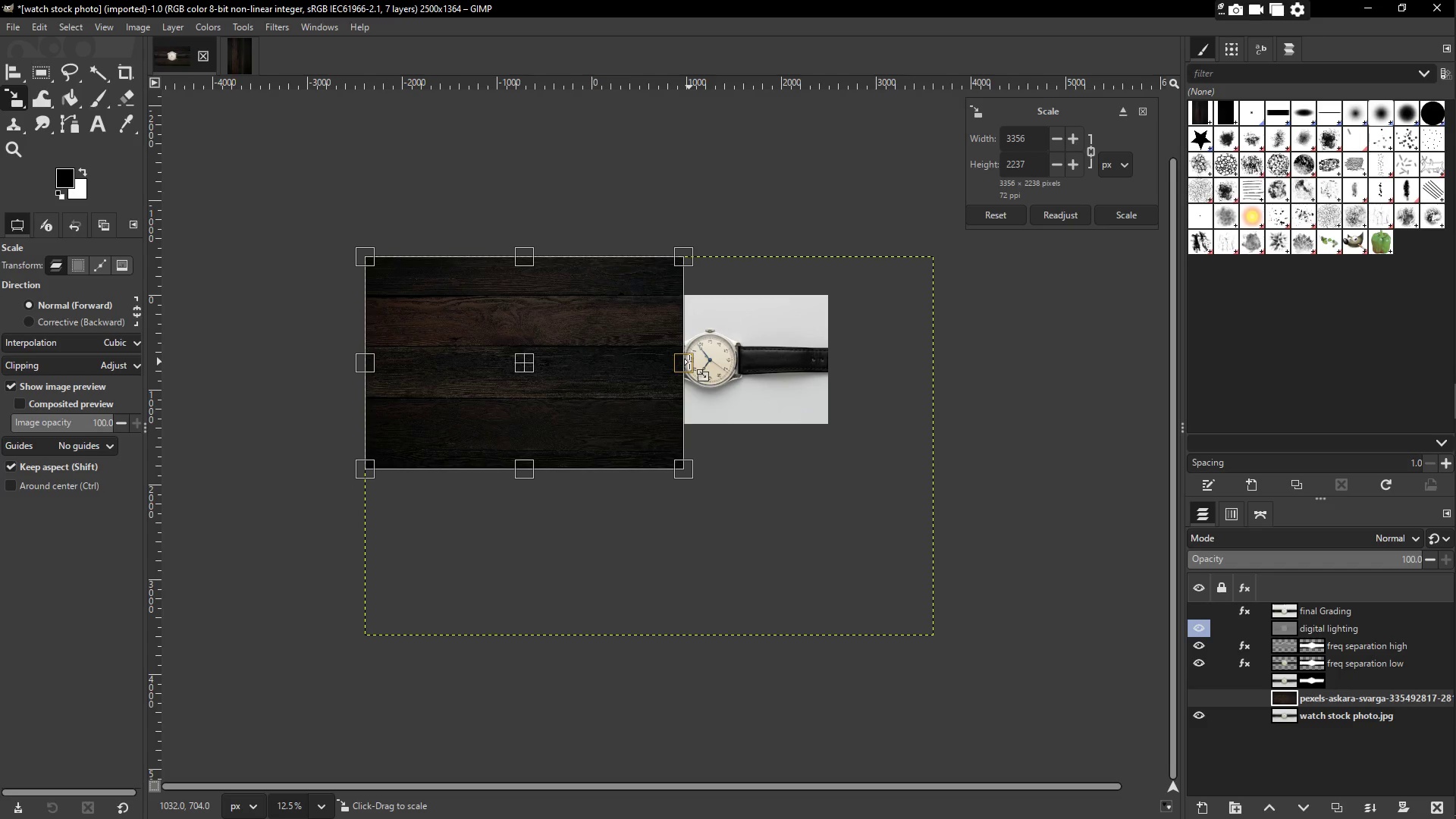 
left_click_drag(start_coordinate=[689, 362], to_coordinate=[839, 373])
 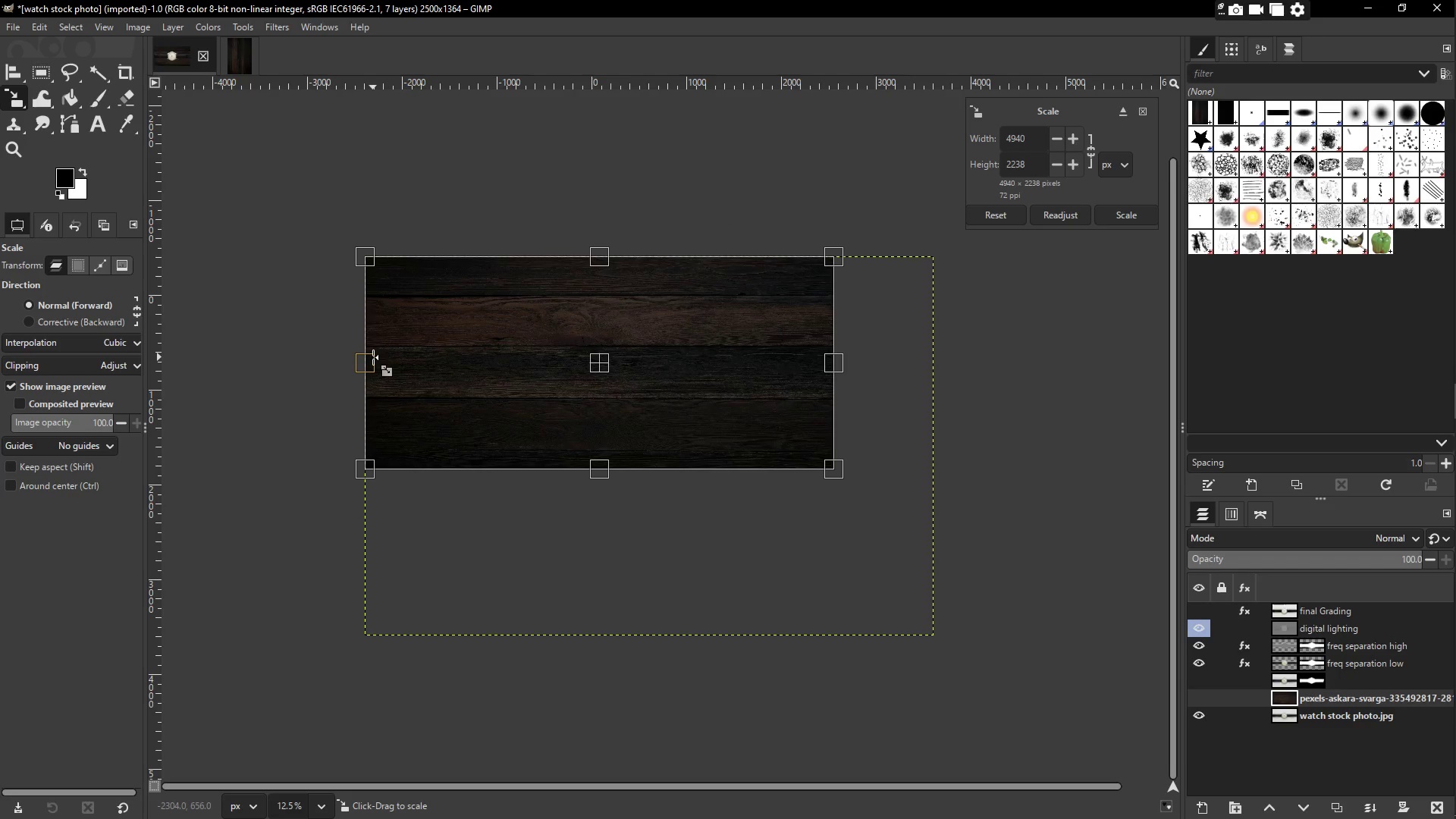 
hold_key(key=ShiftLeft, duration=1.5)
 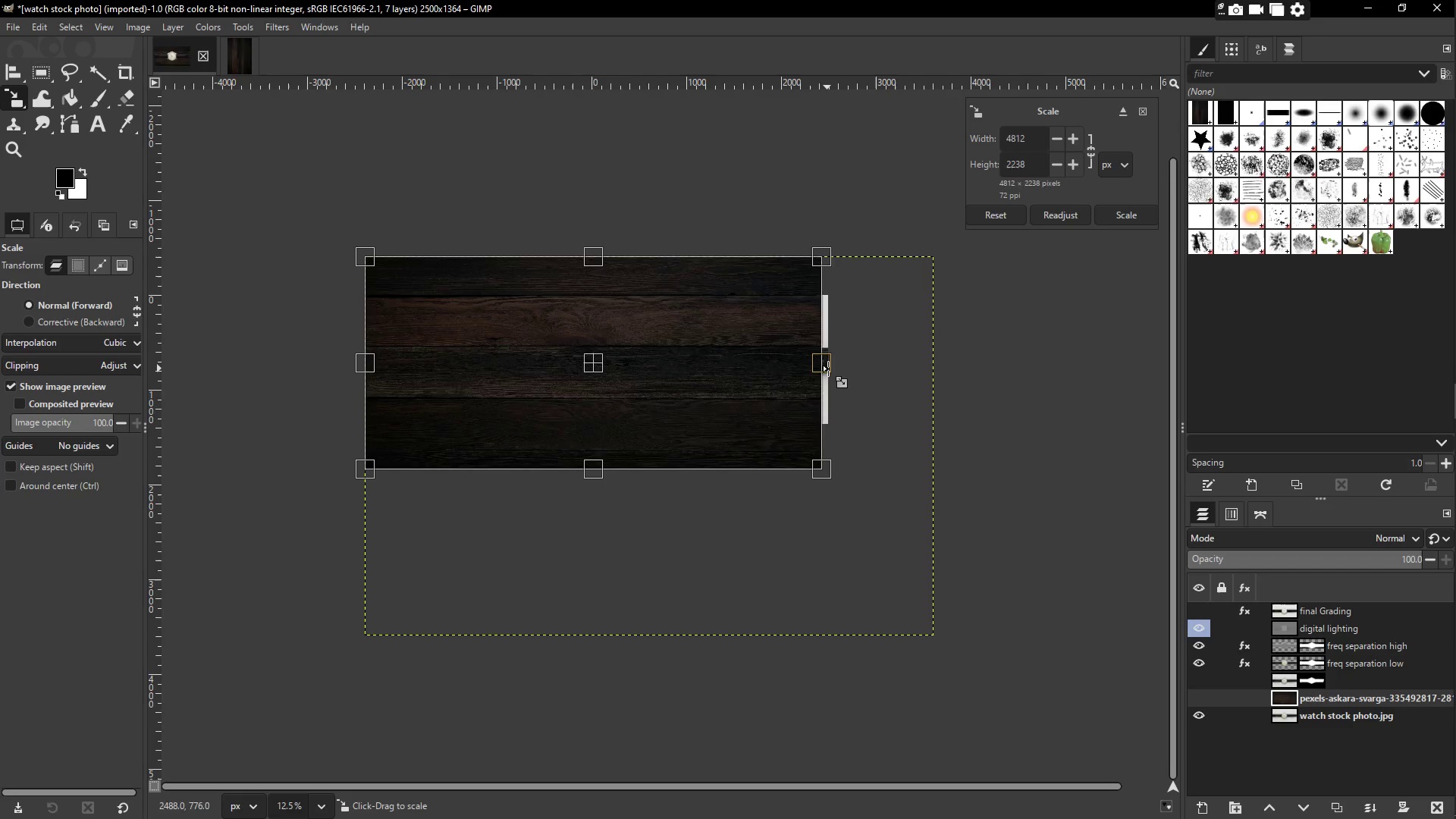 
hold_key(key=ShiftLeft, duration=1.51)
 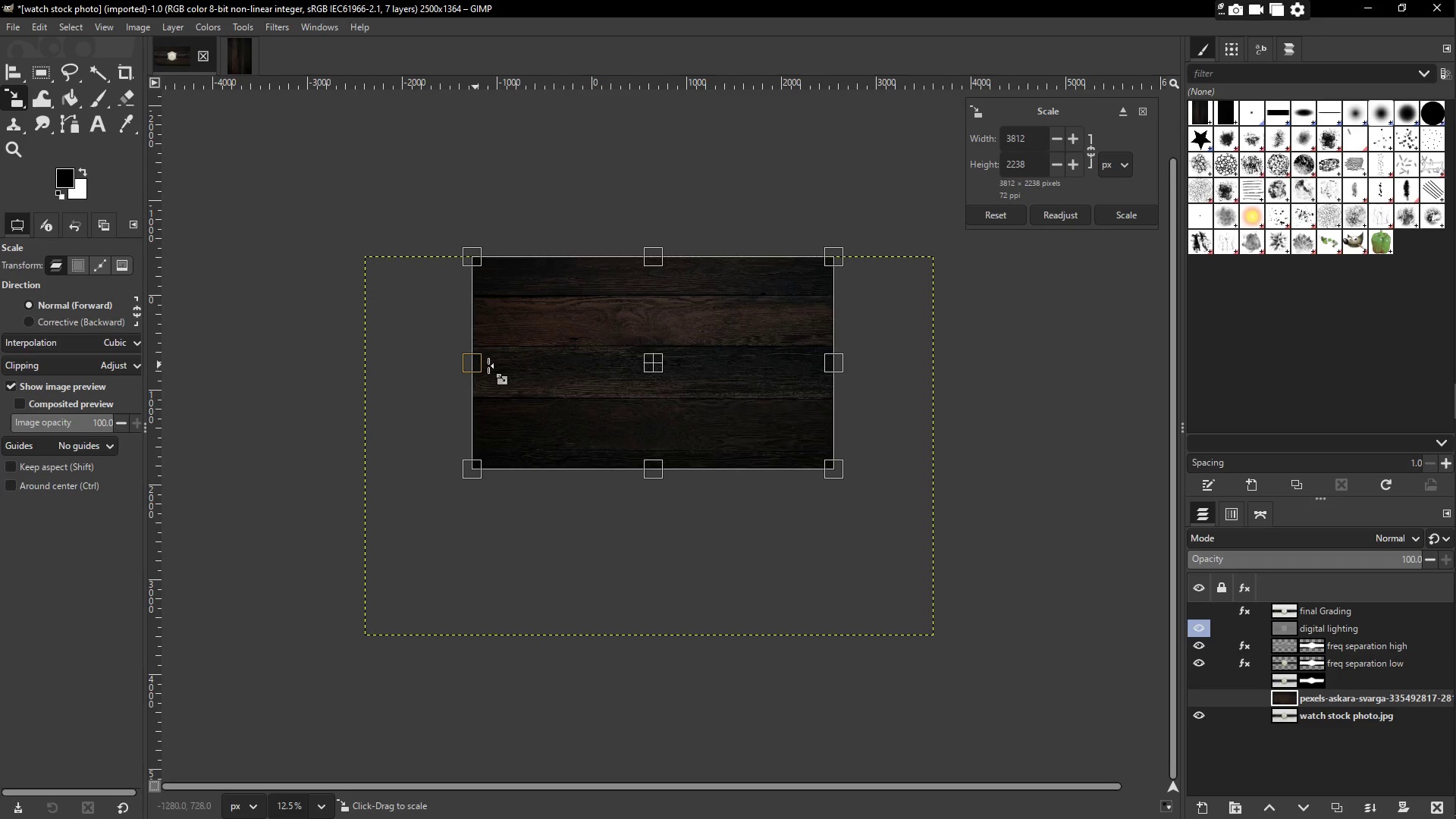 
hold_key(key=ShiftLeft, duration=1.52)
left_click_drag(start_coordinate=[369, 365], to_coordinate=[586, 356])
 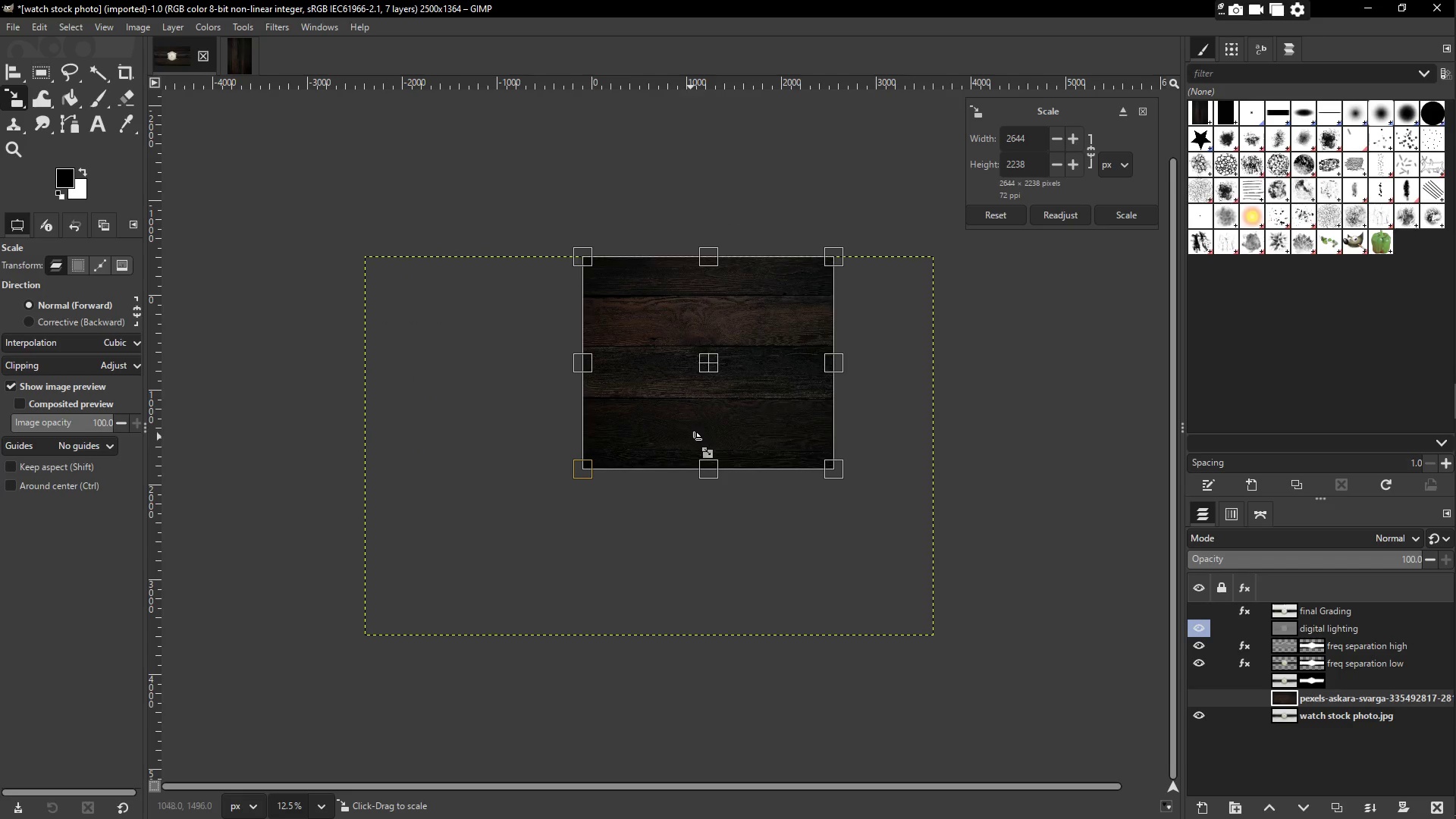 
hold_key(key=ShiftLeft, duration=1.52)
 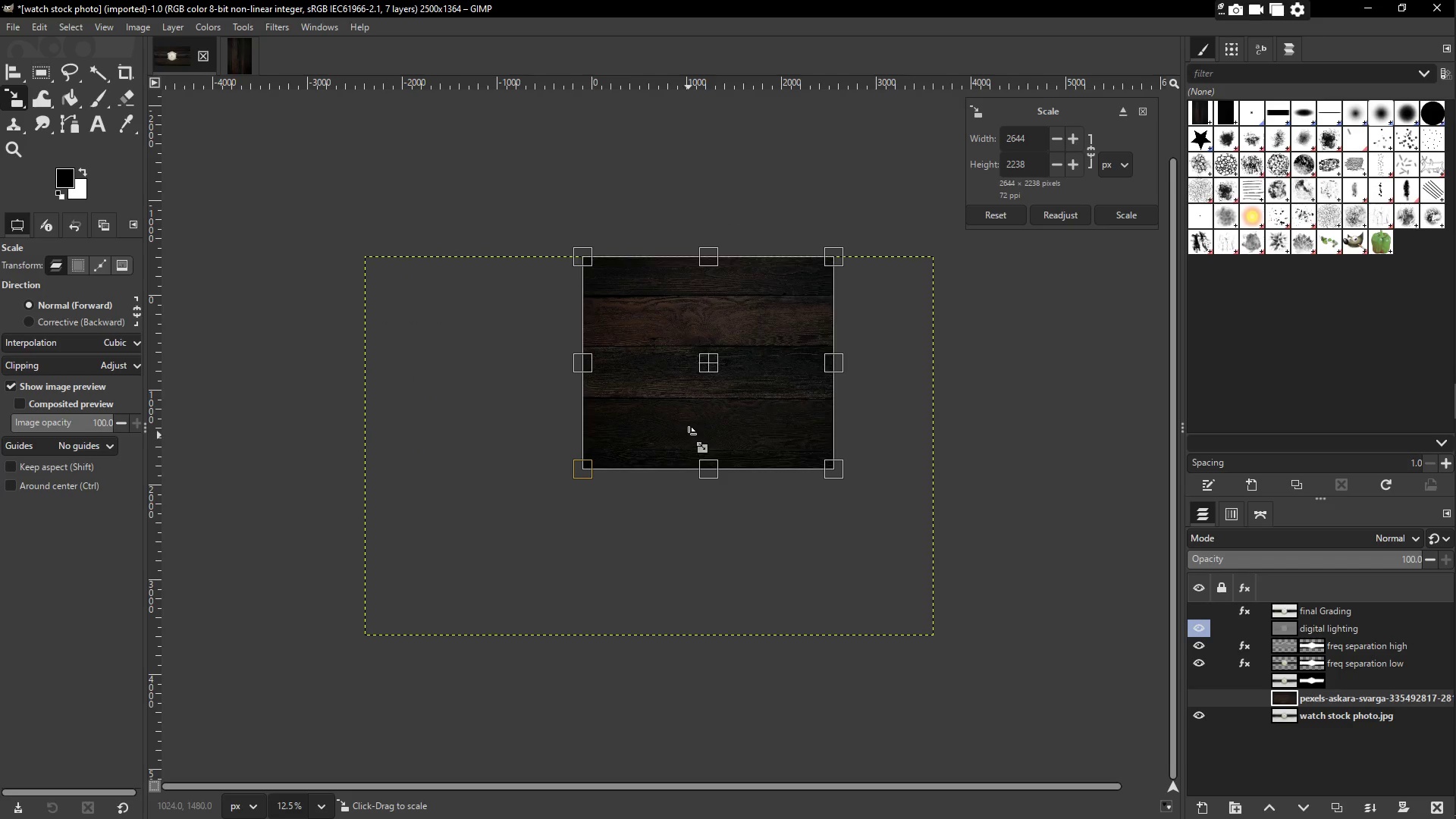 
hold_key(key=ShiftLeft, duration=1.5)
left_click_drag(start_coordinate=[713, 473], to_coordinate=[717, 433])
 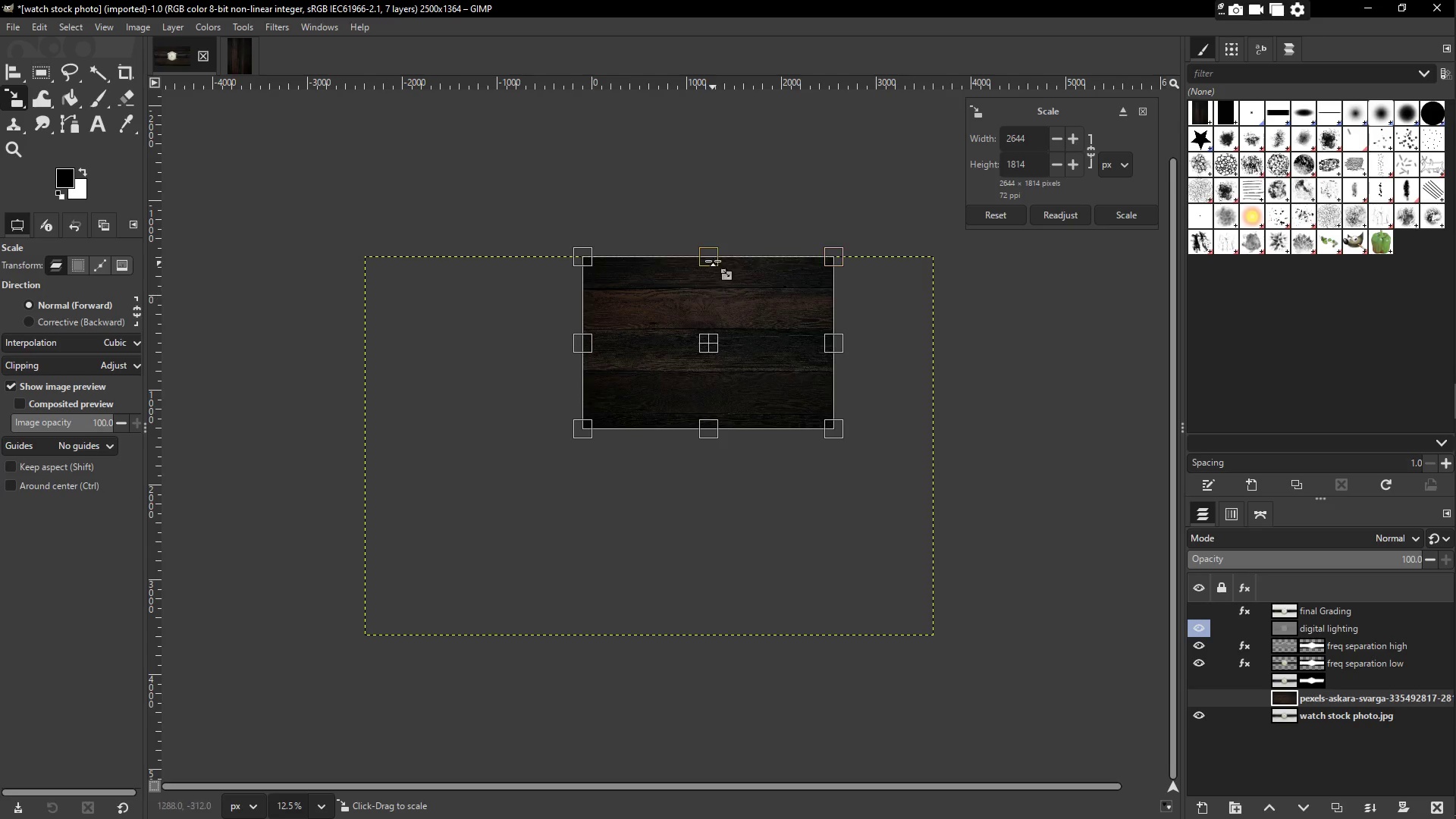 
hold_key(key=ShiftLeft, duration=1.5)
 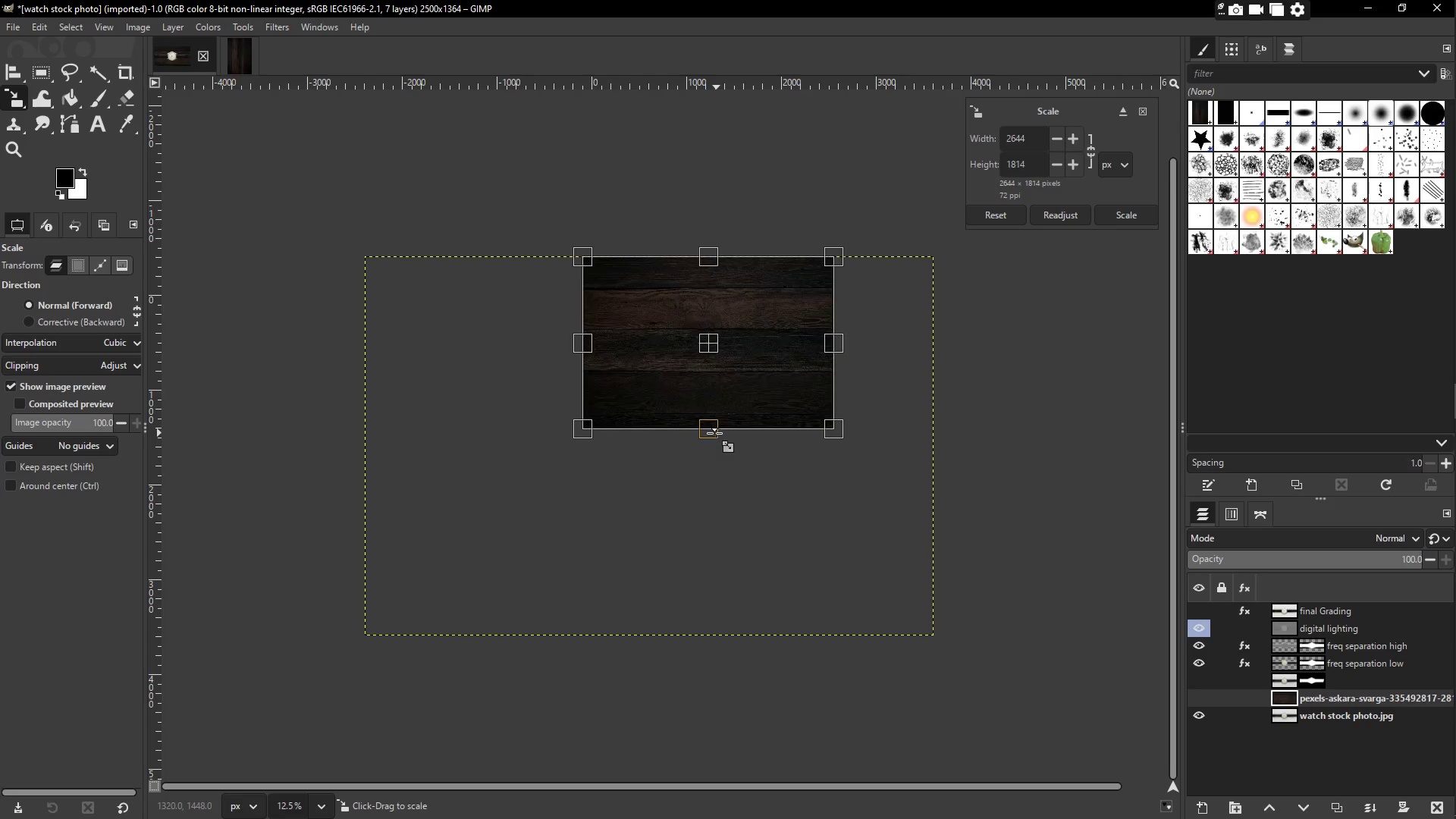 
hold_key(key=ShiftLeft, duration=1.51)
left_click_drag(start_coordinate=[712, 256], to_coordinate=[710, 288])
 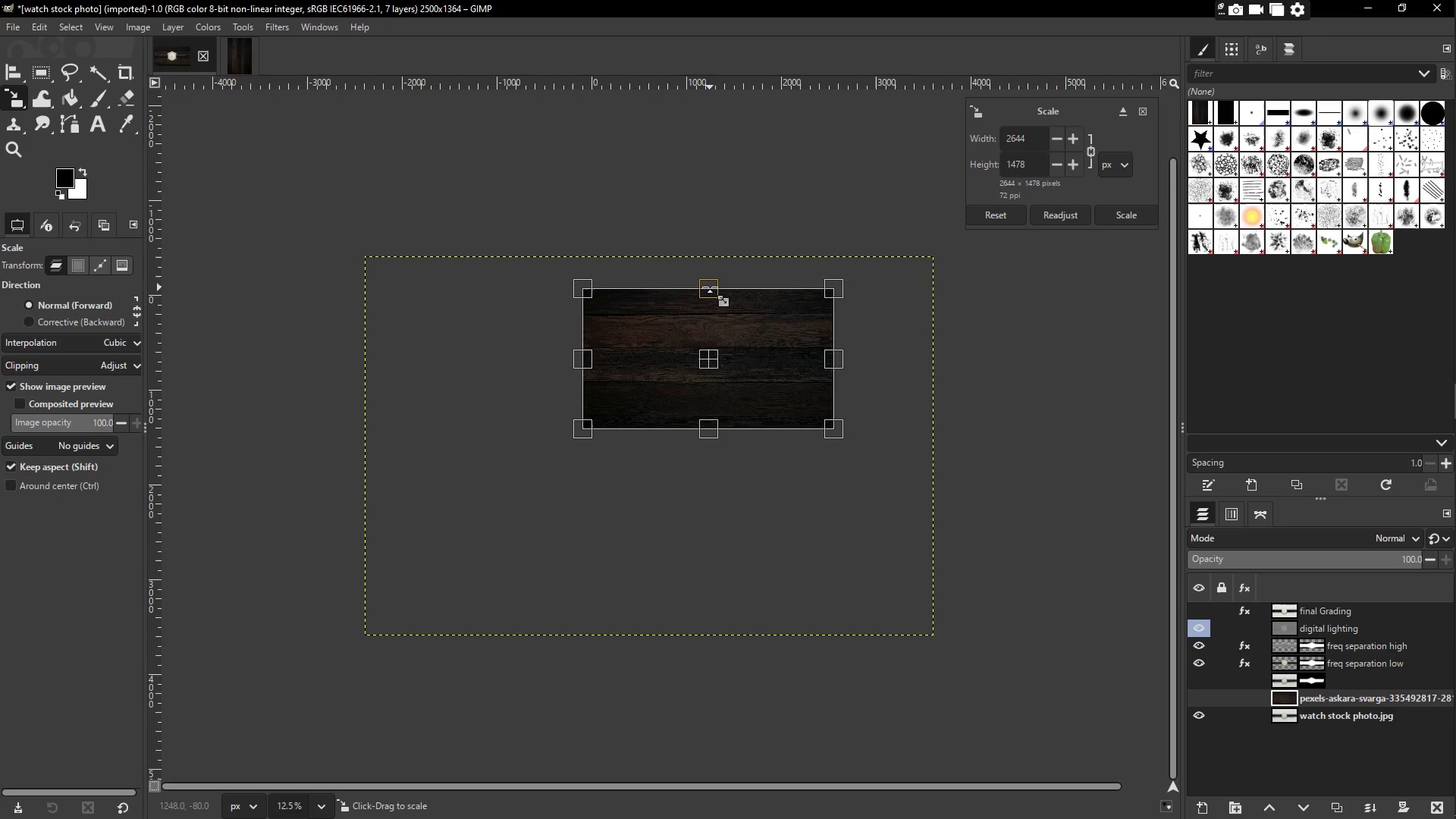 
hold_key(key=ShiftLeft, duration=1.45)
 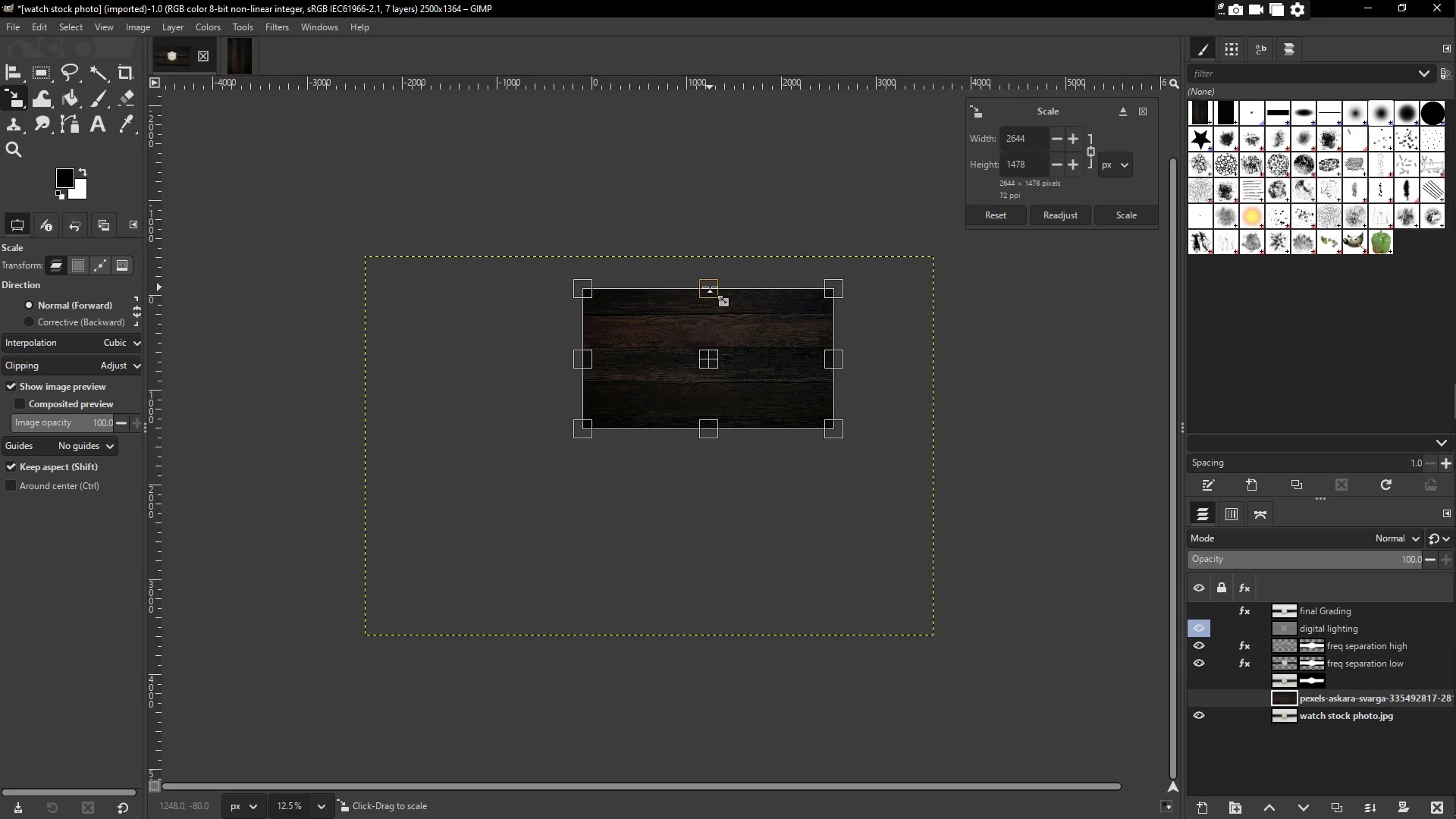 
key(Enter)
 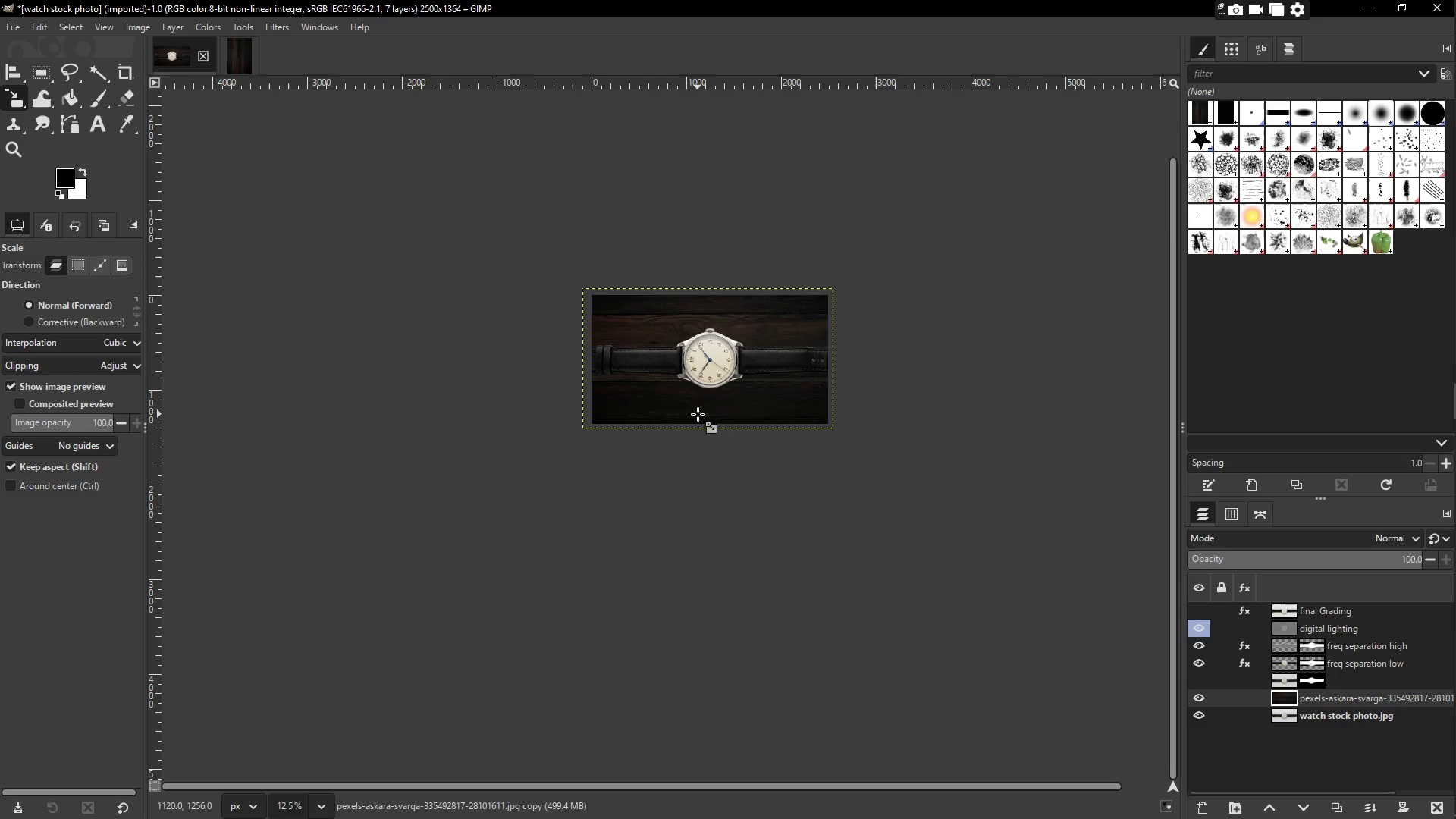 
wait(14.25)
 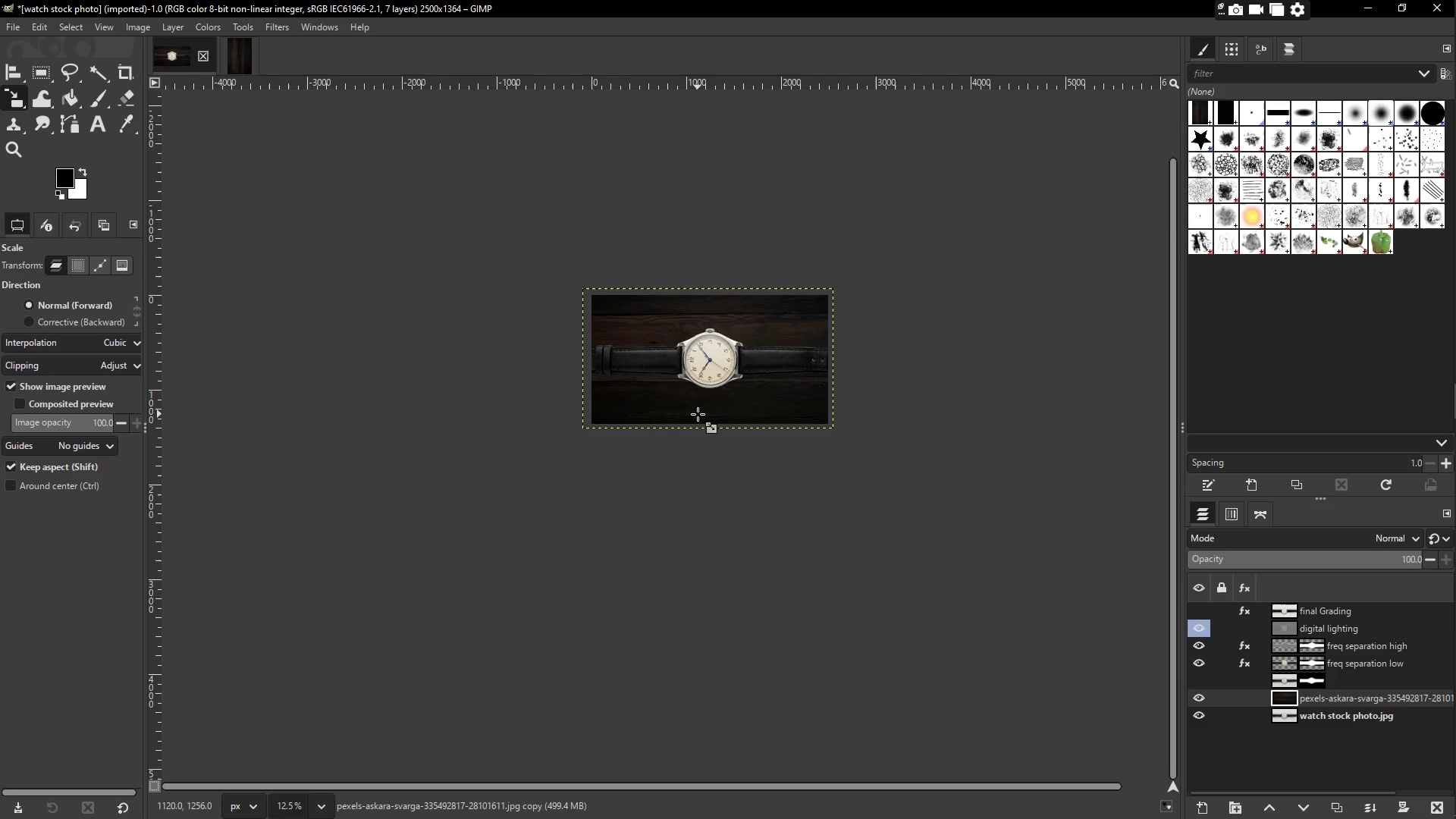 
left_click([1346, 611])
 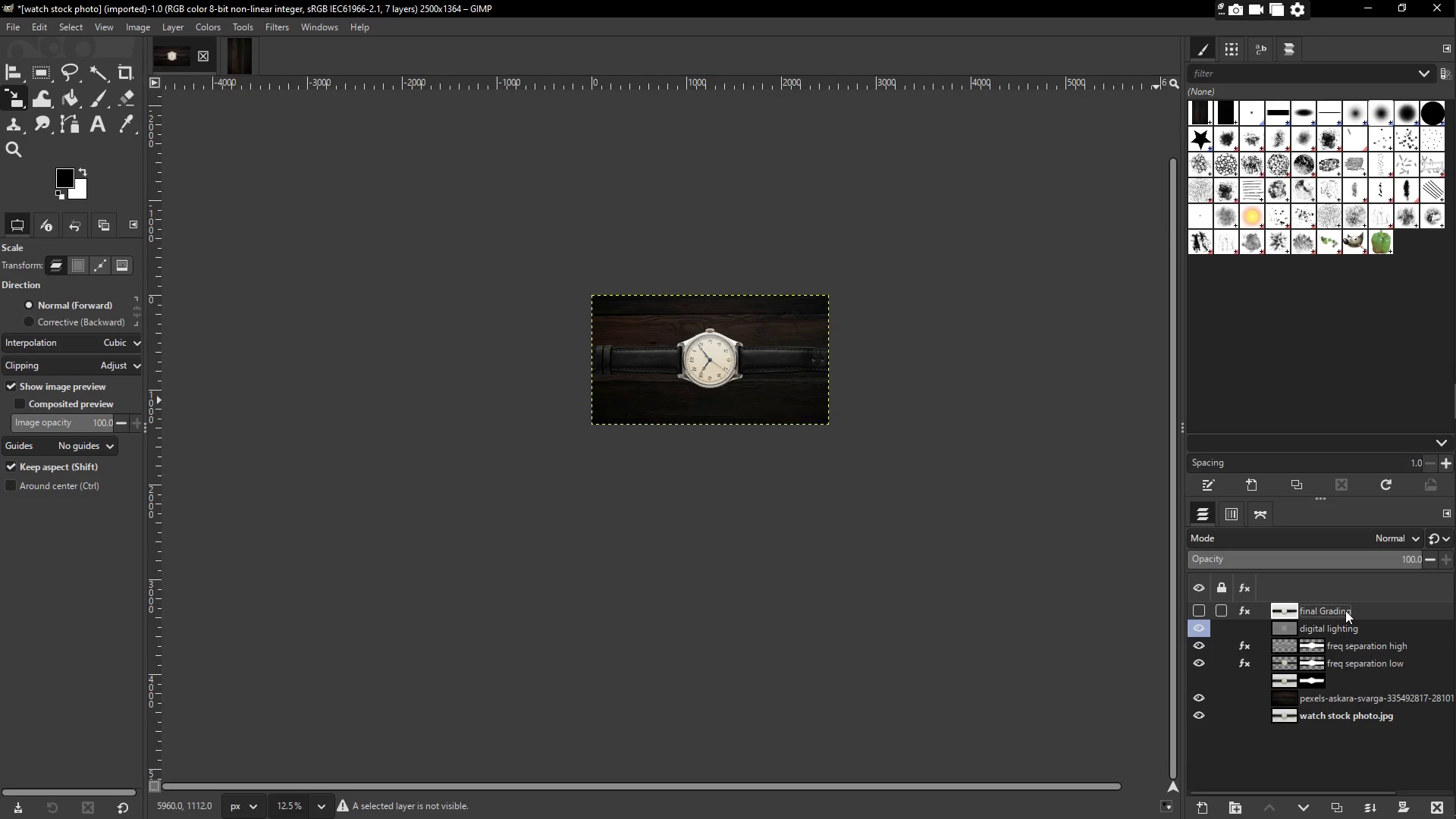 
key(Delete)
 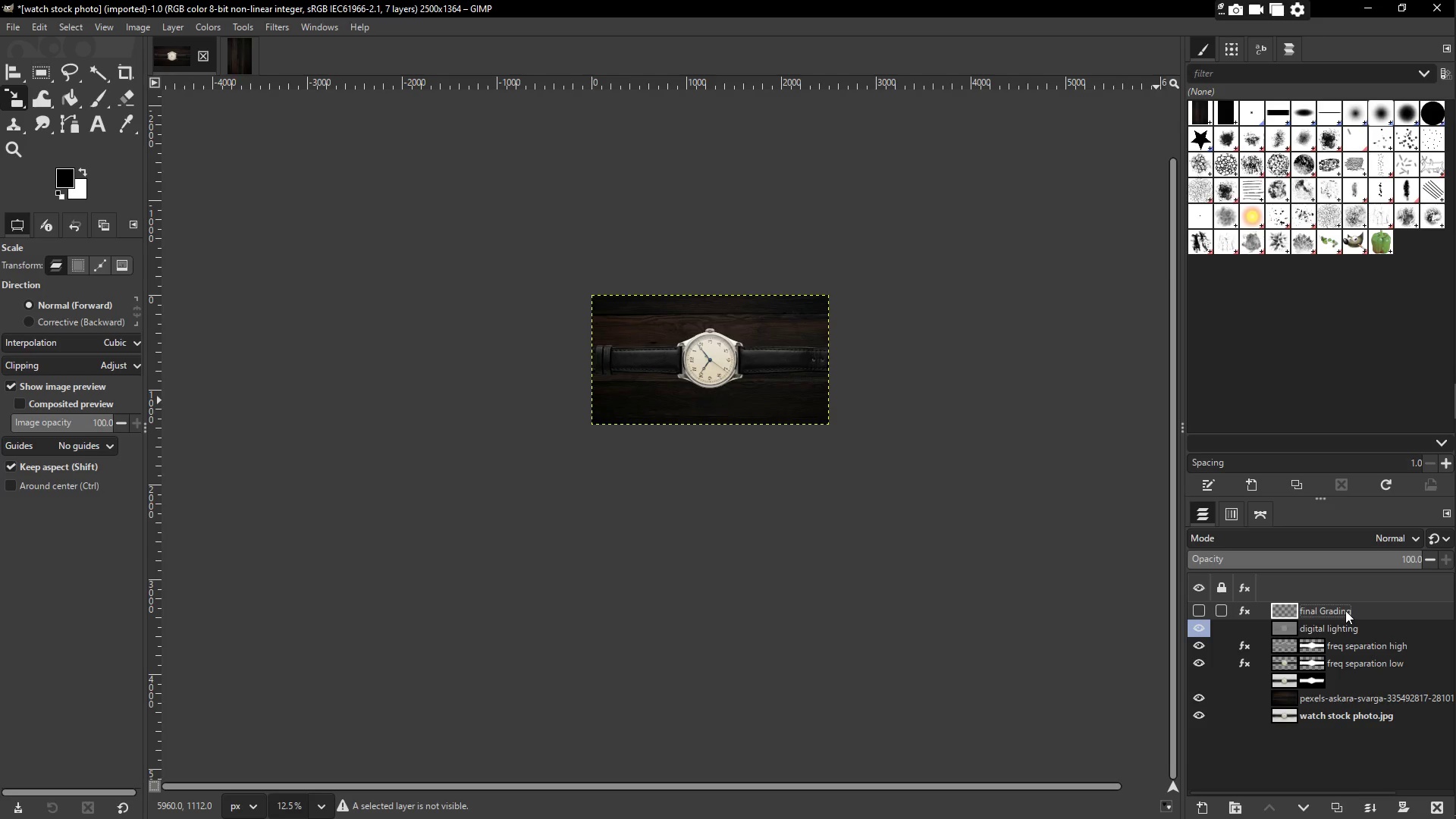 
key(Delete)
 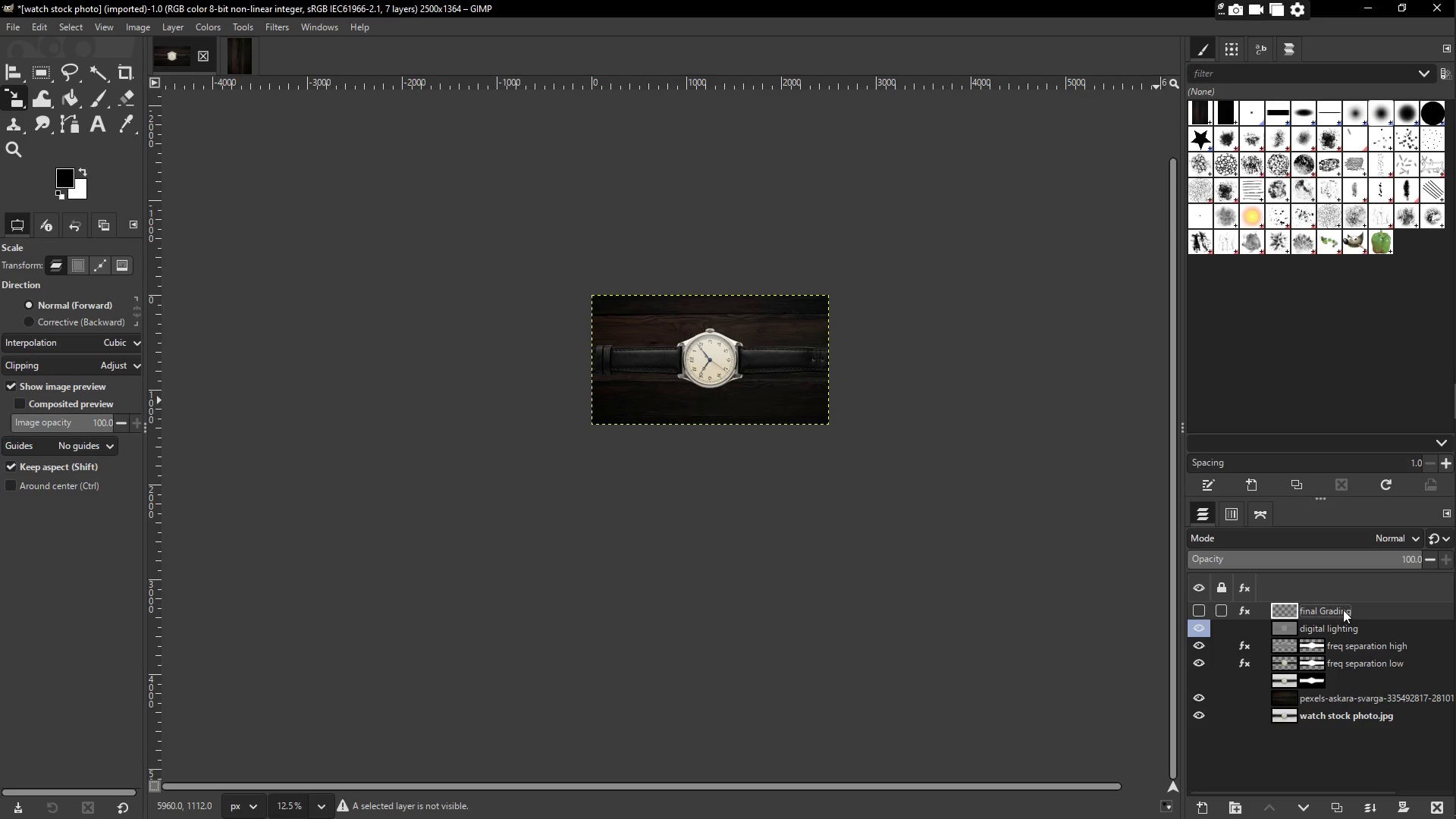 
left_click([1343, 610])
 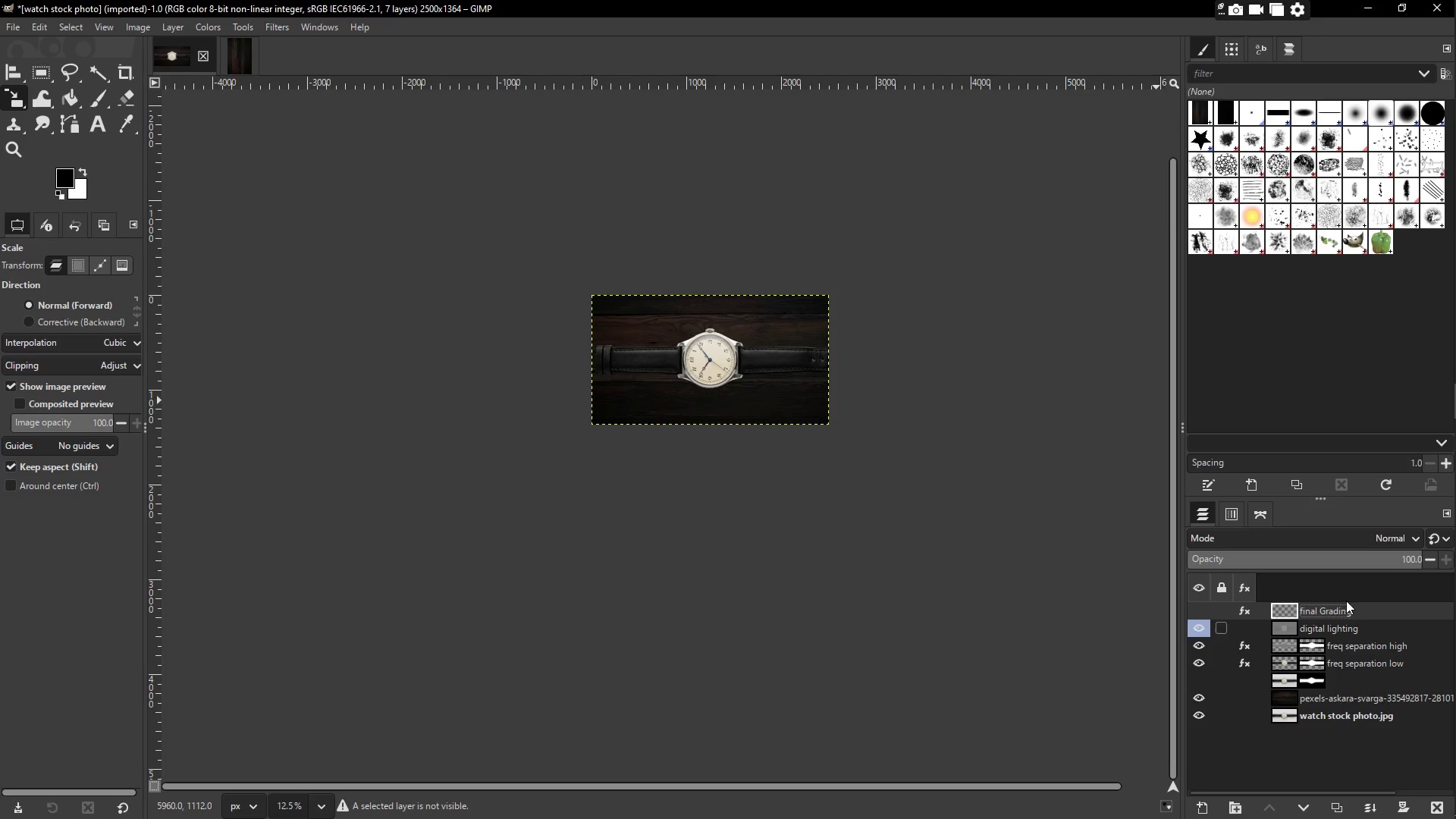 
left_click_drag(start_coordinate=[1363, 610], to_coordinate=[1367, 611])
 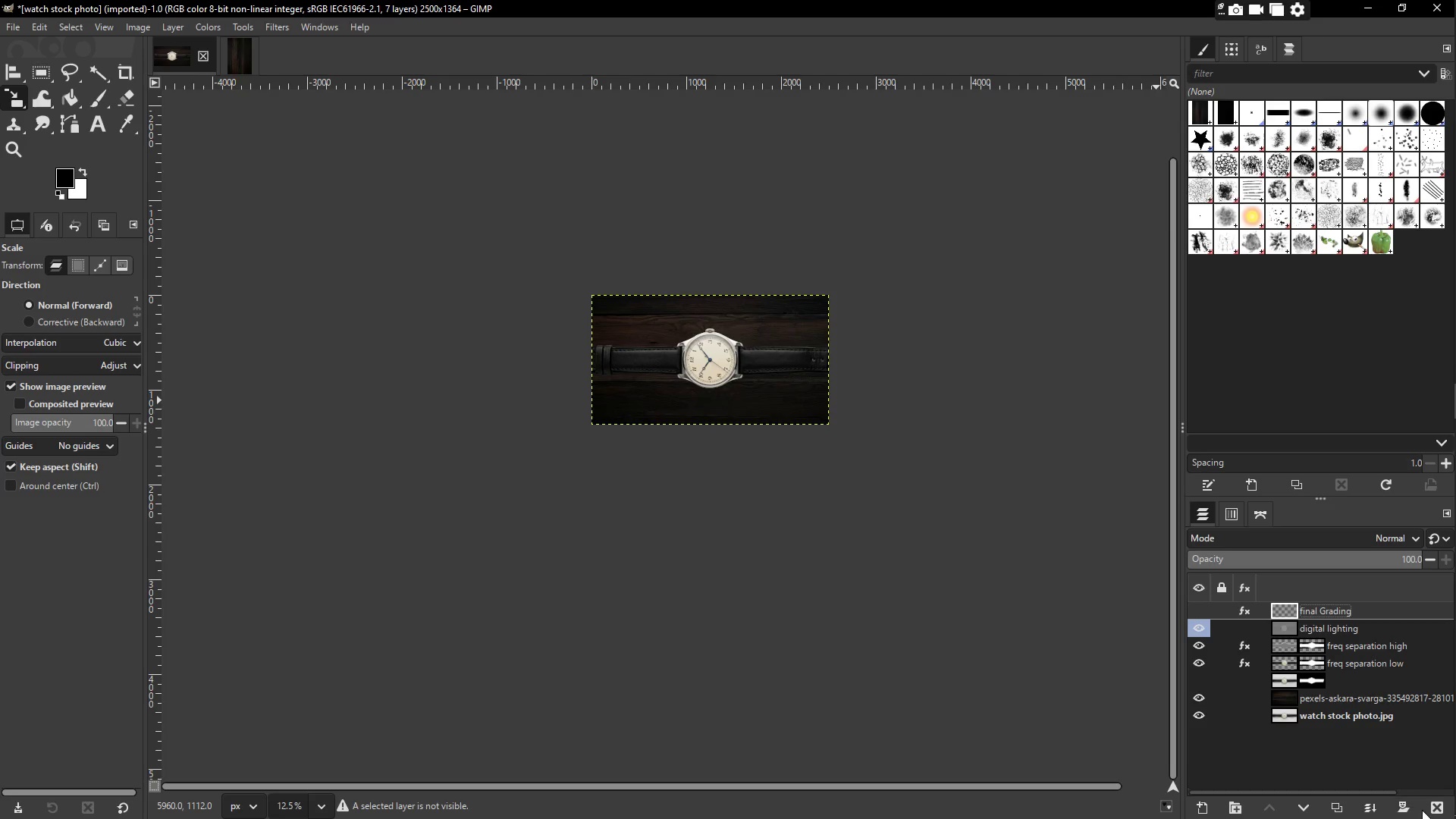 
left_click([1438, 813])
 